 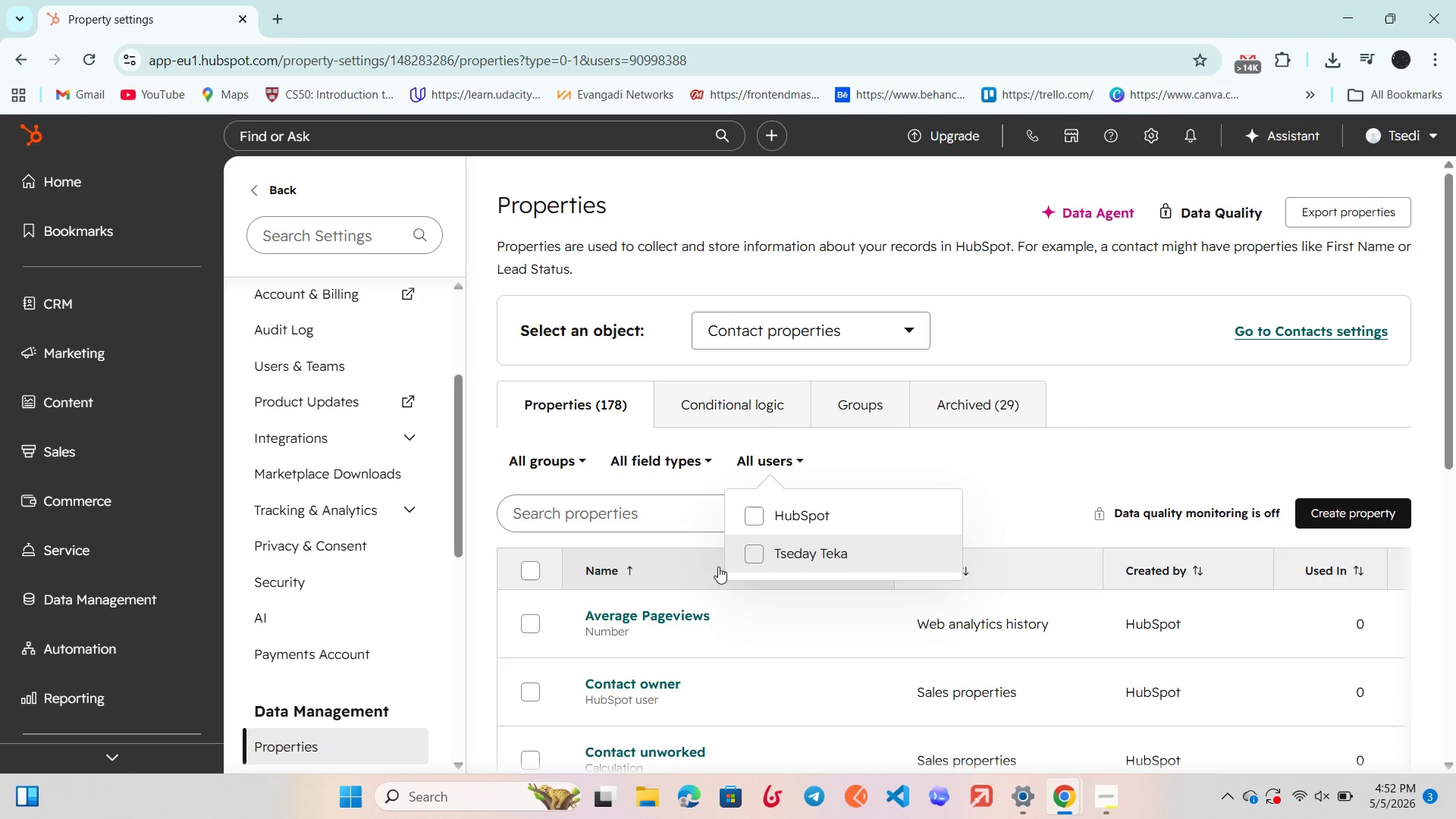 
scroll: coordinate [647, 581], scroll_direction: down, amount: 1.0
 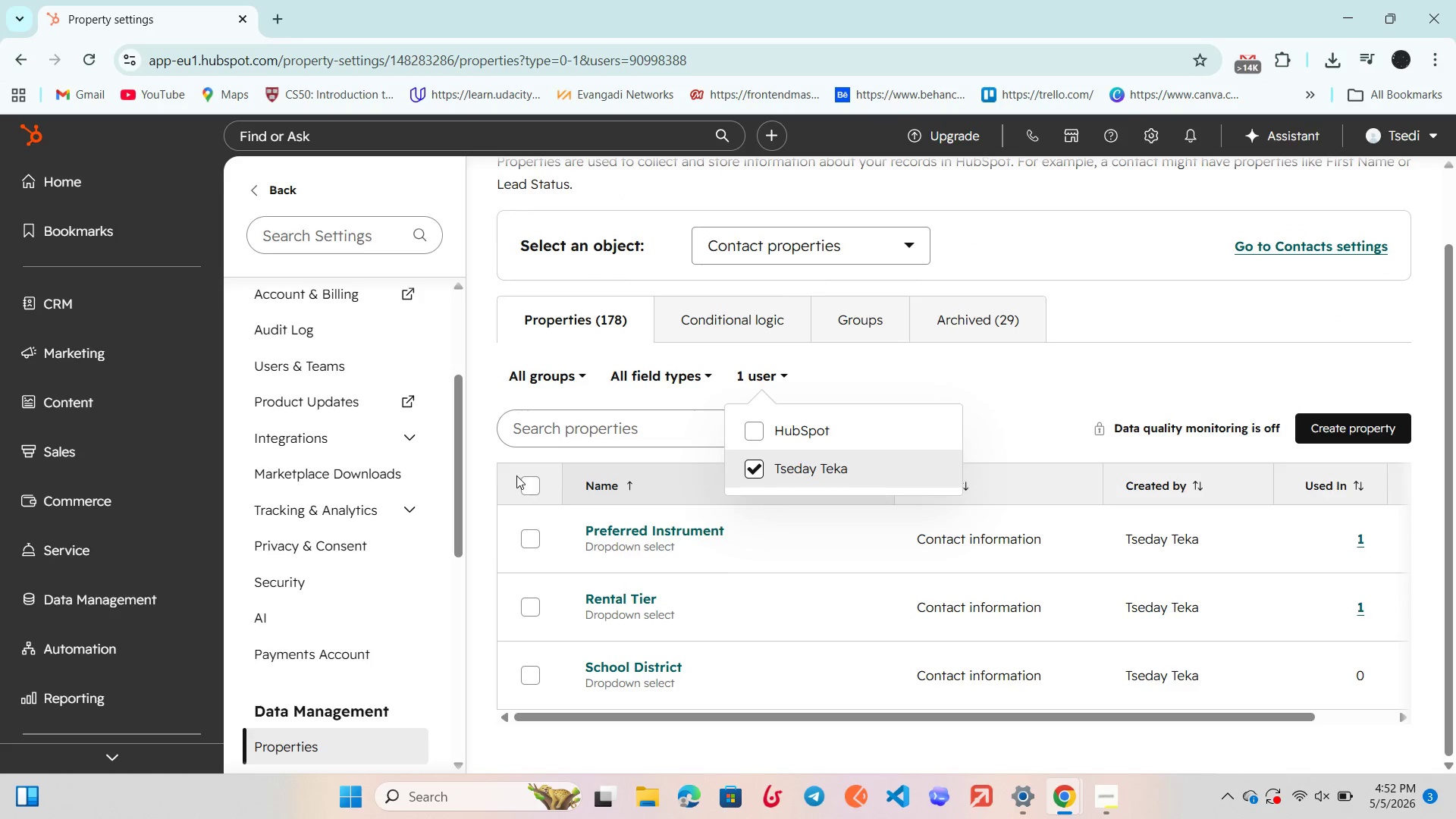 
left_click([525, 486])
 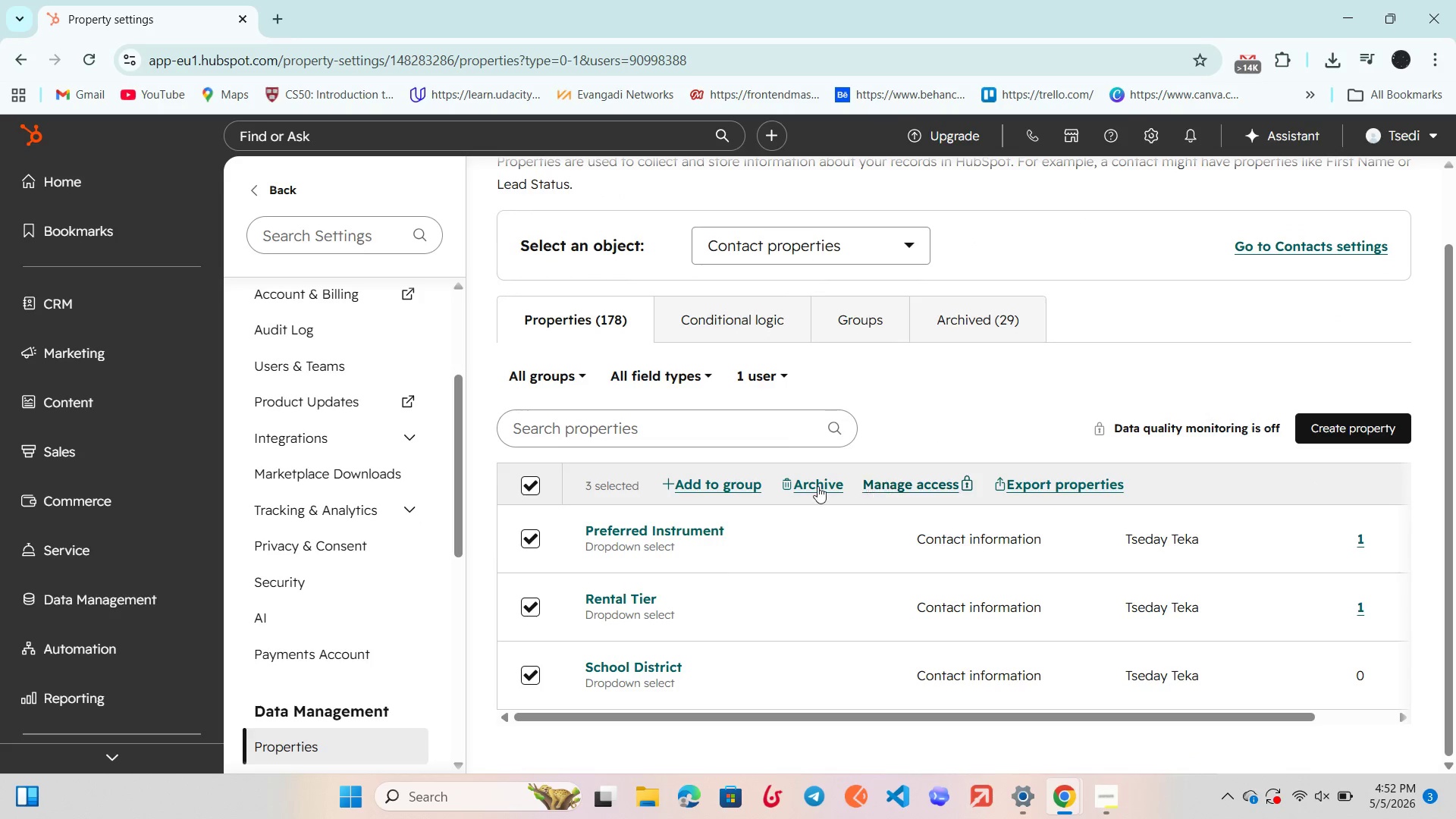 
left_click_drag(start_coordinate=[815, 487], to_coordinate=[806, 492])
 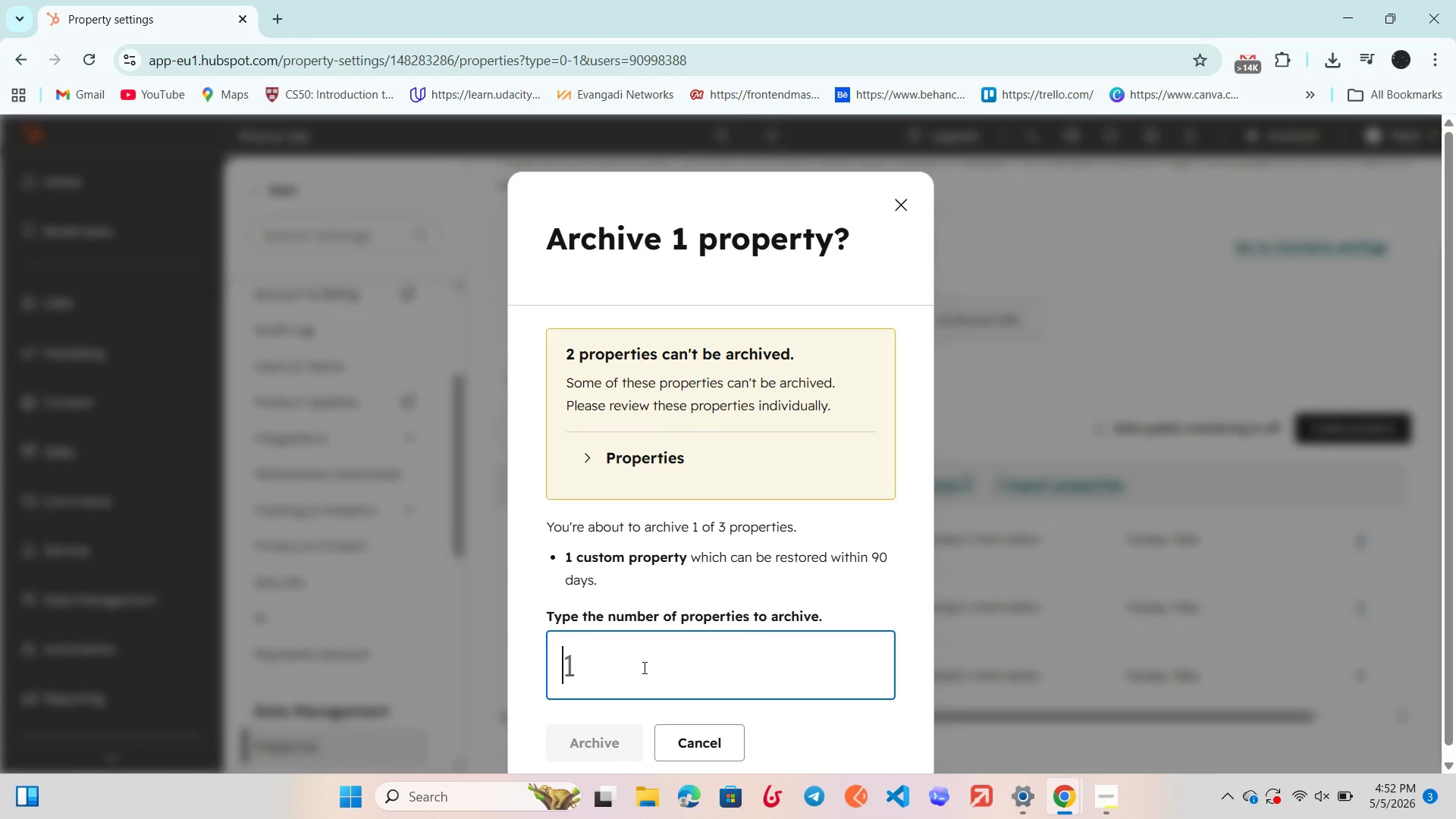 
key(1)
 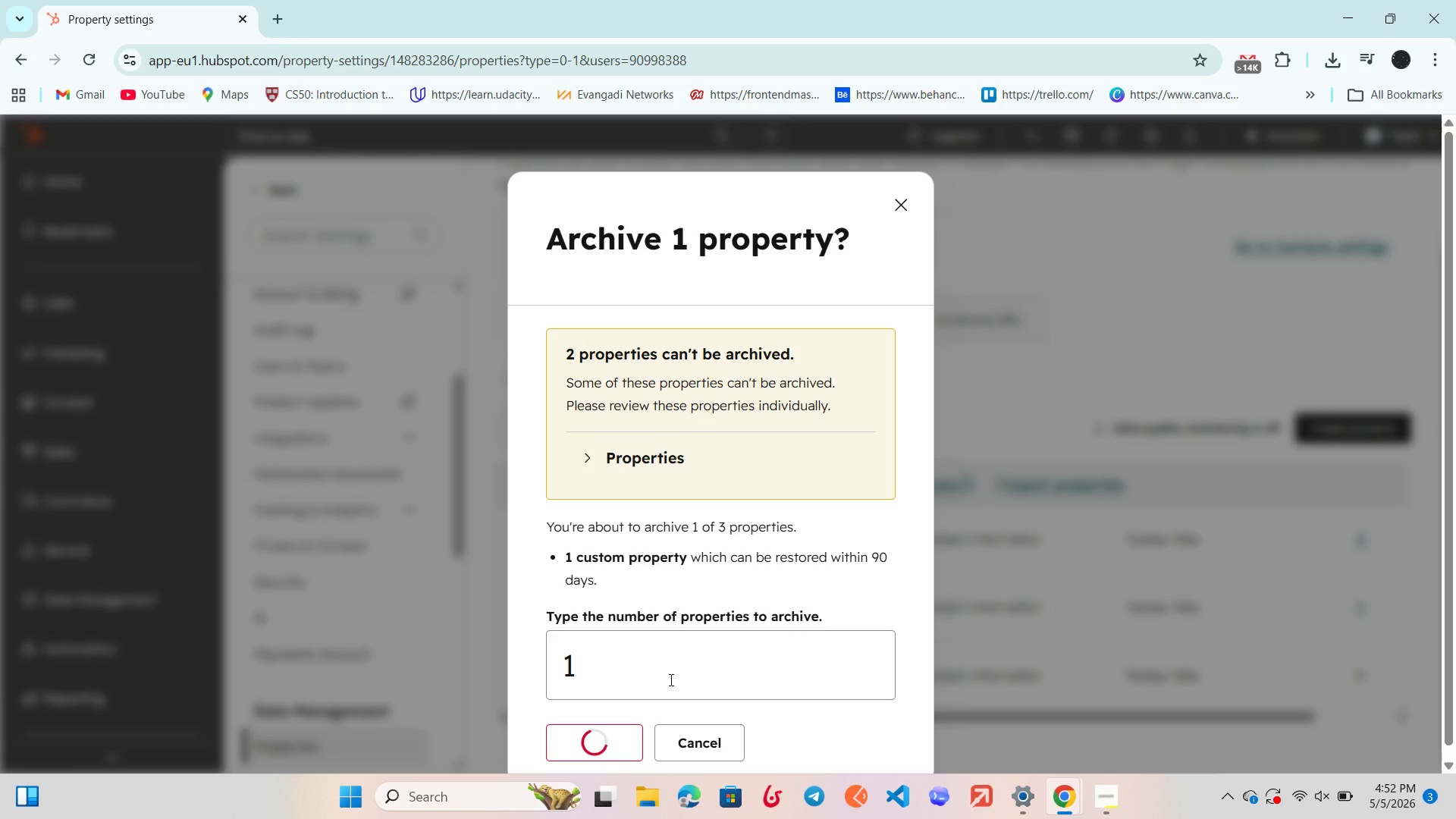 
wait(8.02)
 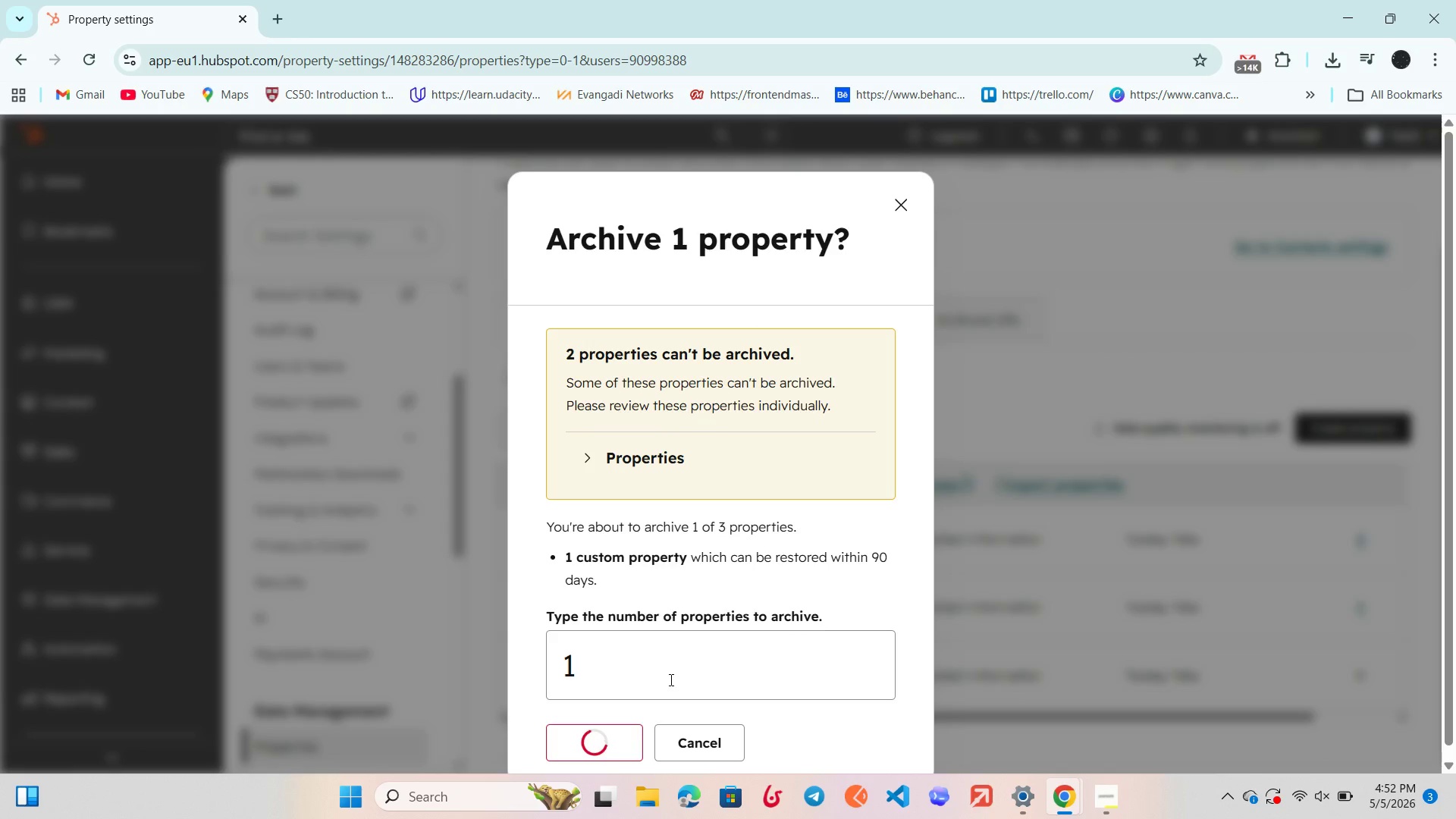 
left_click([112, 351])
 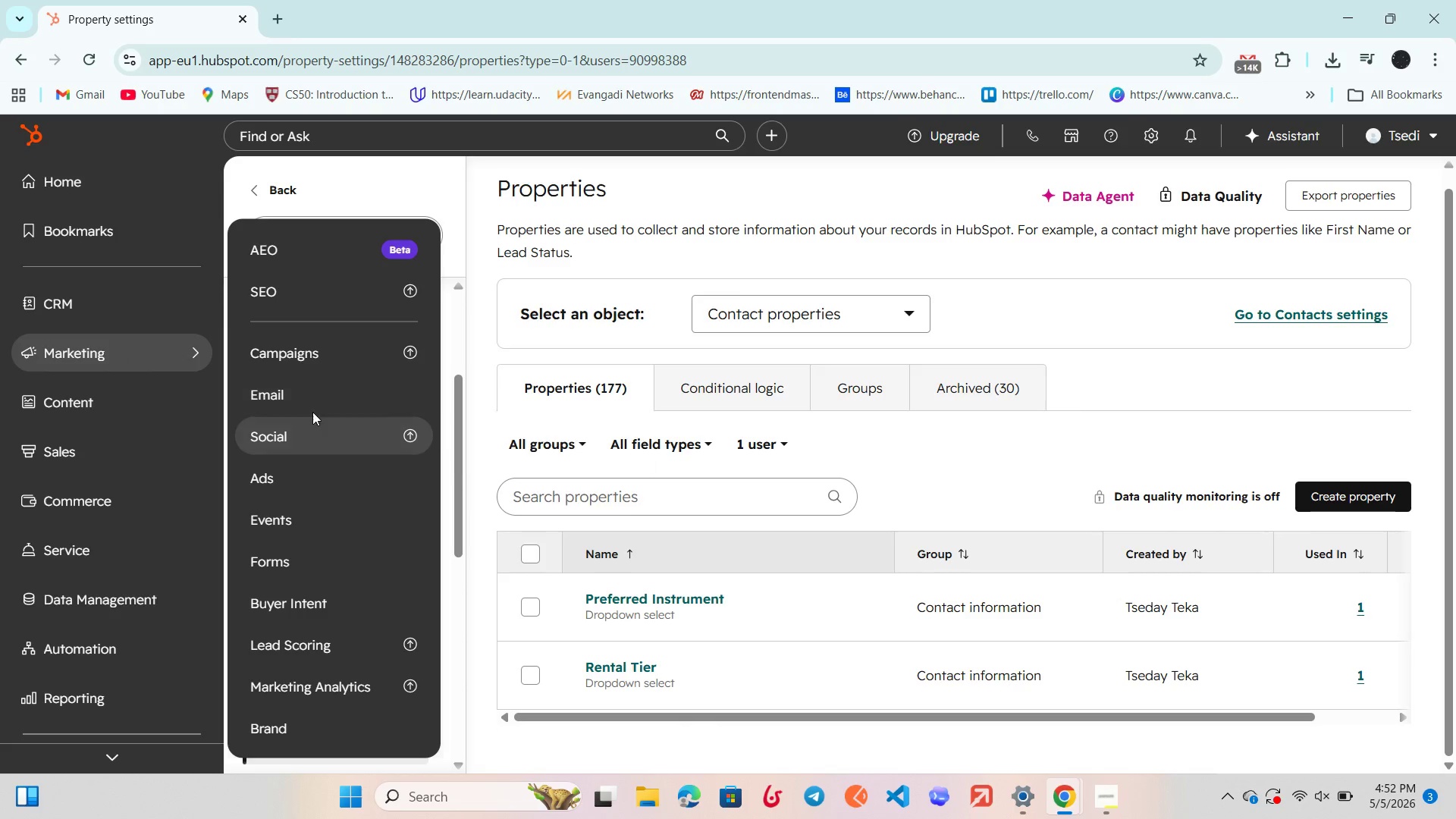 
left_click([339, 395])
 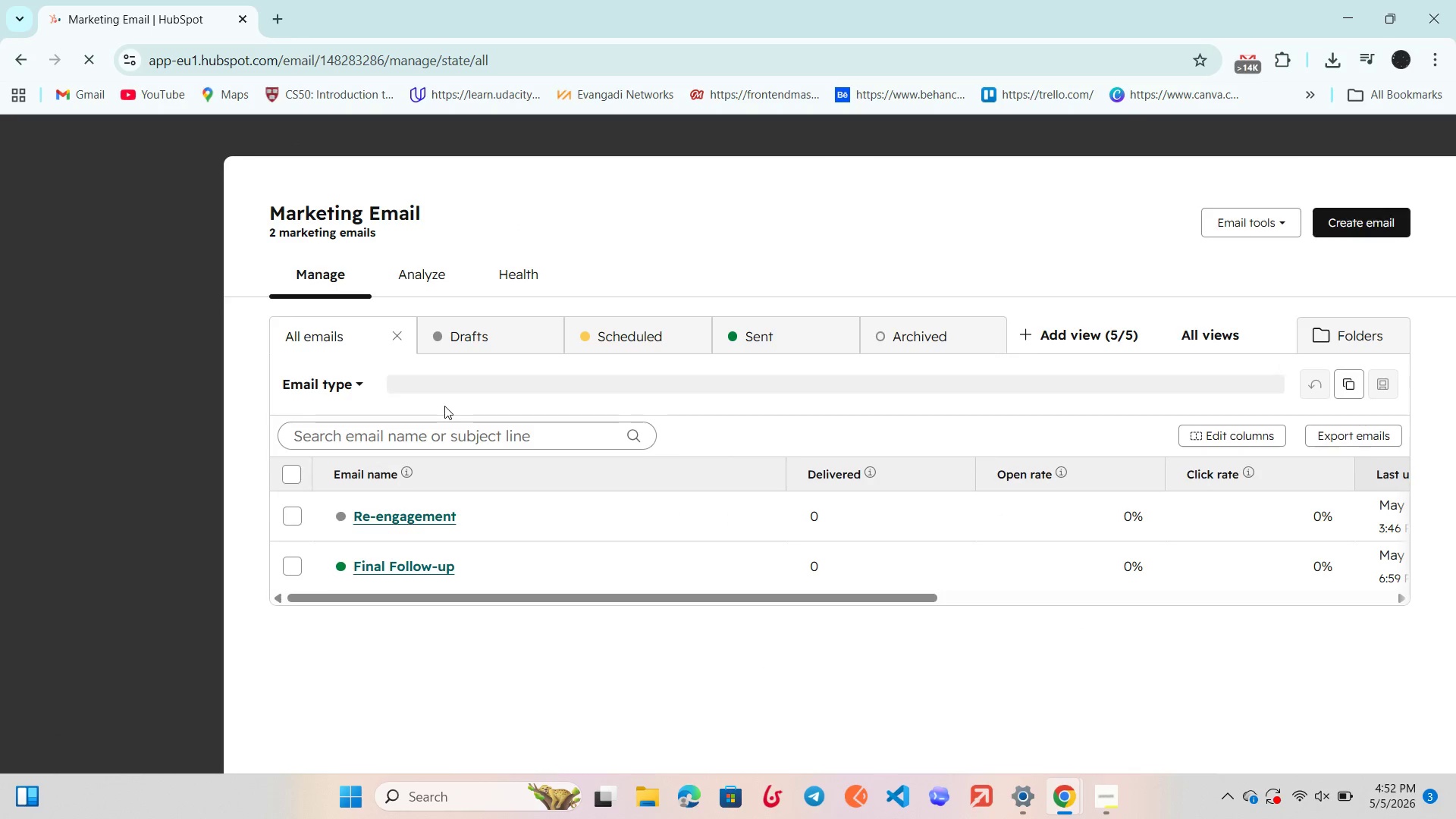 
wait(10.41)
 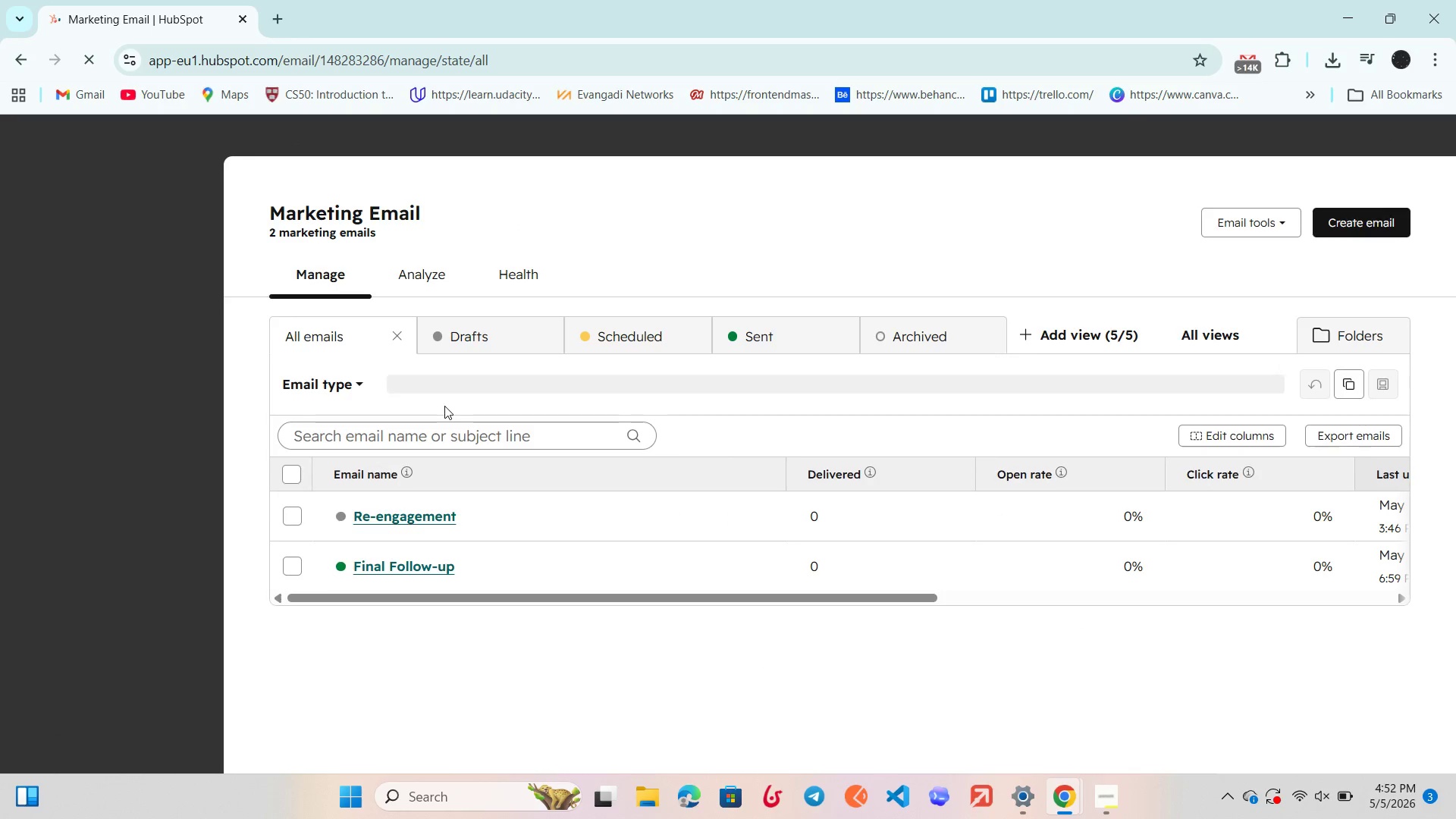 
left_click([767, 431])
 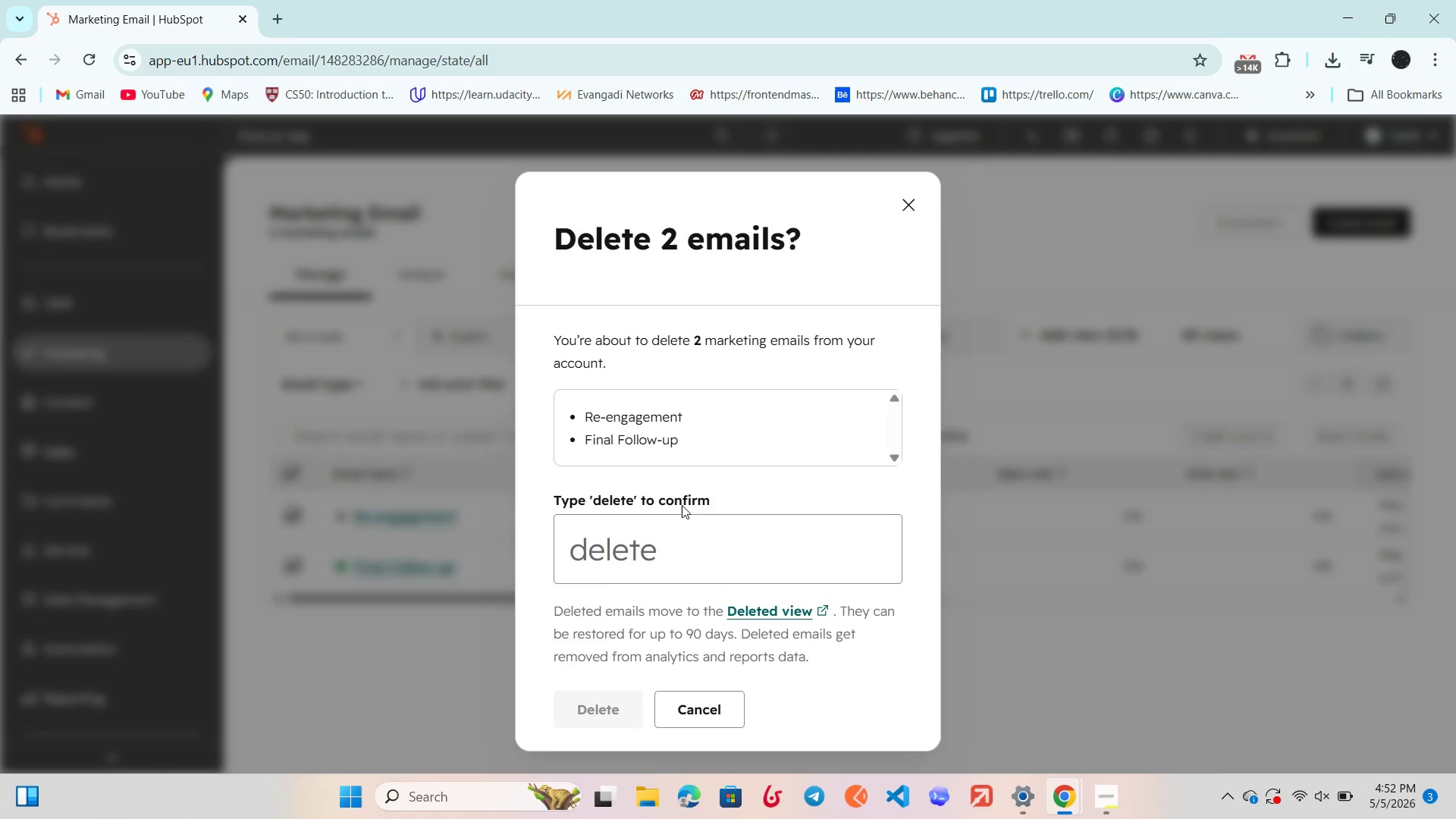 
left_click([629, 570])
 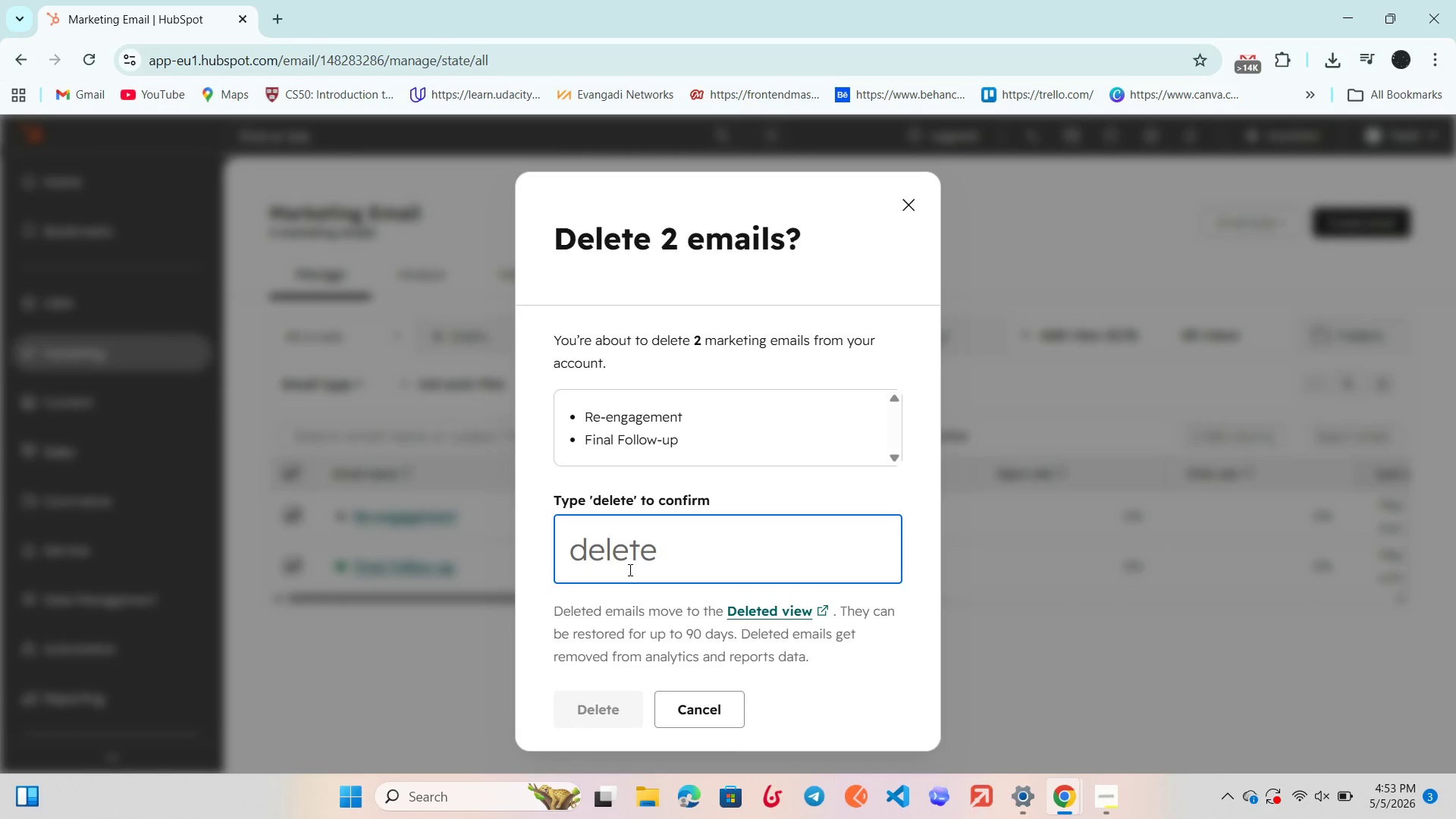 
type(delete)
 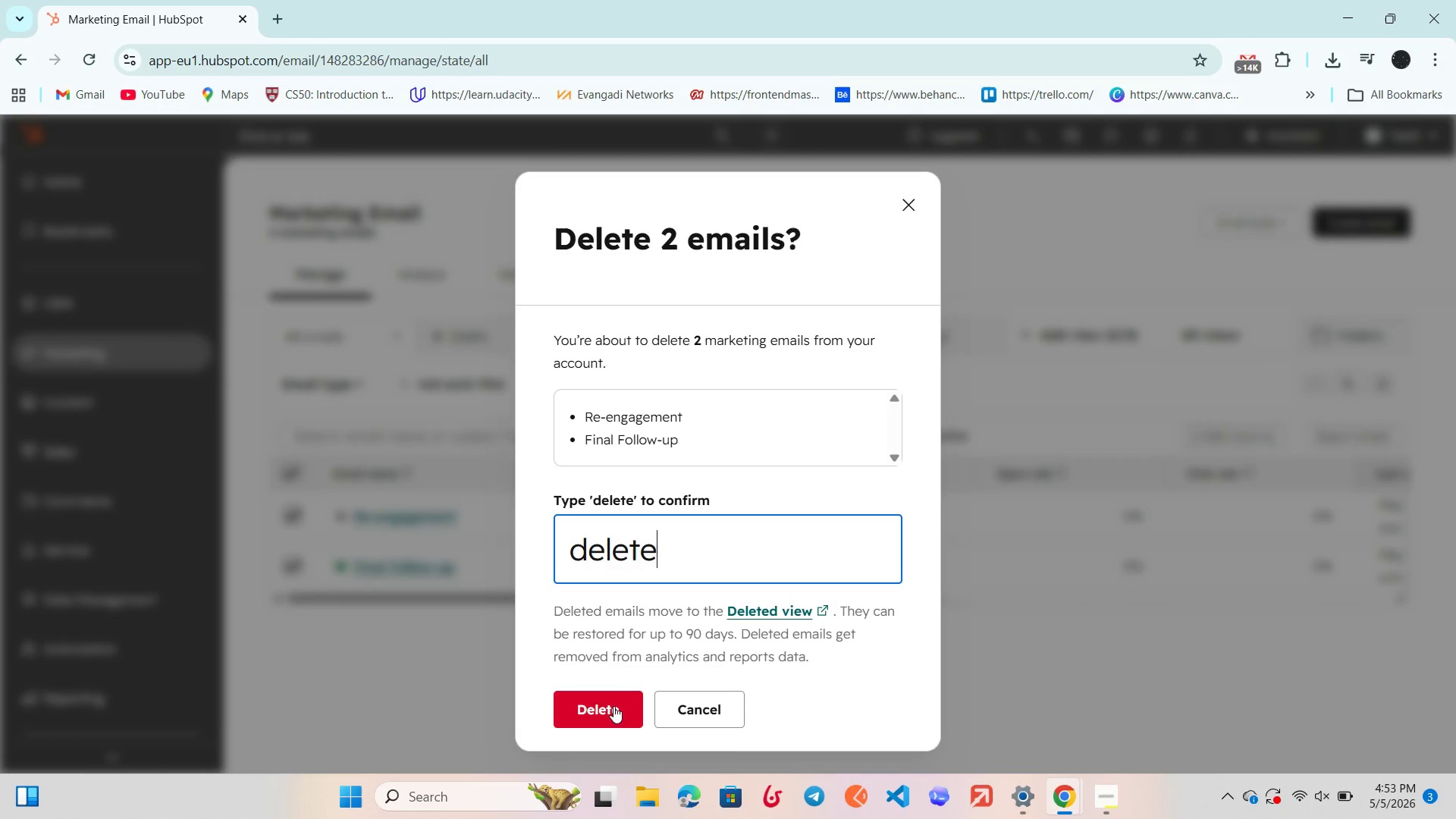 
left_click([614, 718])
 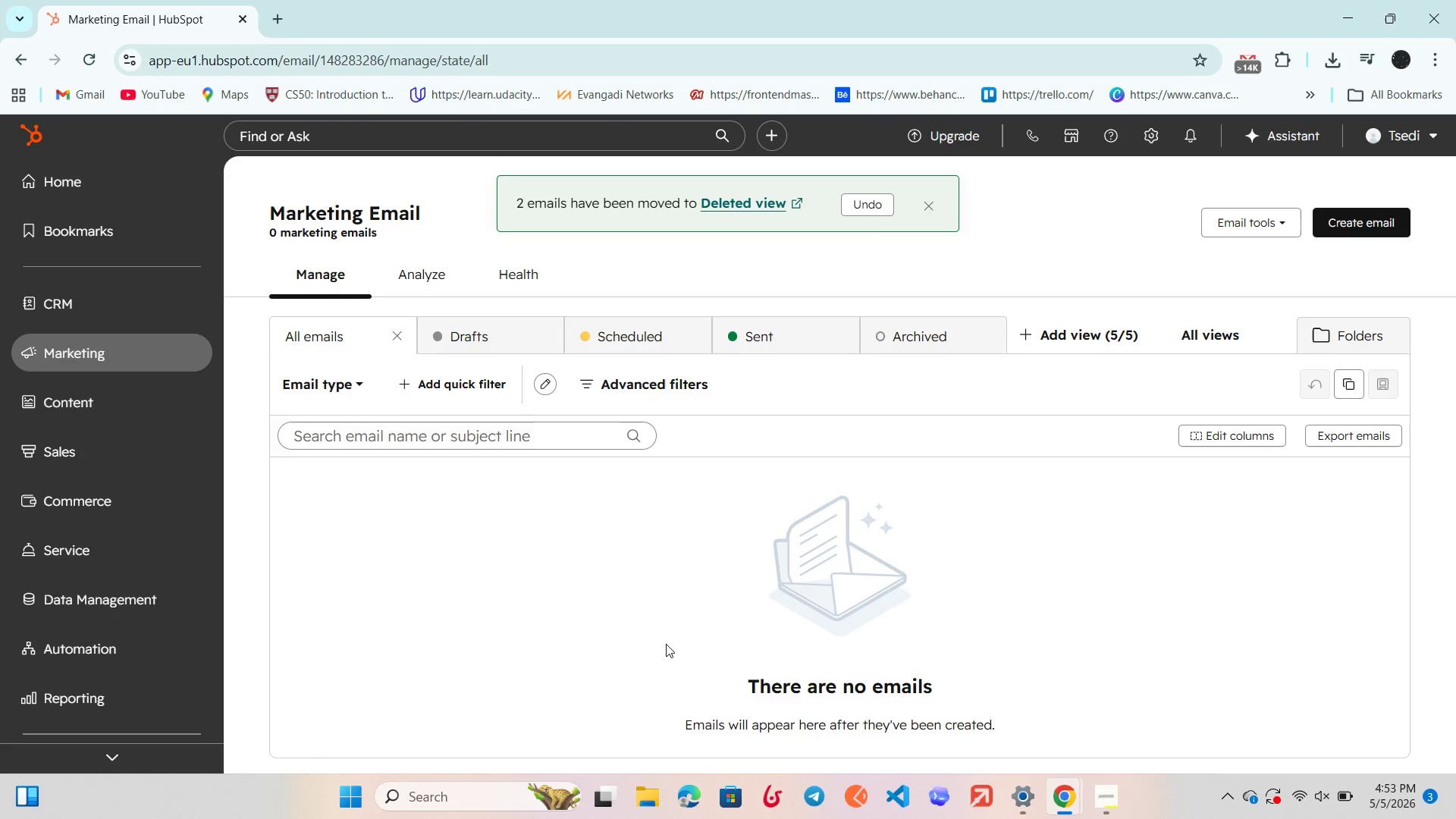 
wait(5.86)
 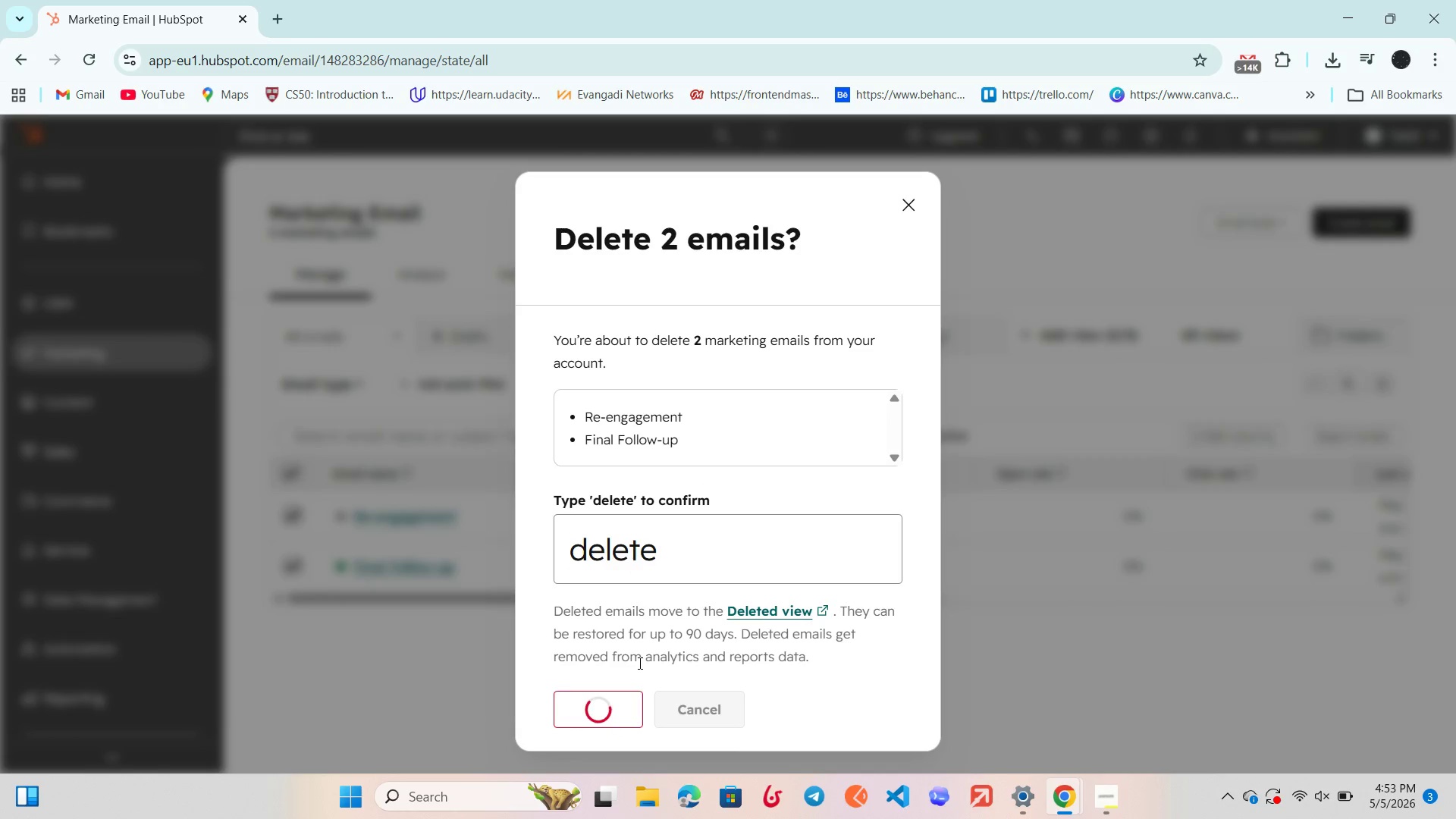 
left_click([133, 312])
 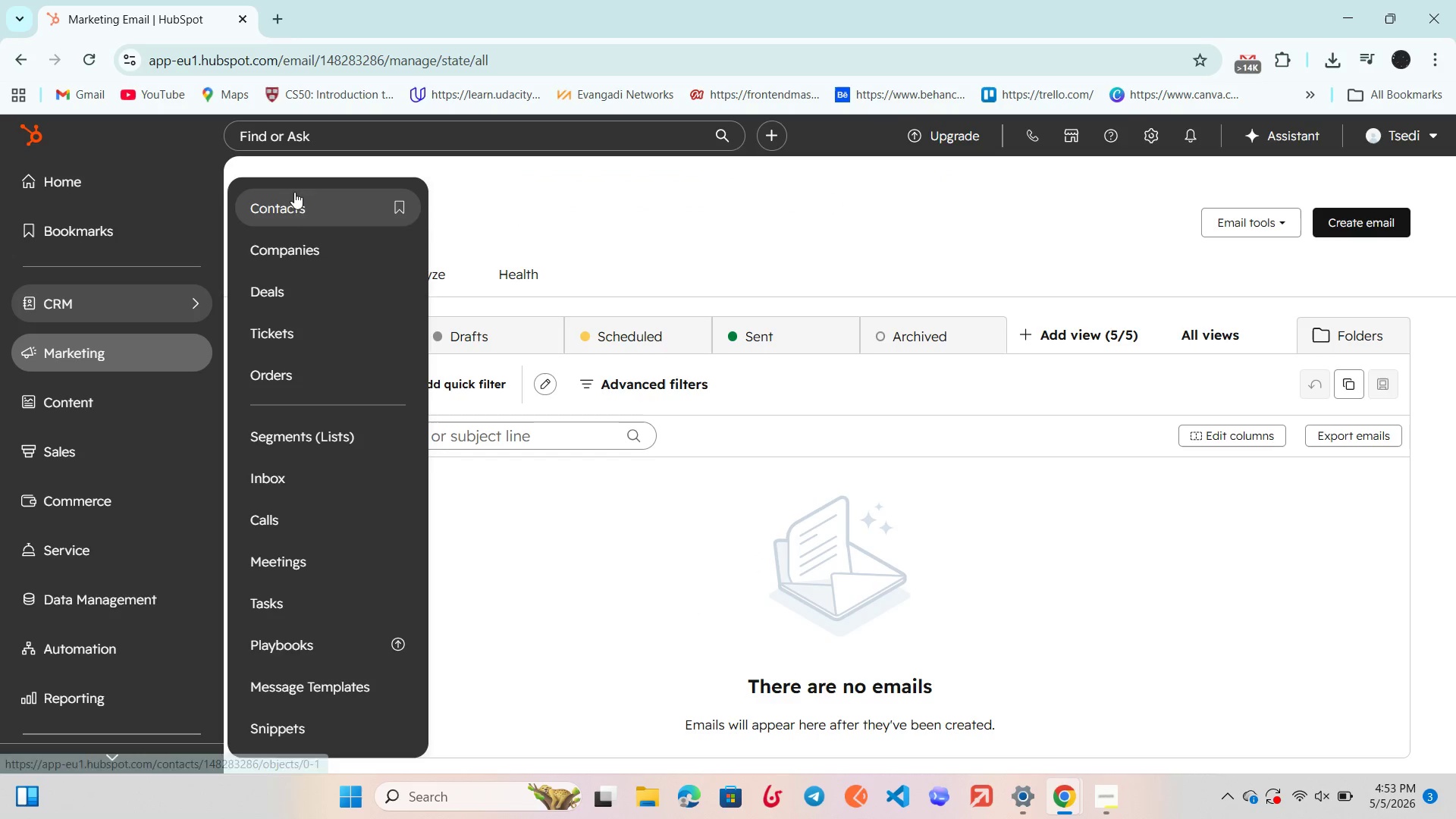 
left_click([297, 206])
 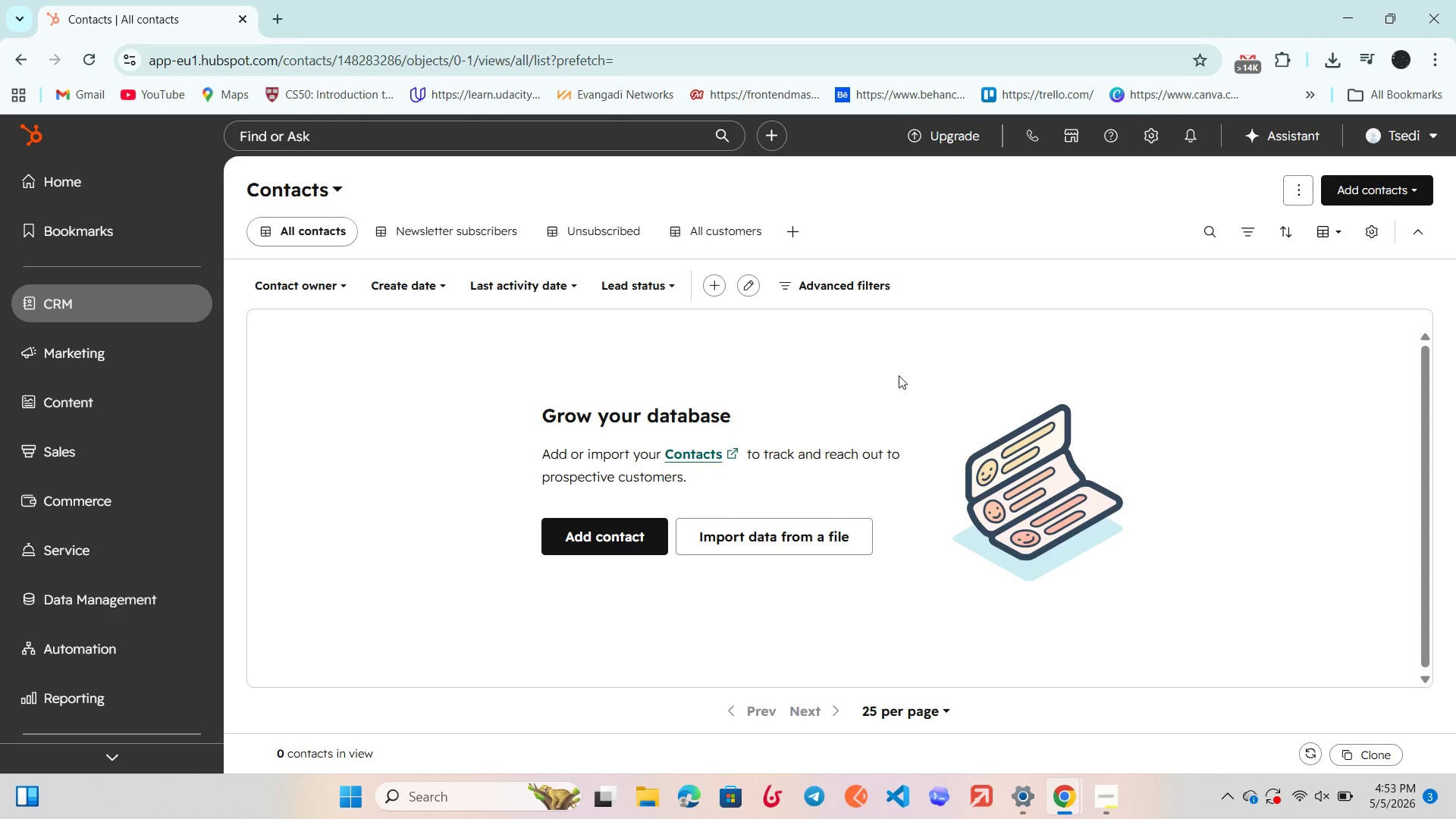 
wait(42.67)
 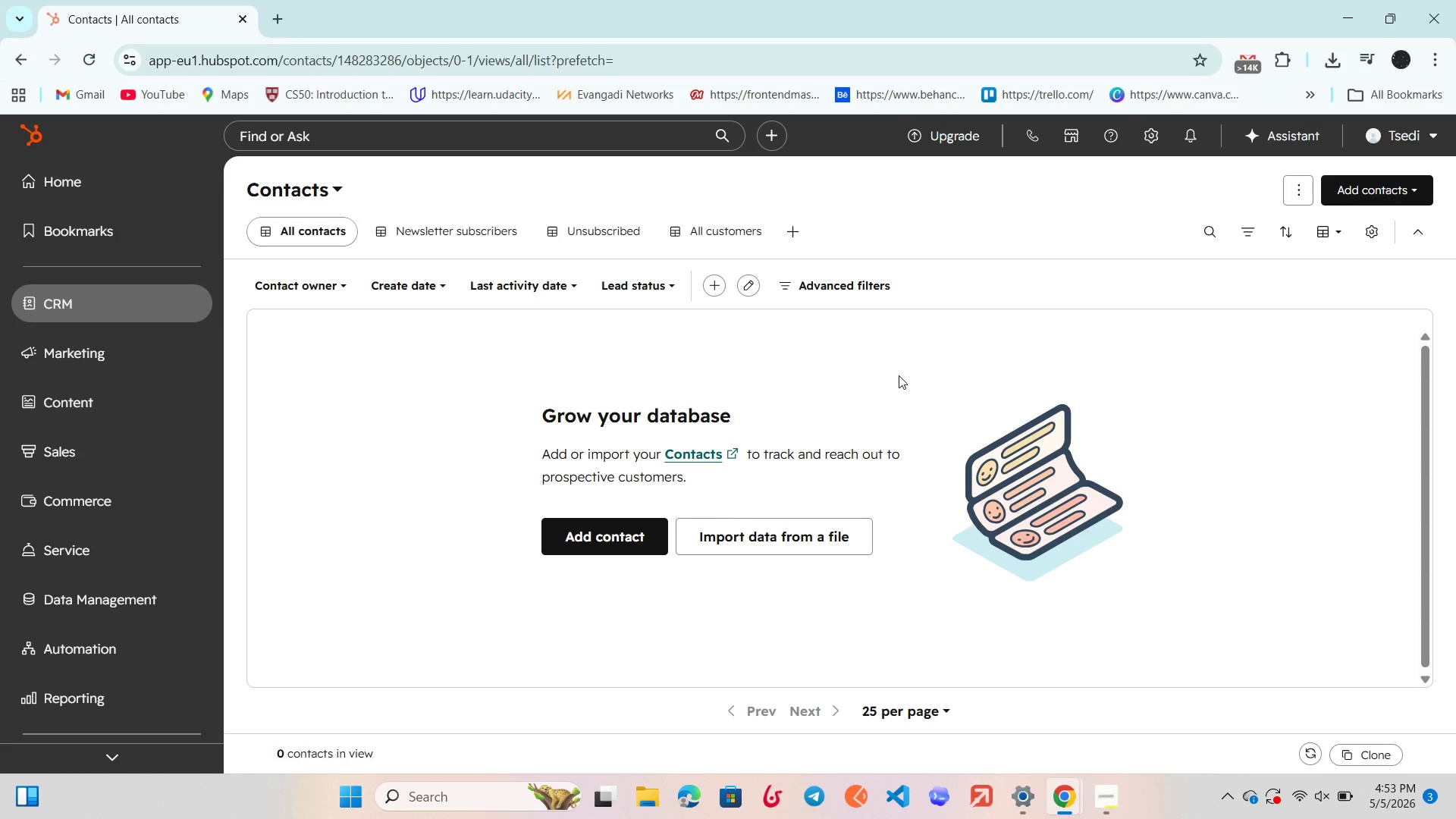 
left_click([169, 399])
 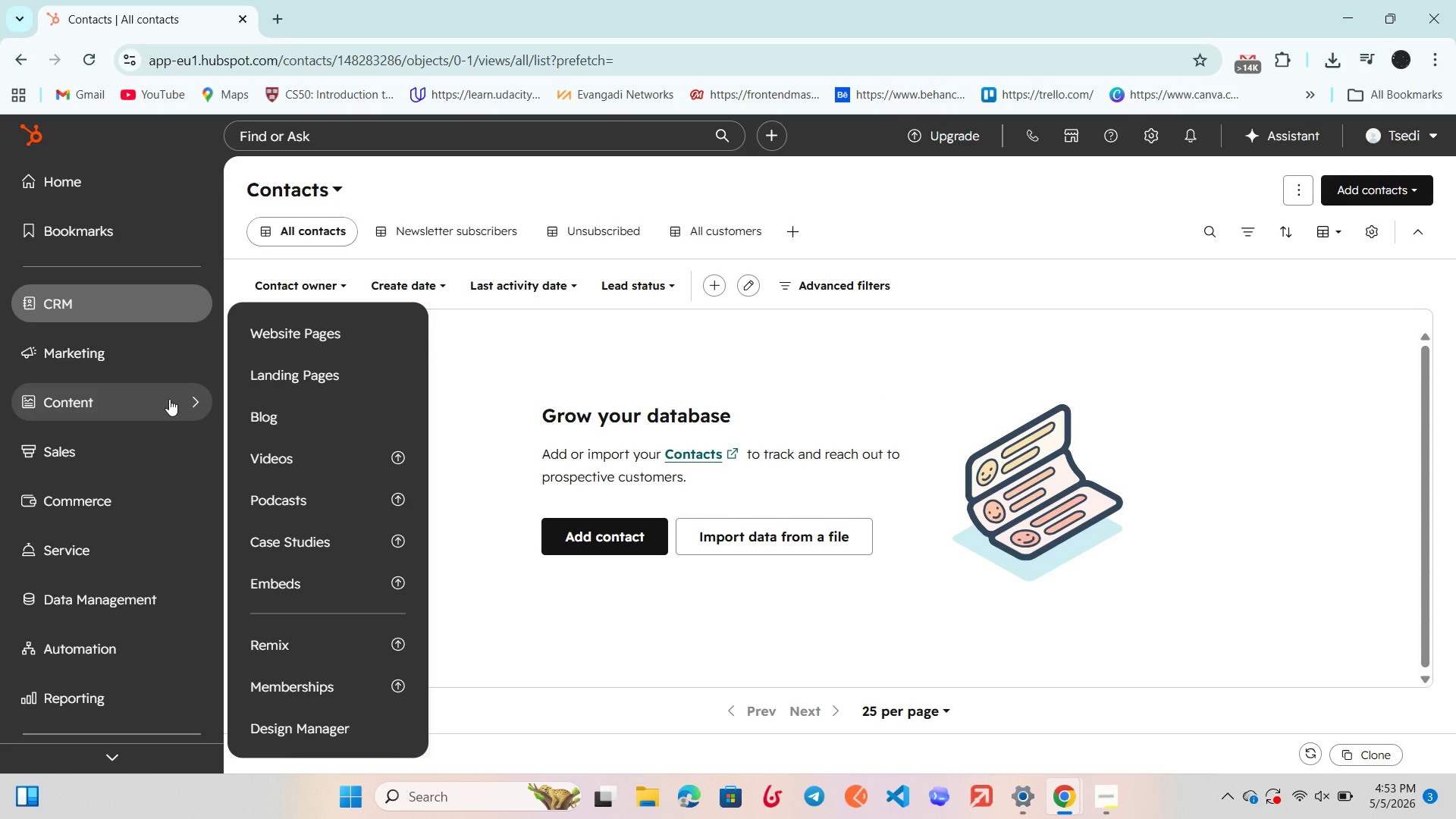 
left_click([169, 399])
 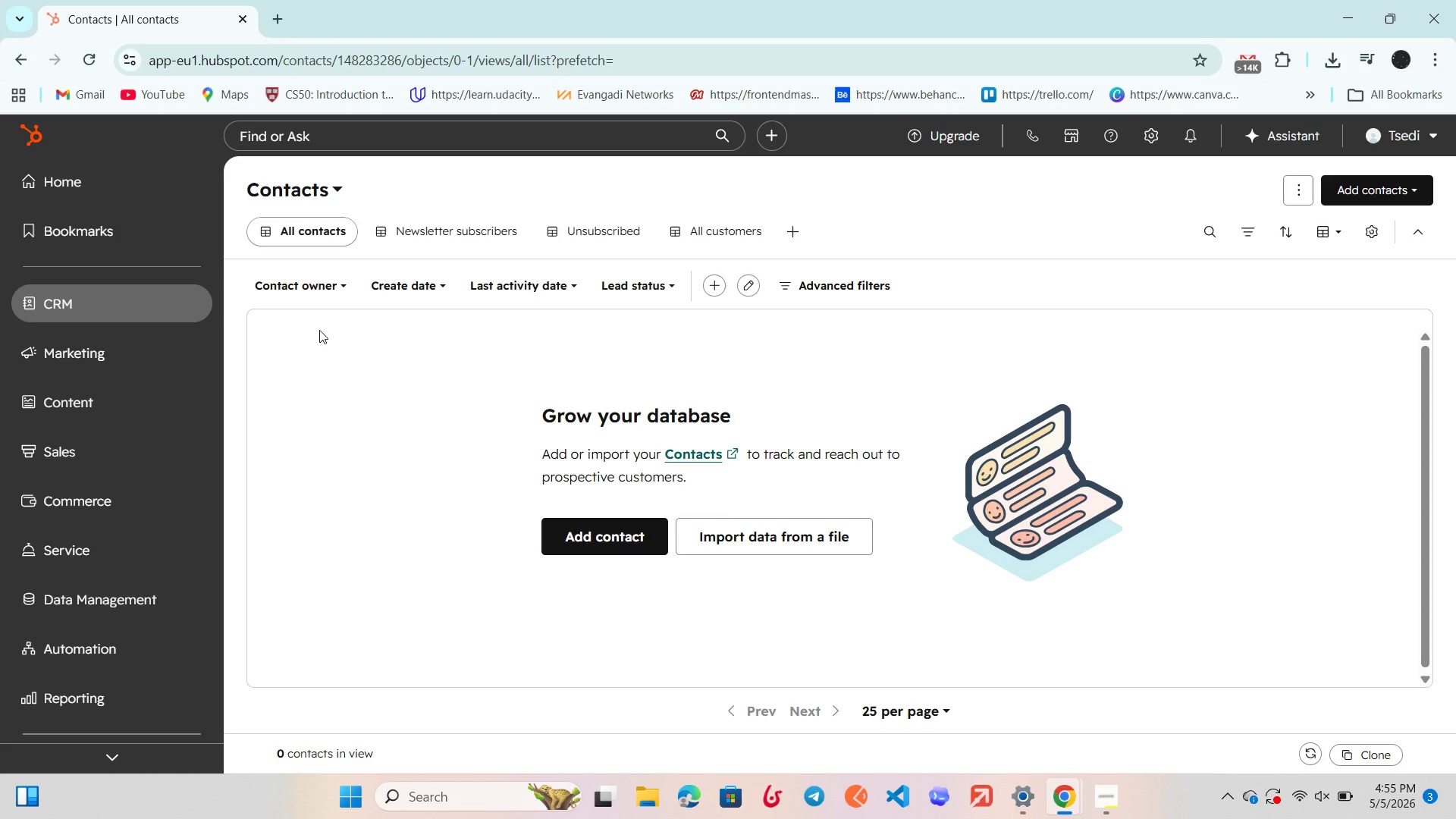 
wait(76.7)
 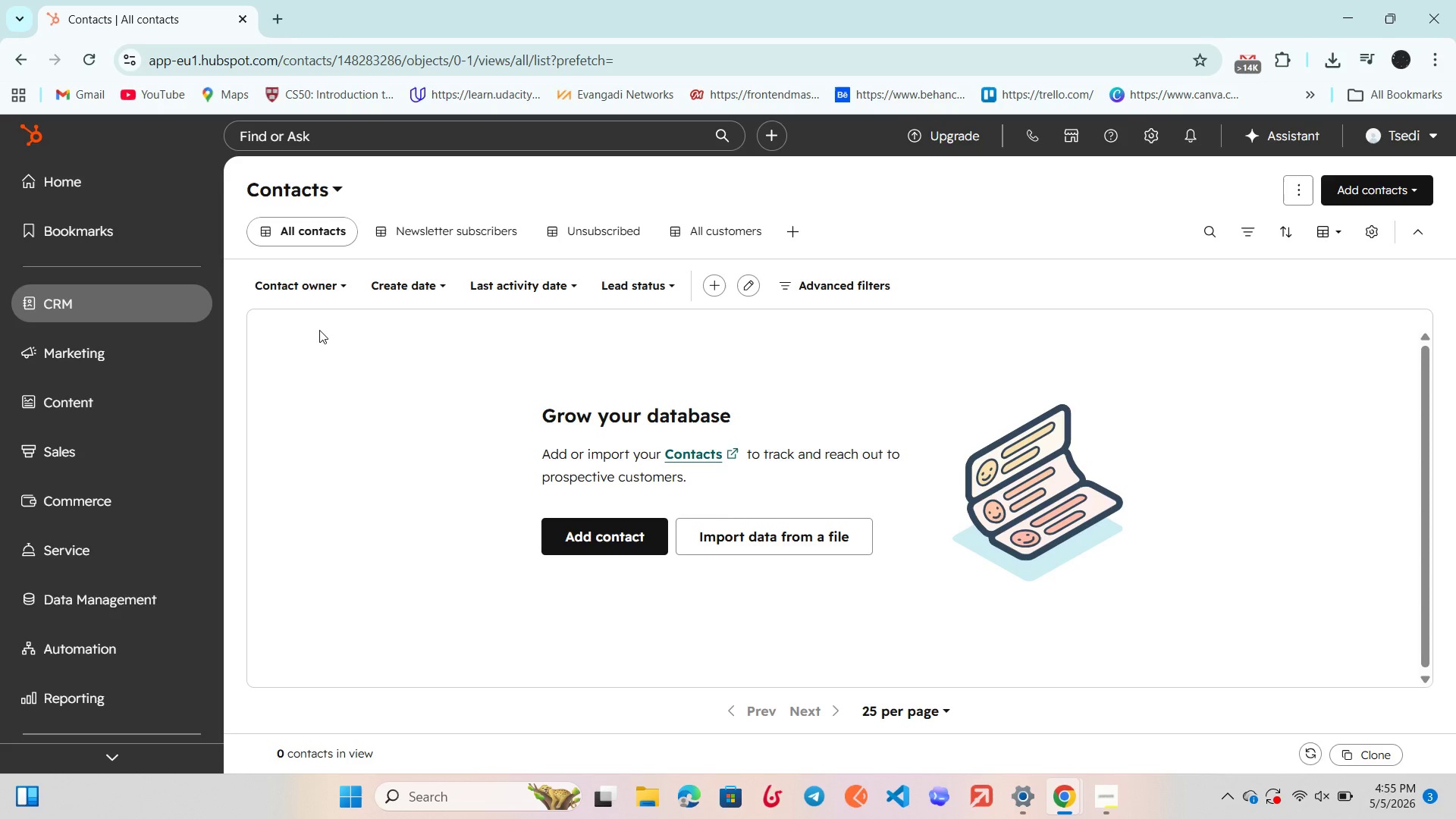 
left_click([1365, 198])
 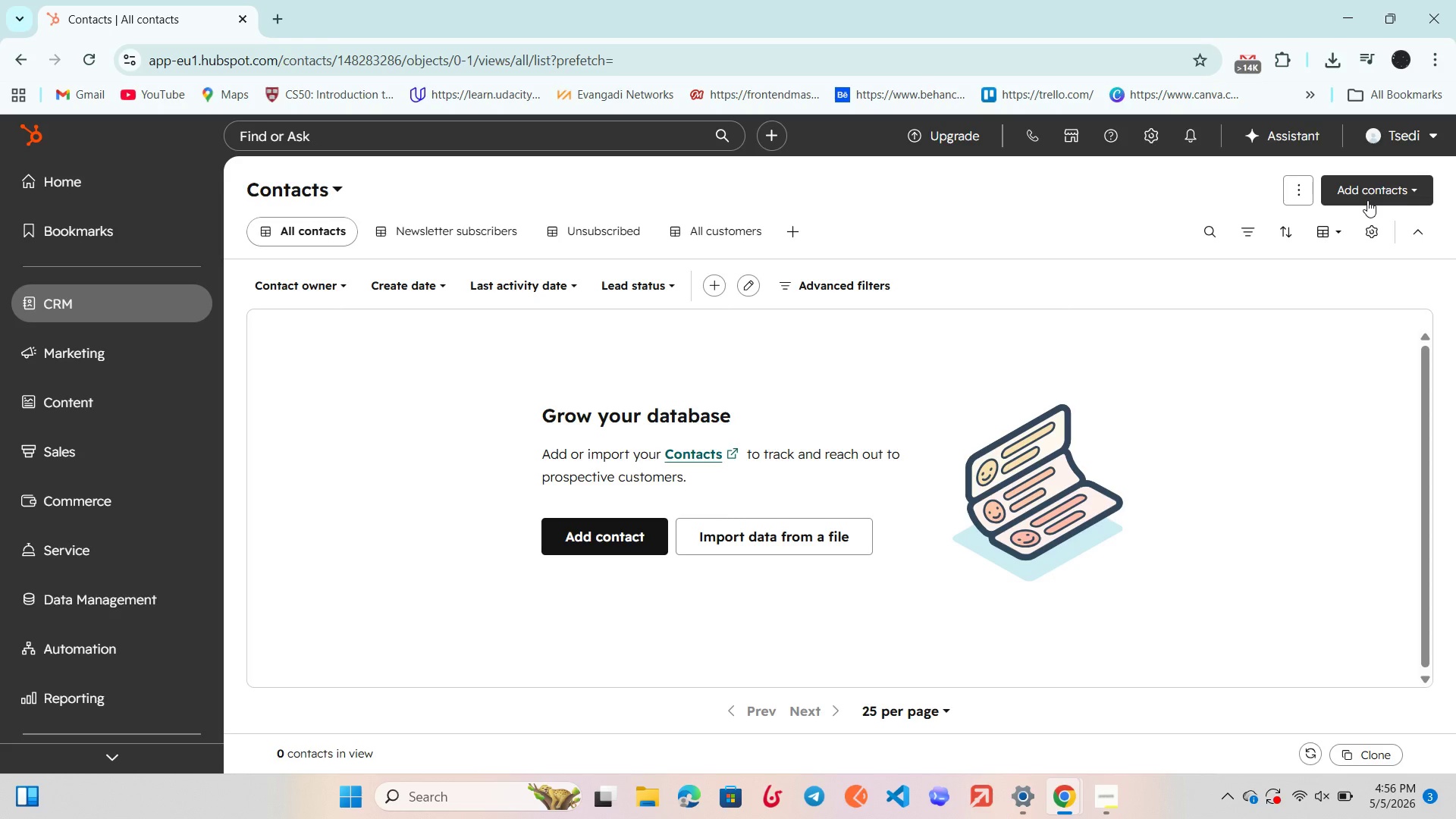 
wait(108.55)
 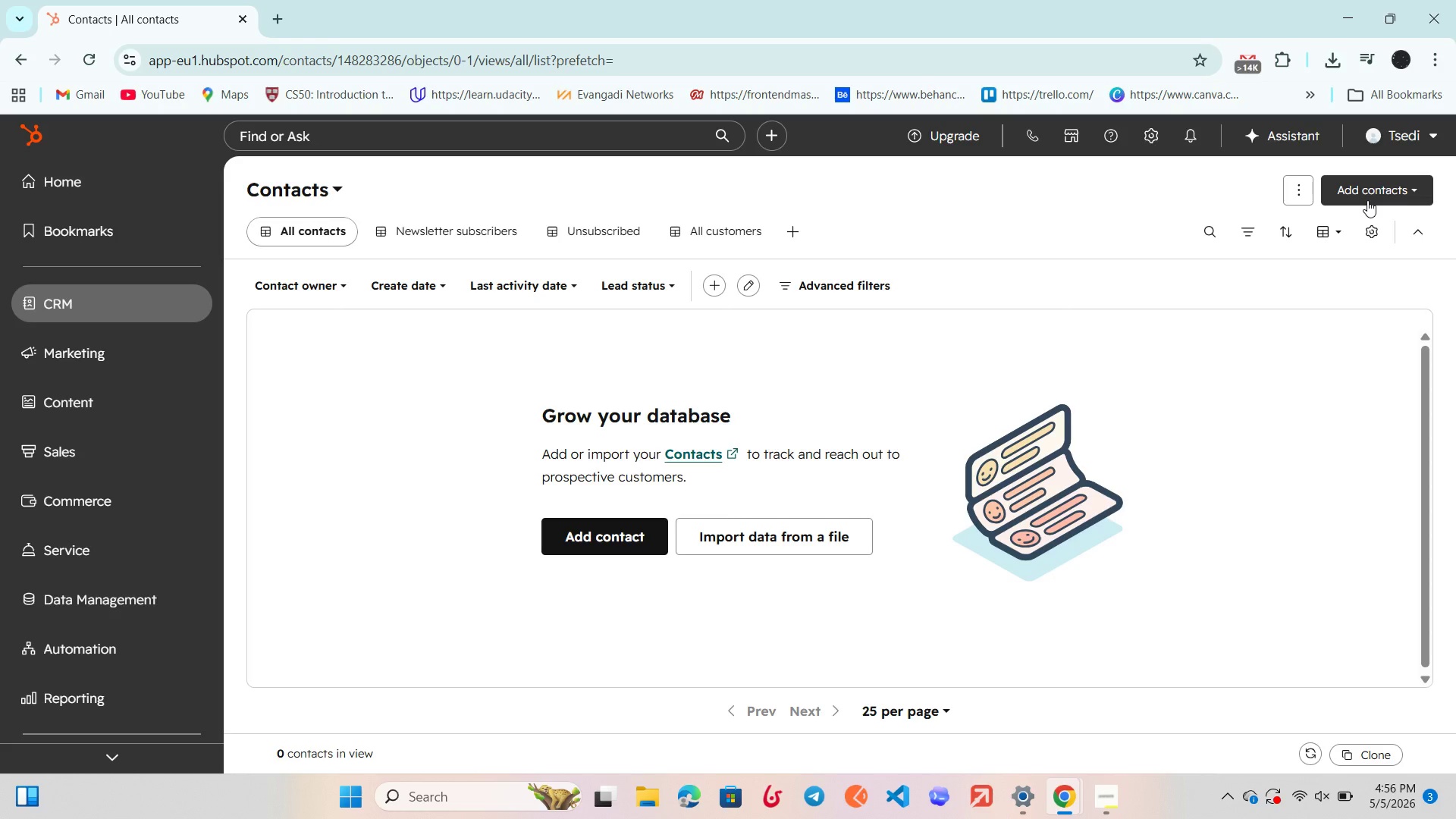 
left_click([1309, 179])
 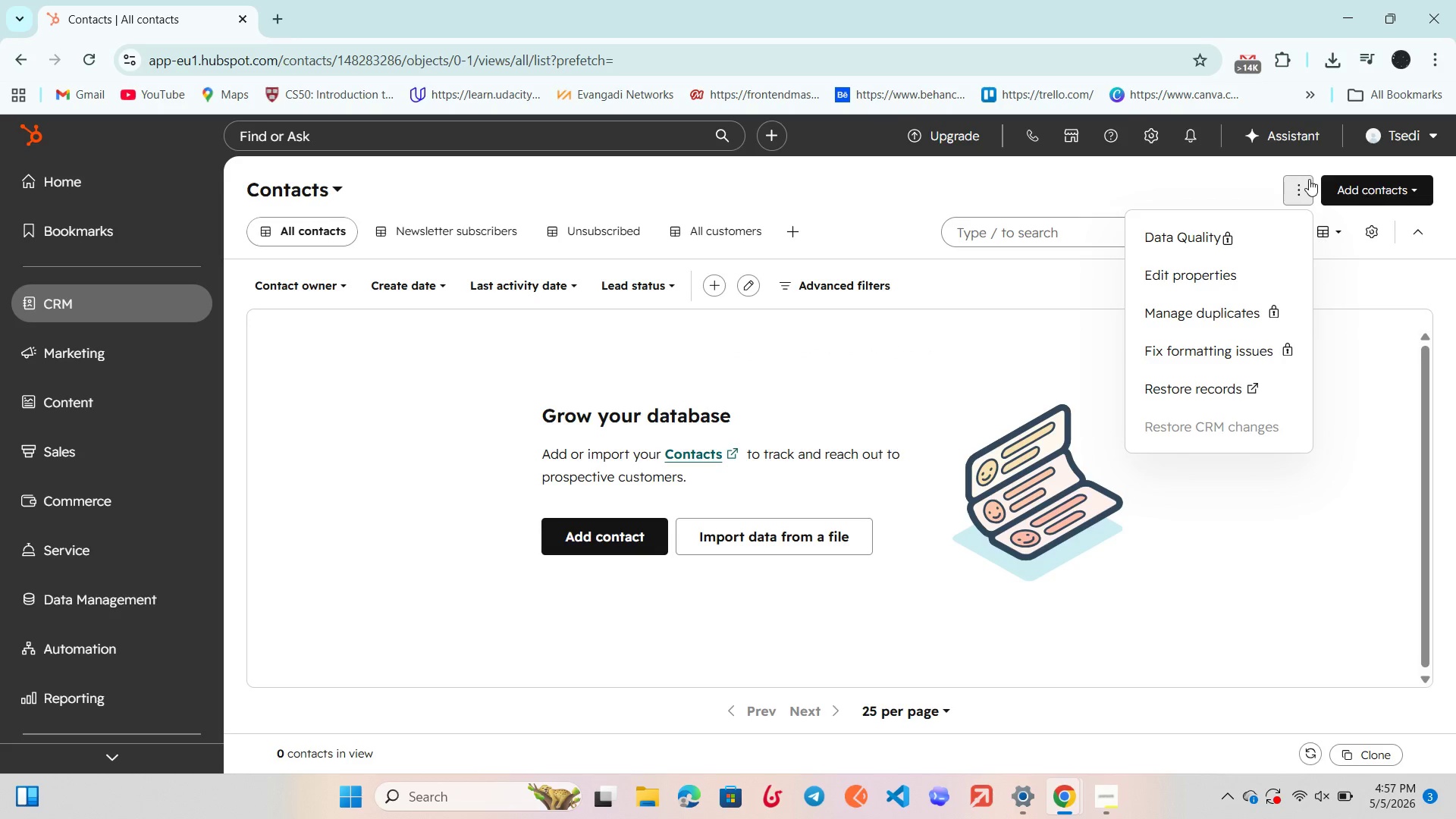 
wait(33.55)
 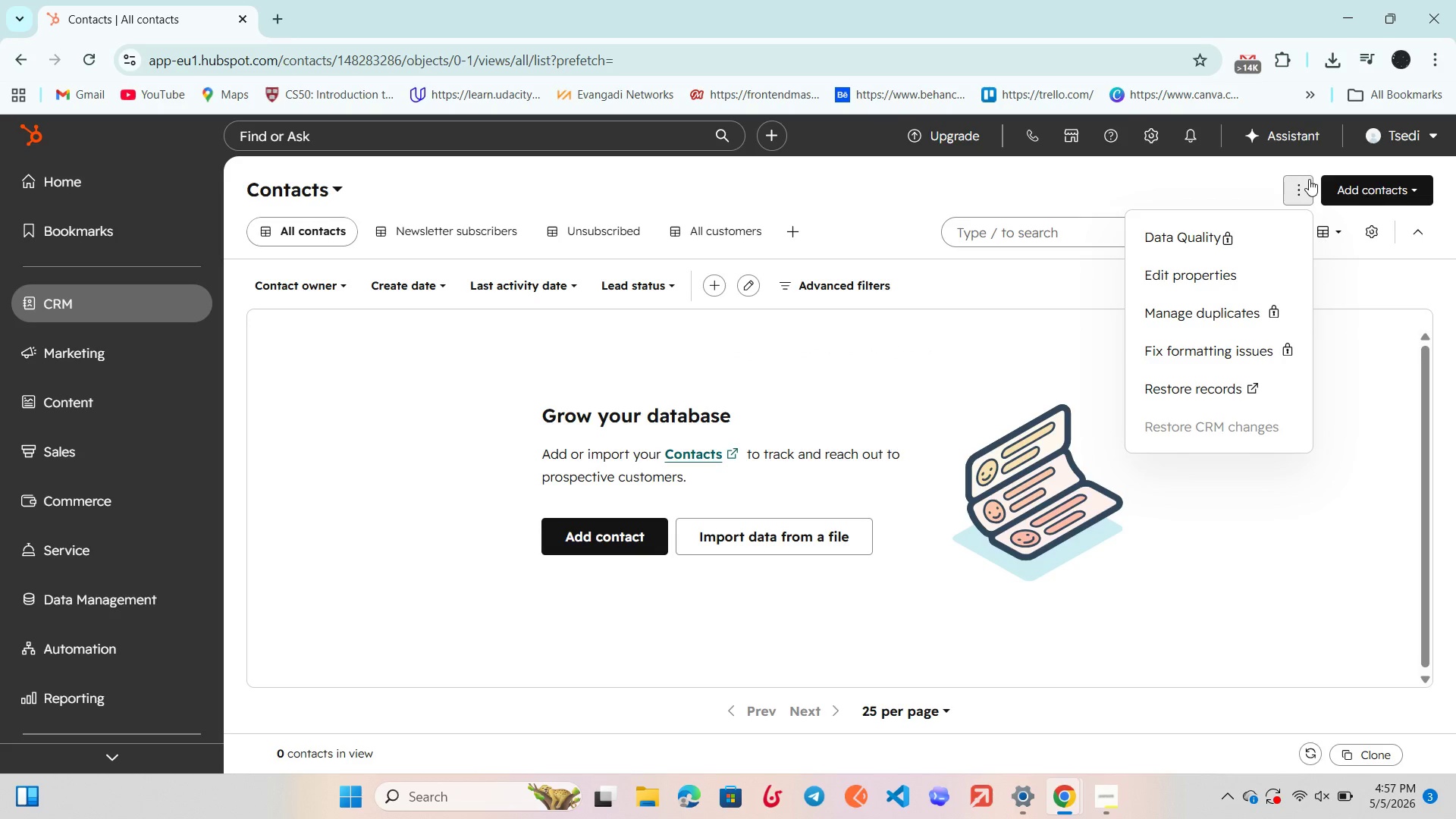 
left_click([1018, 375])
 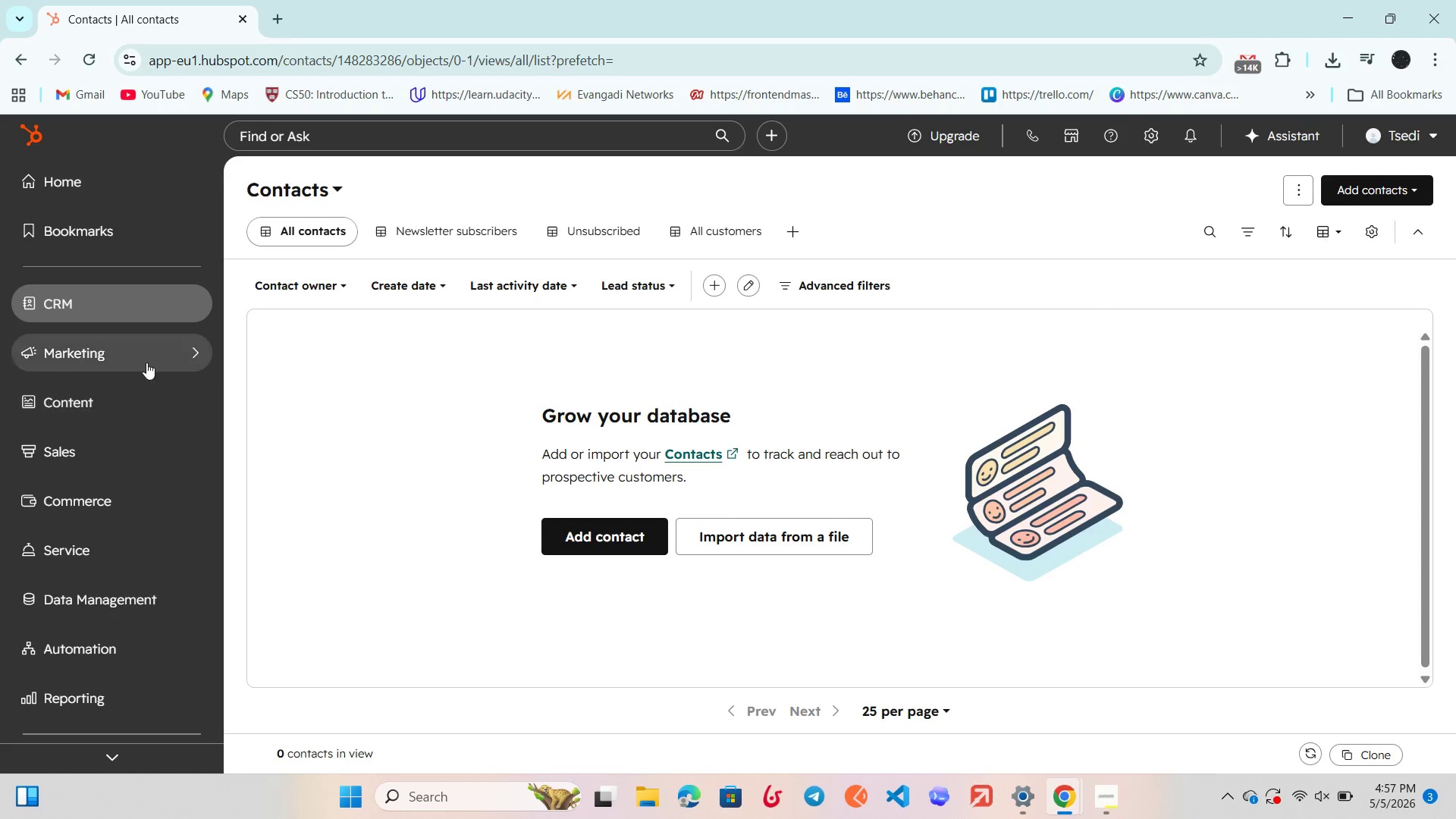 
left_click([137, 347])
 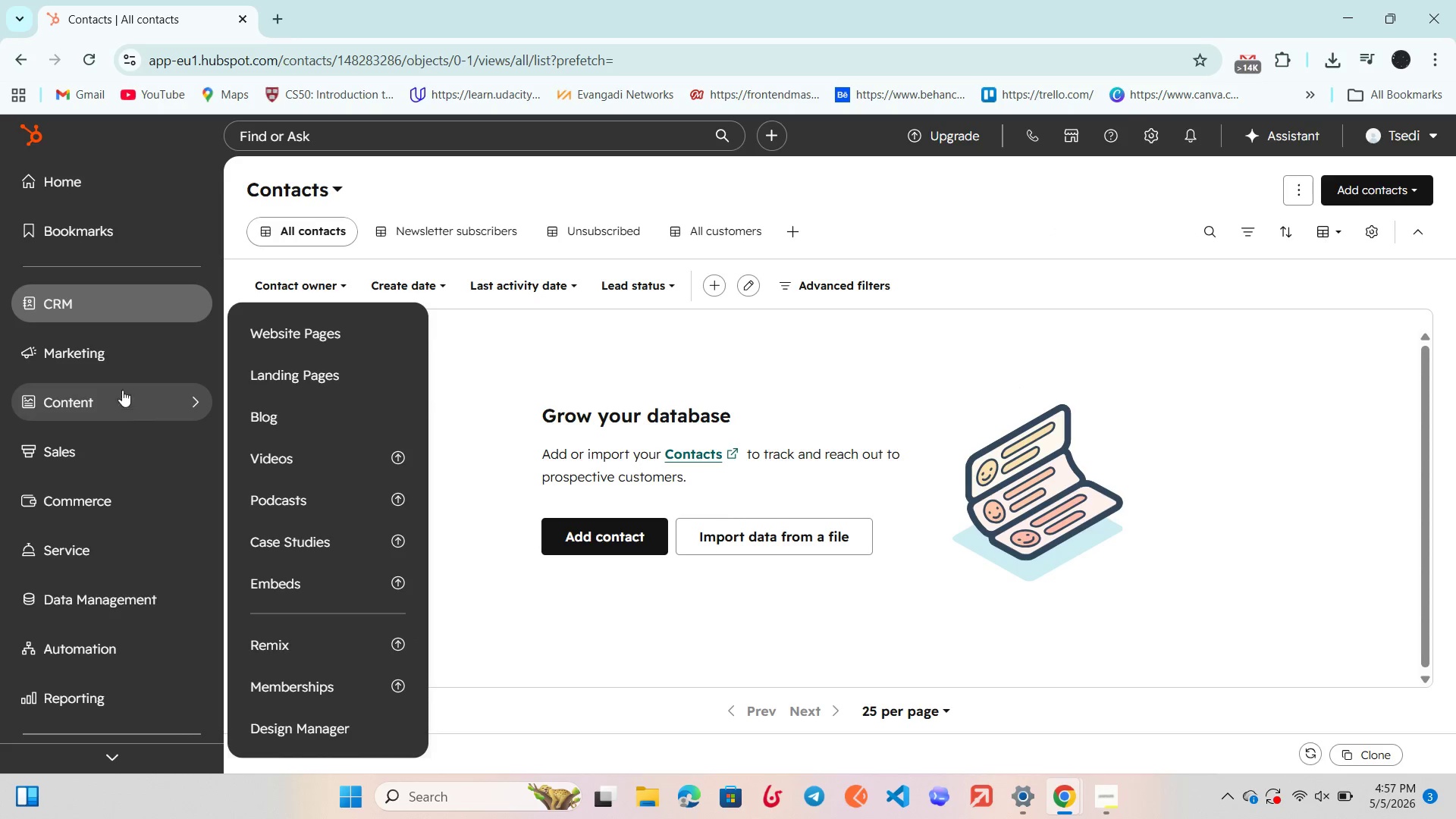 
wait(5.95)
 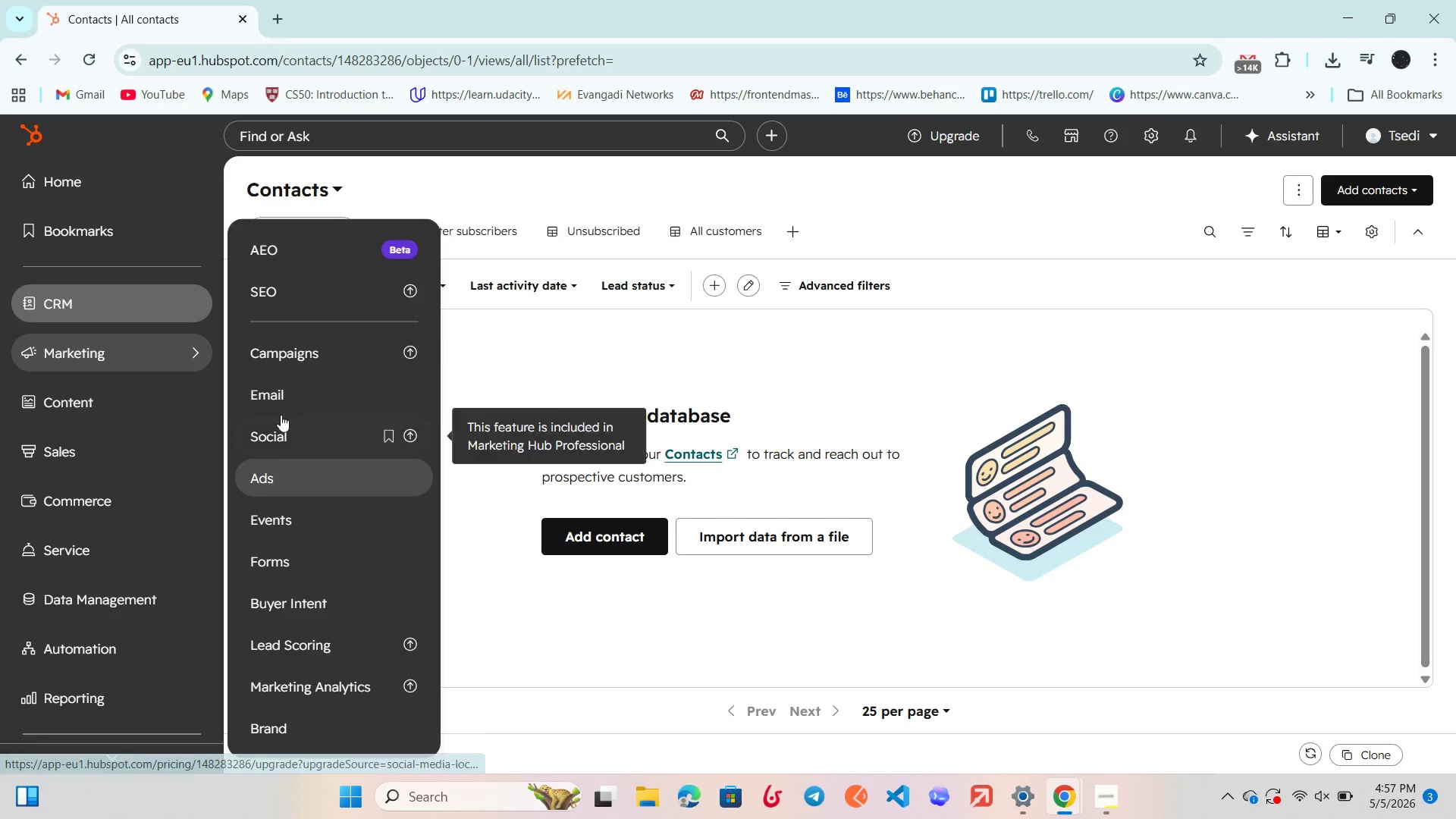 
left_click_drag(start_coordinate=[271, 292], to_coordinate=[271, 296])
 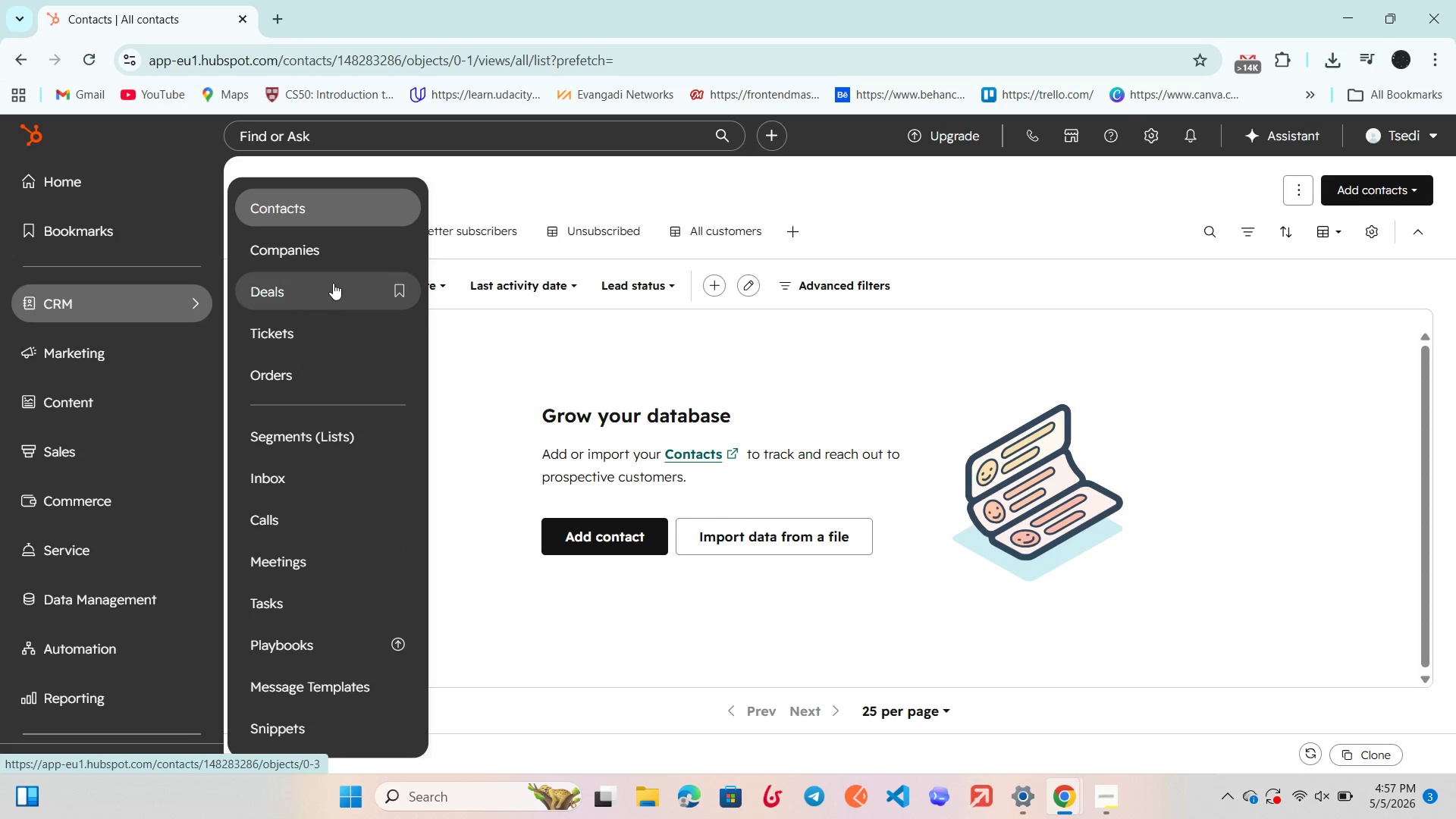 
left_click([333, 283])
 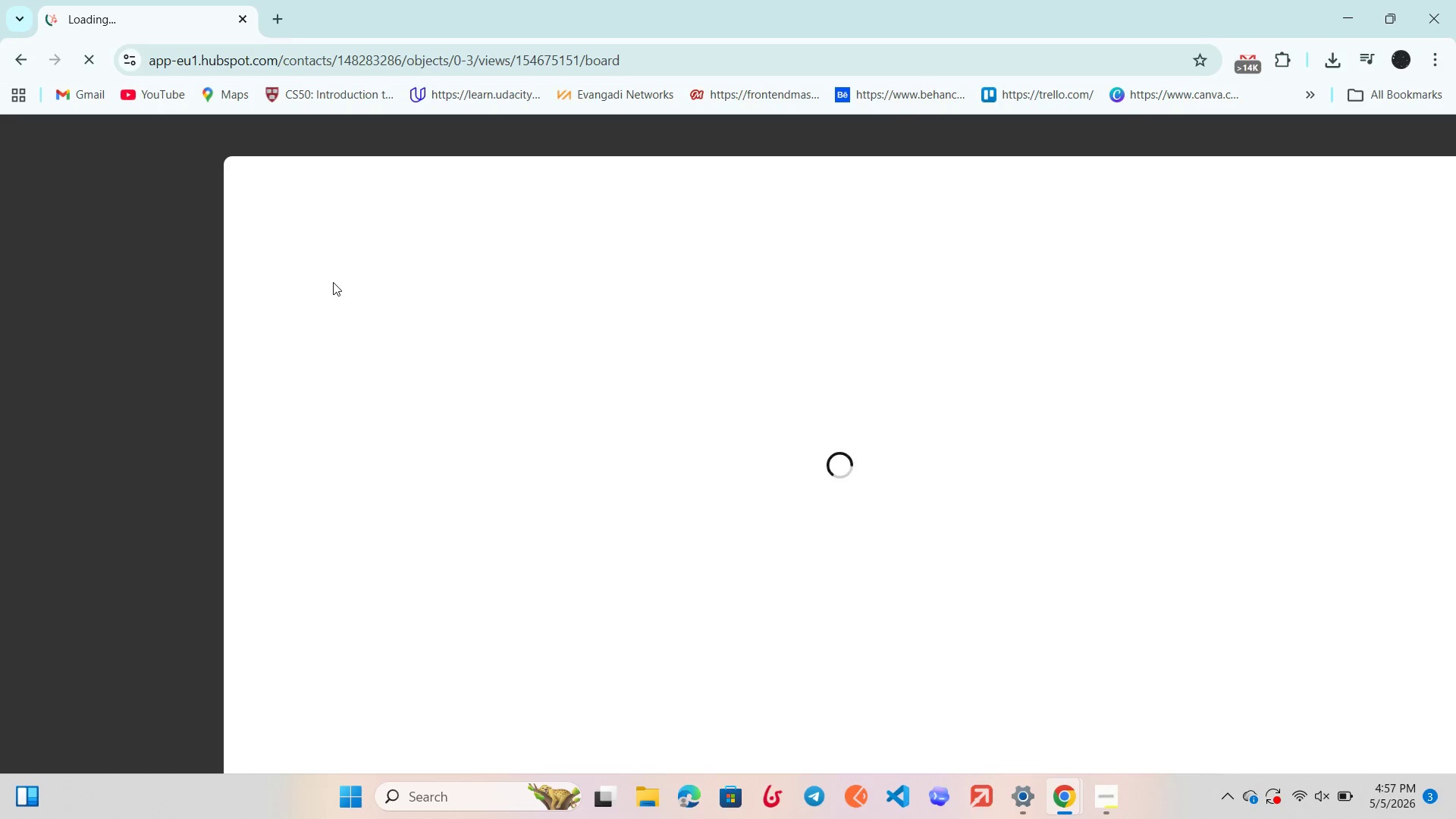 
wait(7.68)
 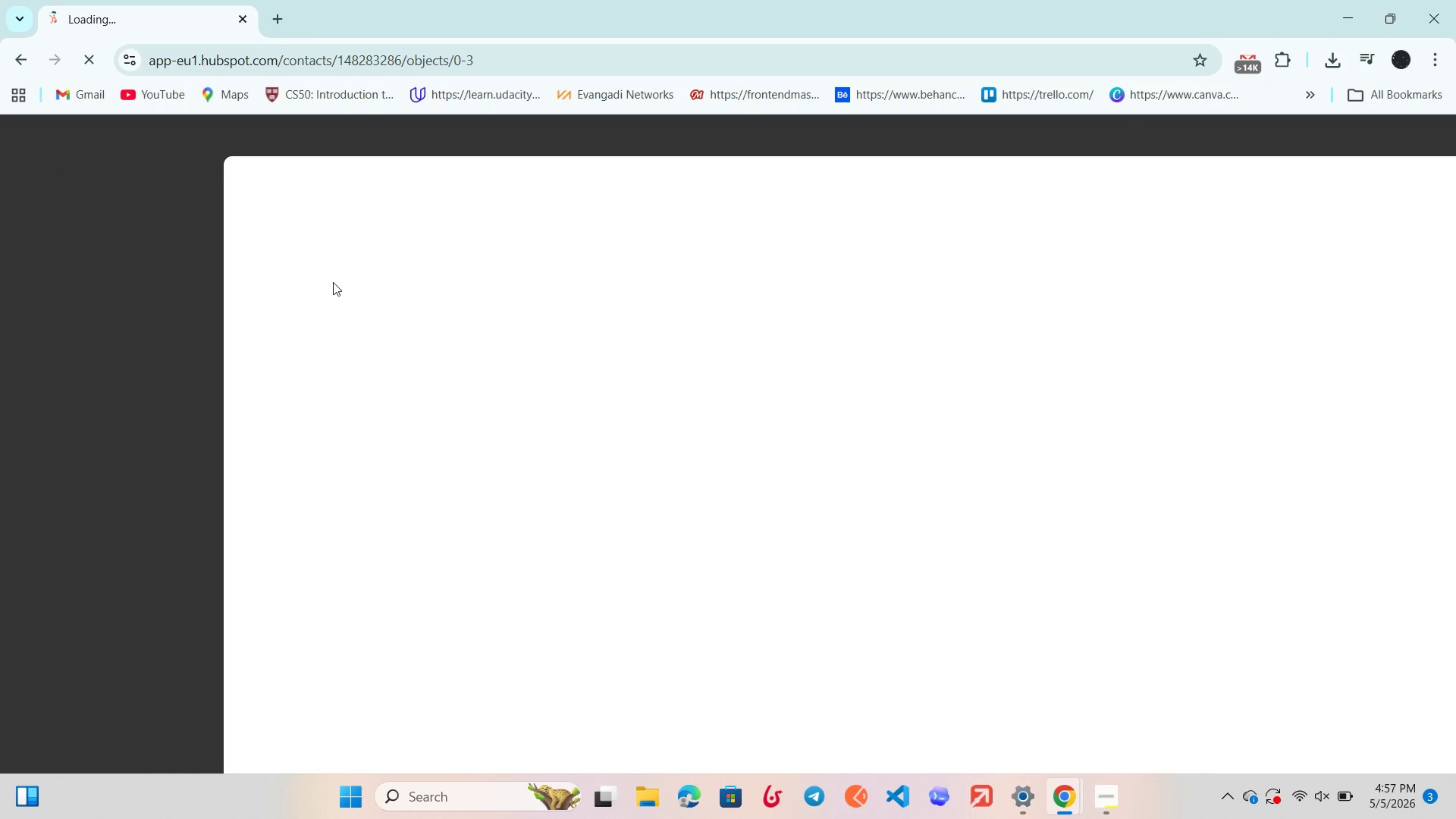 
mouse_move([531, 322])
 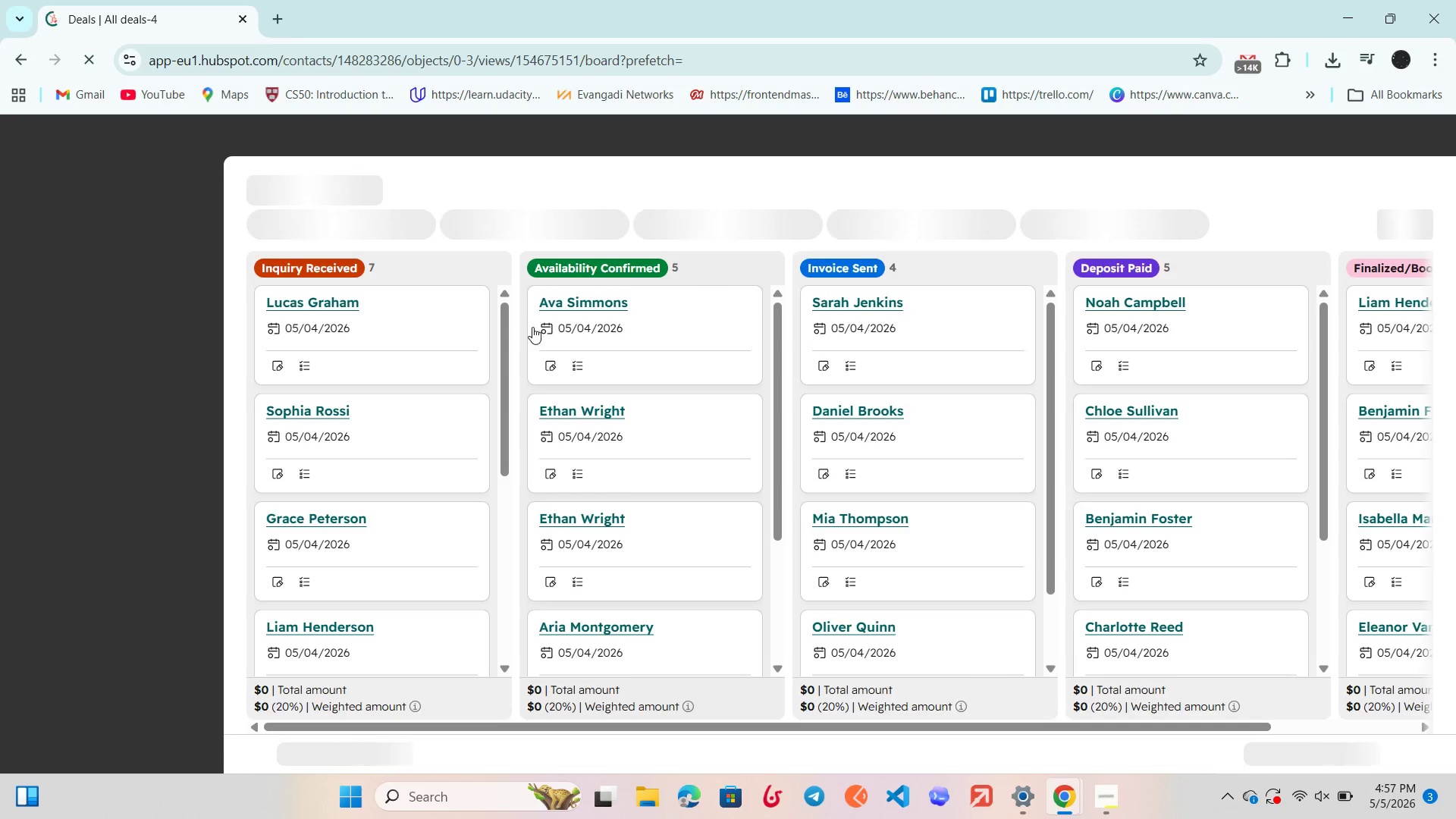 
scroll: coordinate [526, 328], scroll_direction: up, amount: 1.0
 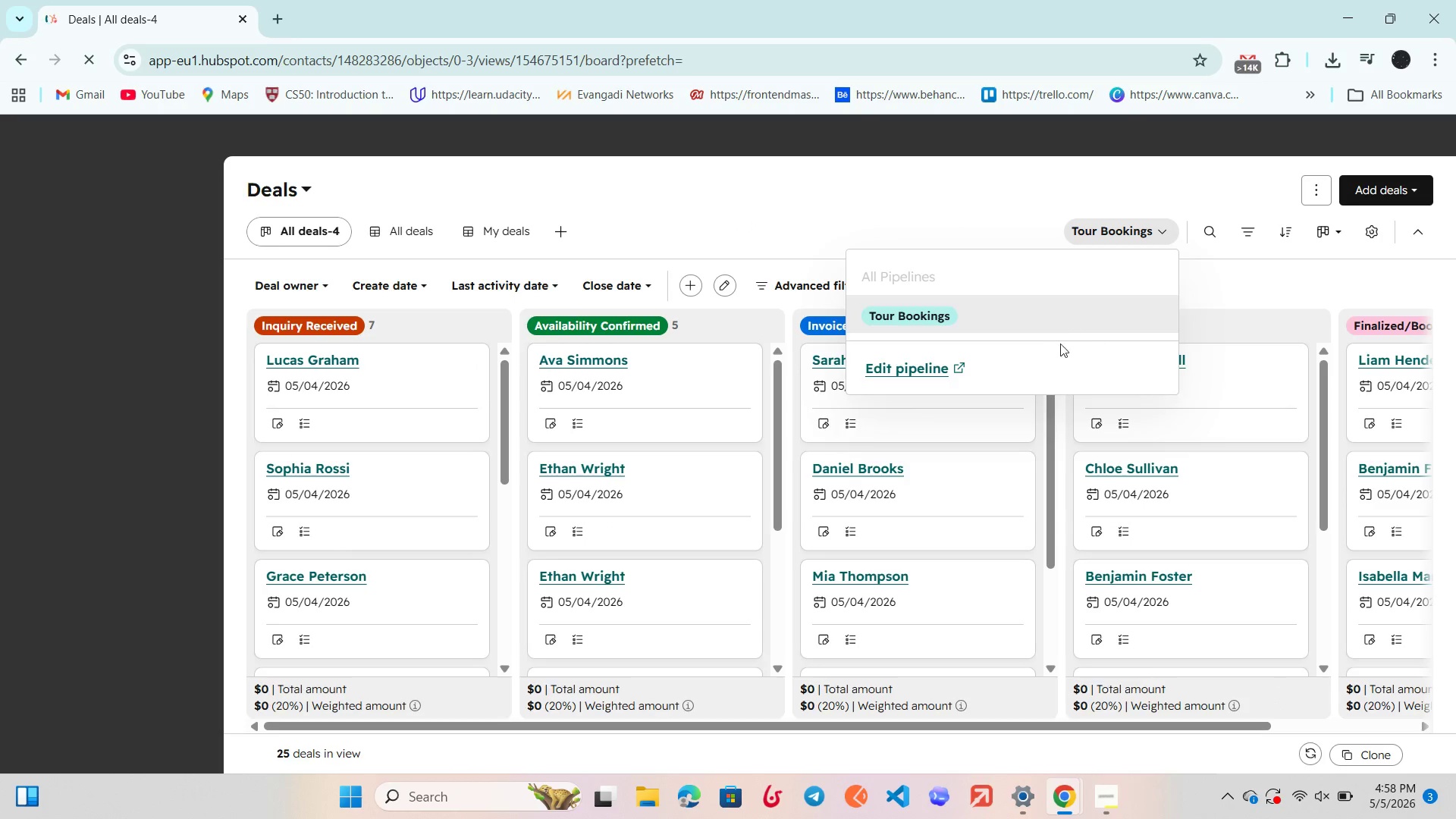 
left_click([888, 367])
 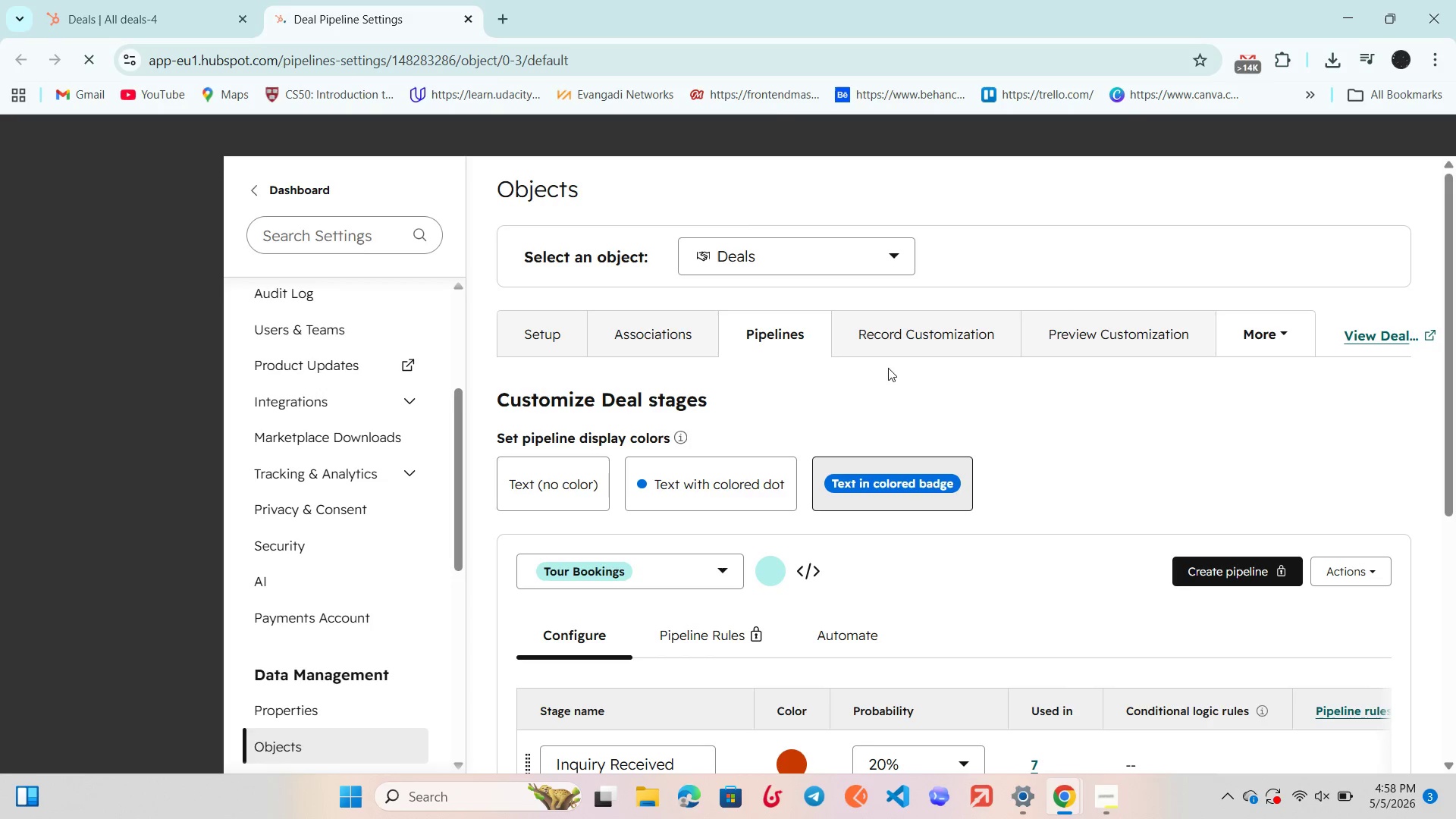 
wait(7.38)
 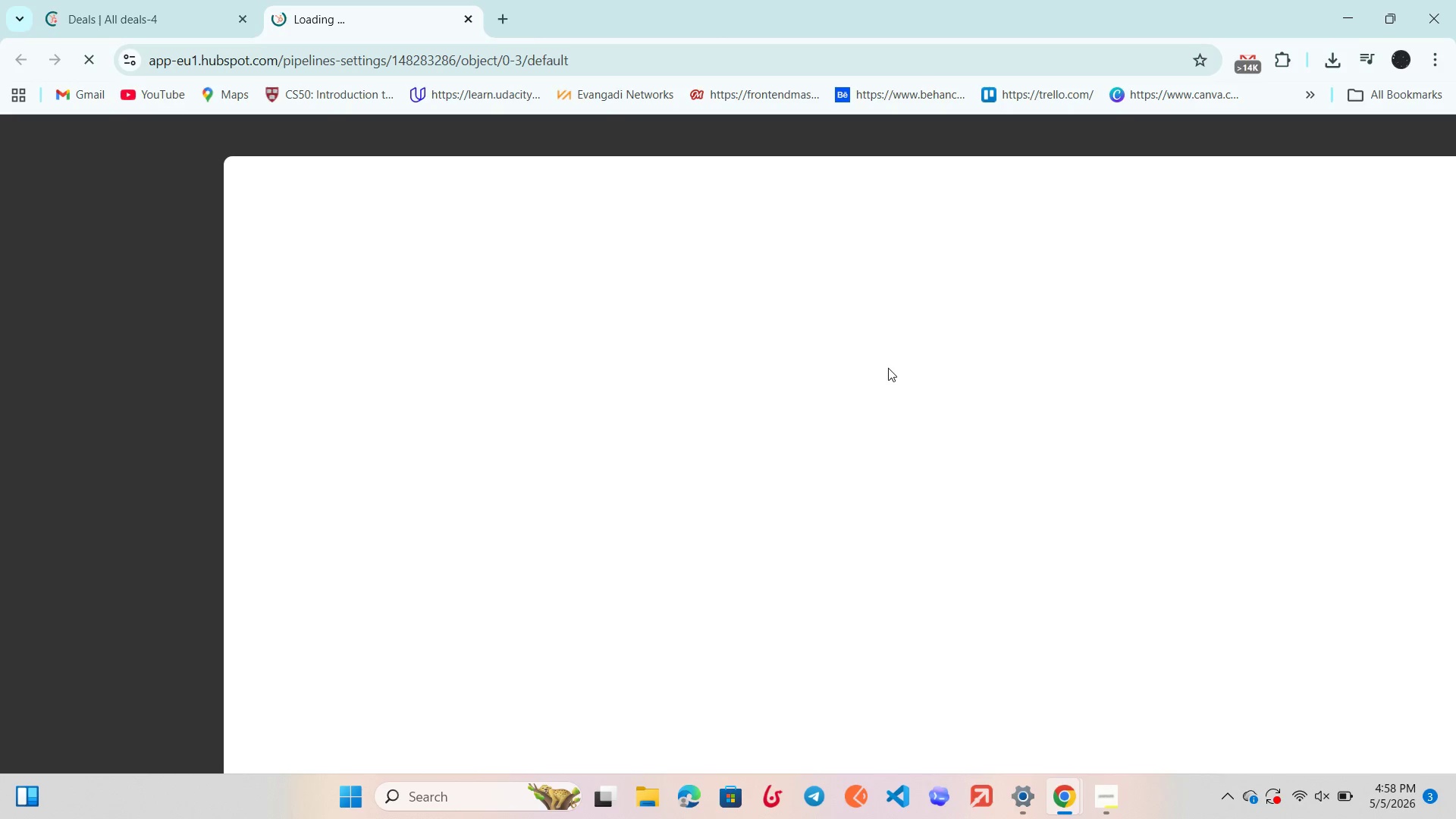 
scroll: coordinate [788, 513], scroll_direction: down, amount: 6.0
 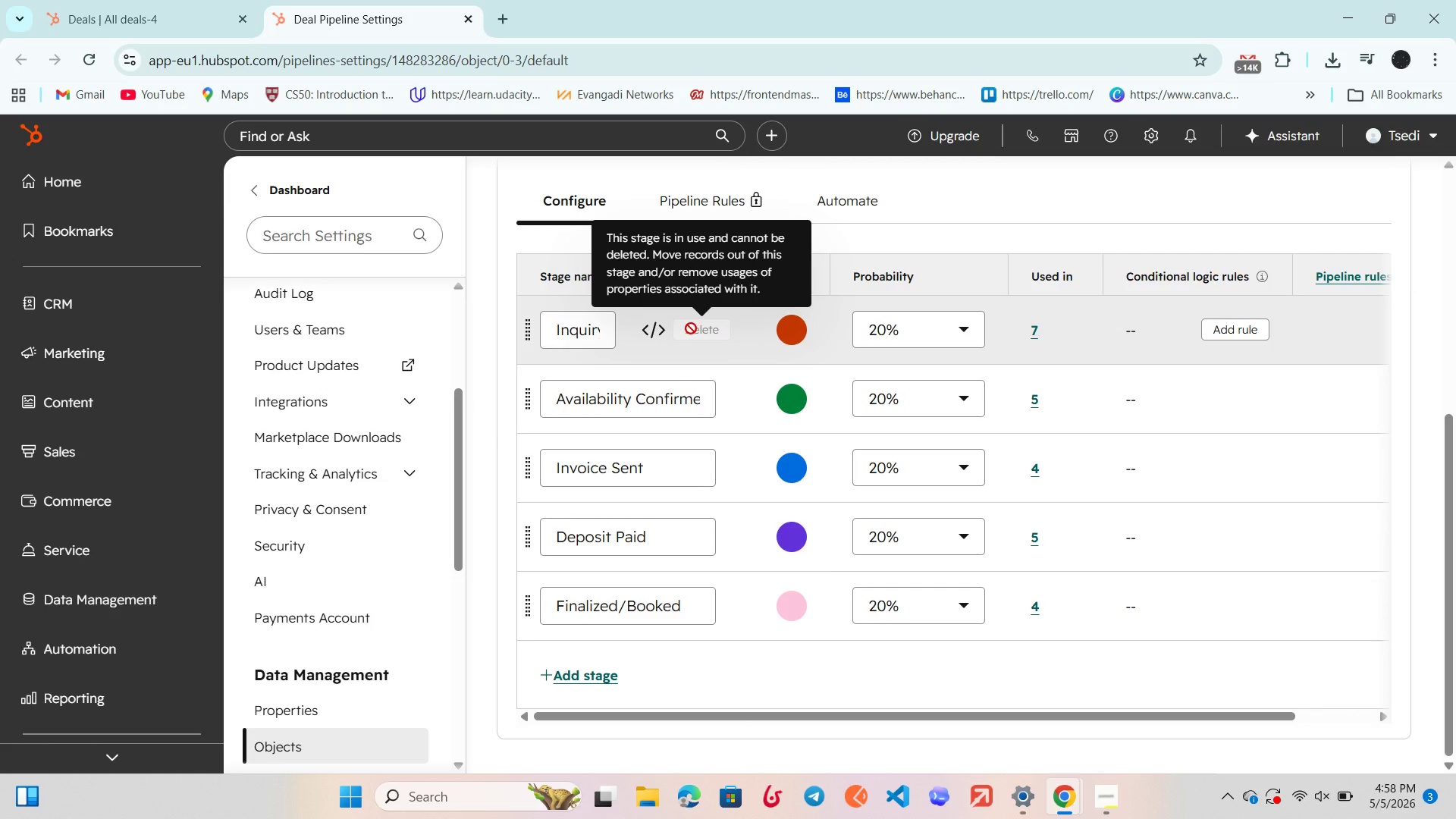 
wait(6.95)
 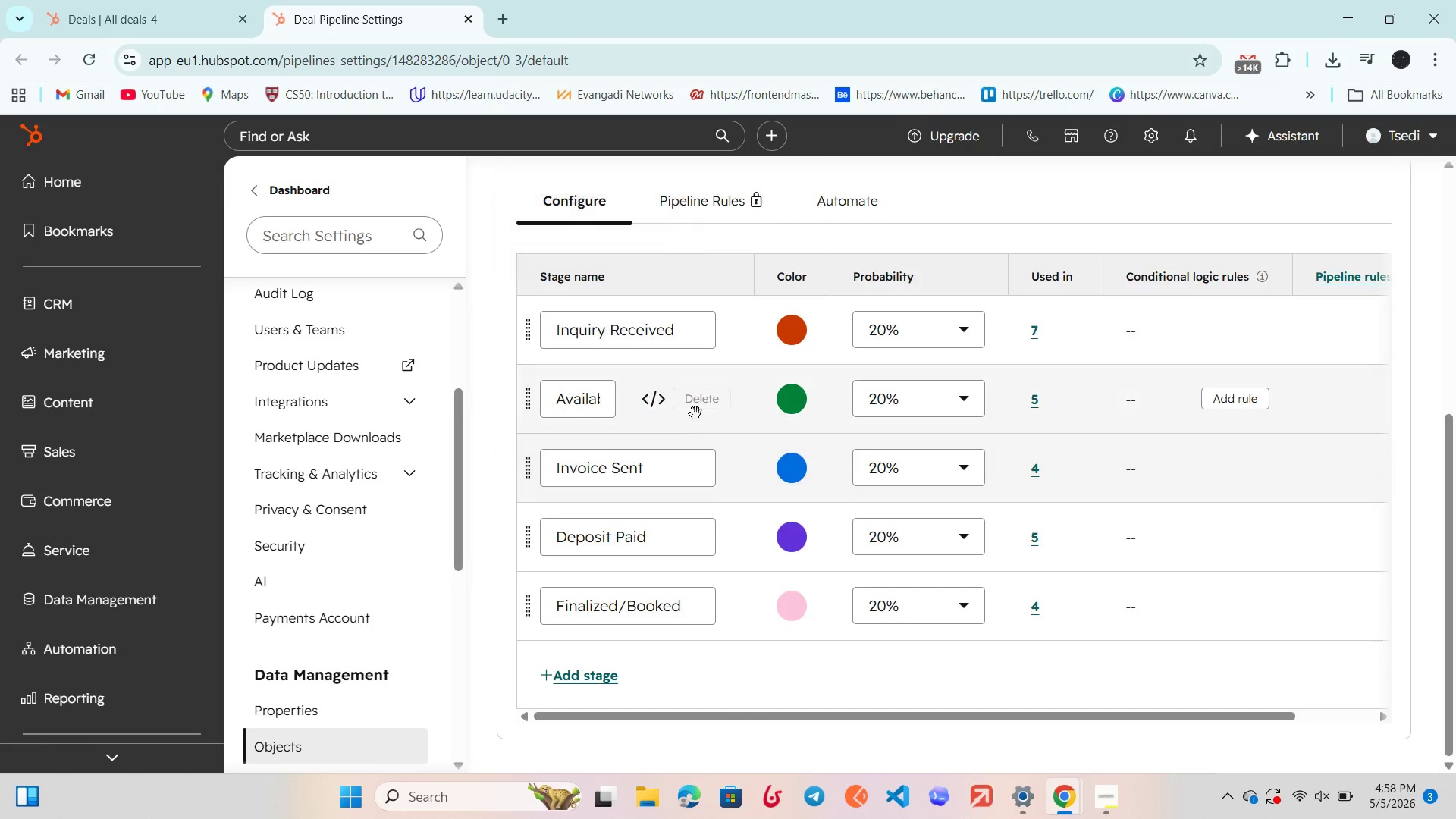 
scroll: coordinate [516, 206], scroll_direction: up, amount: 6.0
 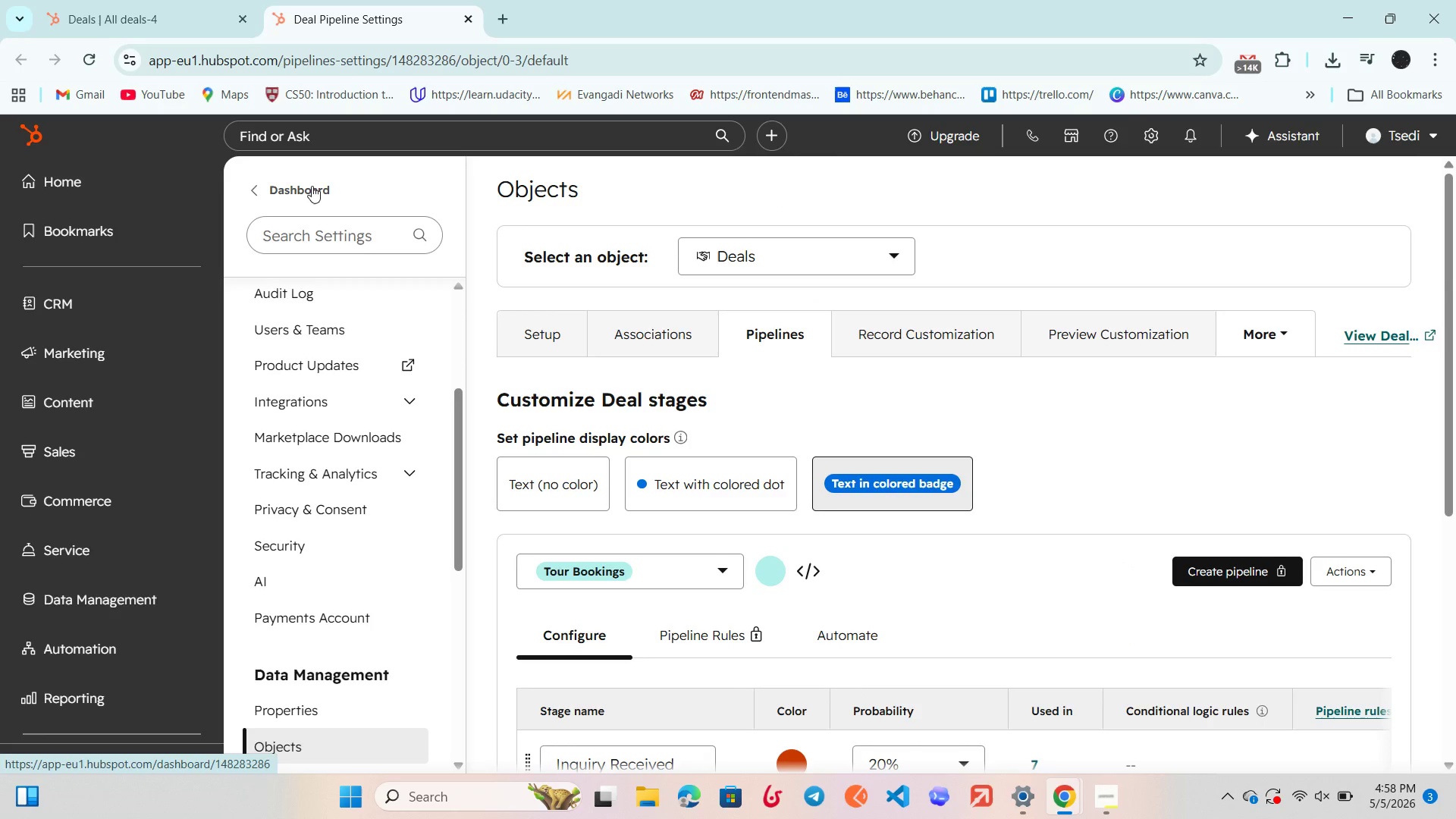 
left_click([311, 187])
 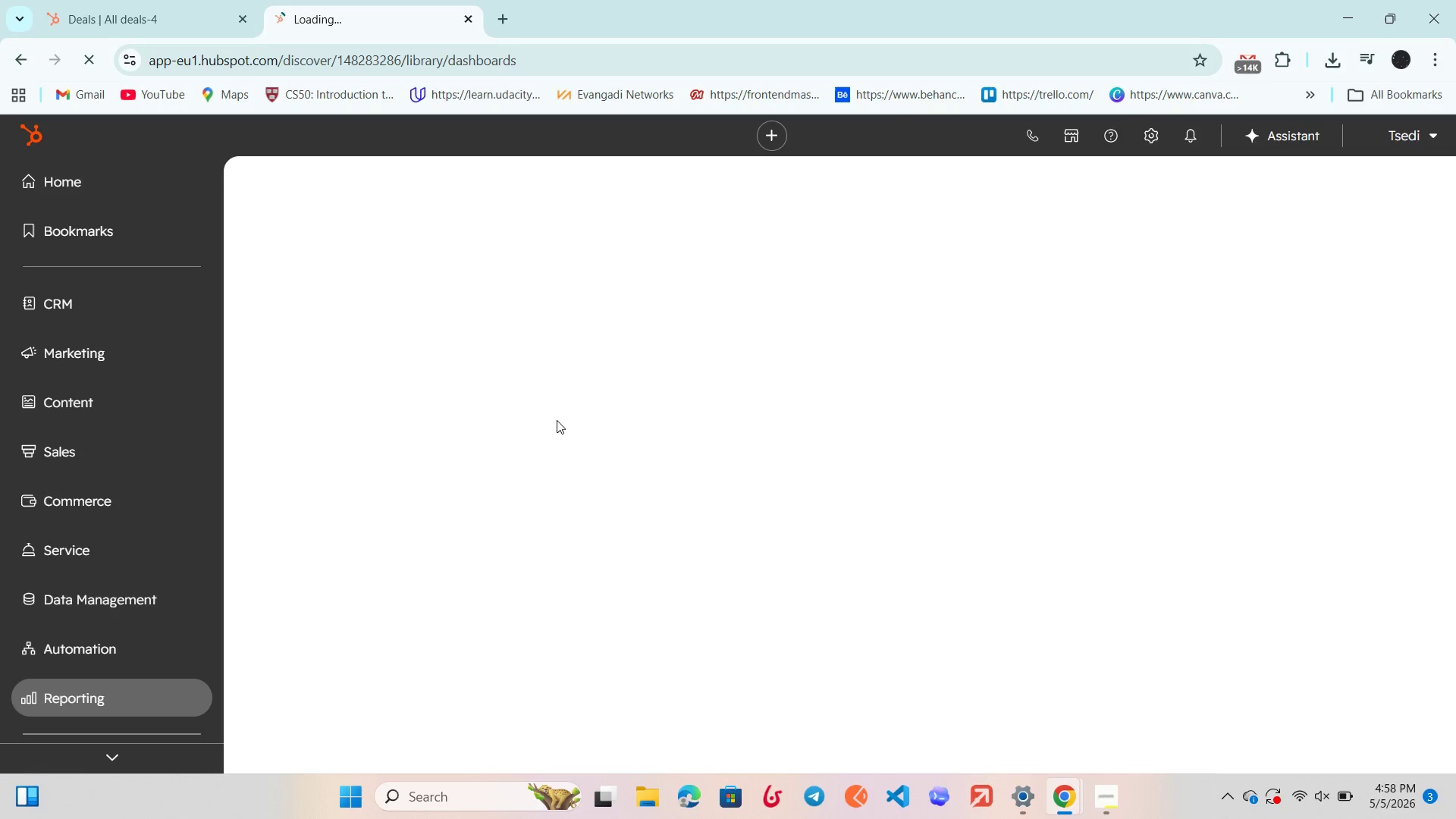 
wait(12.01)
 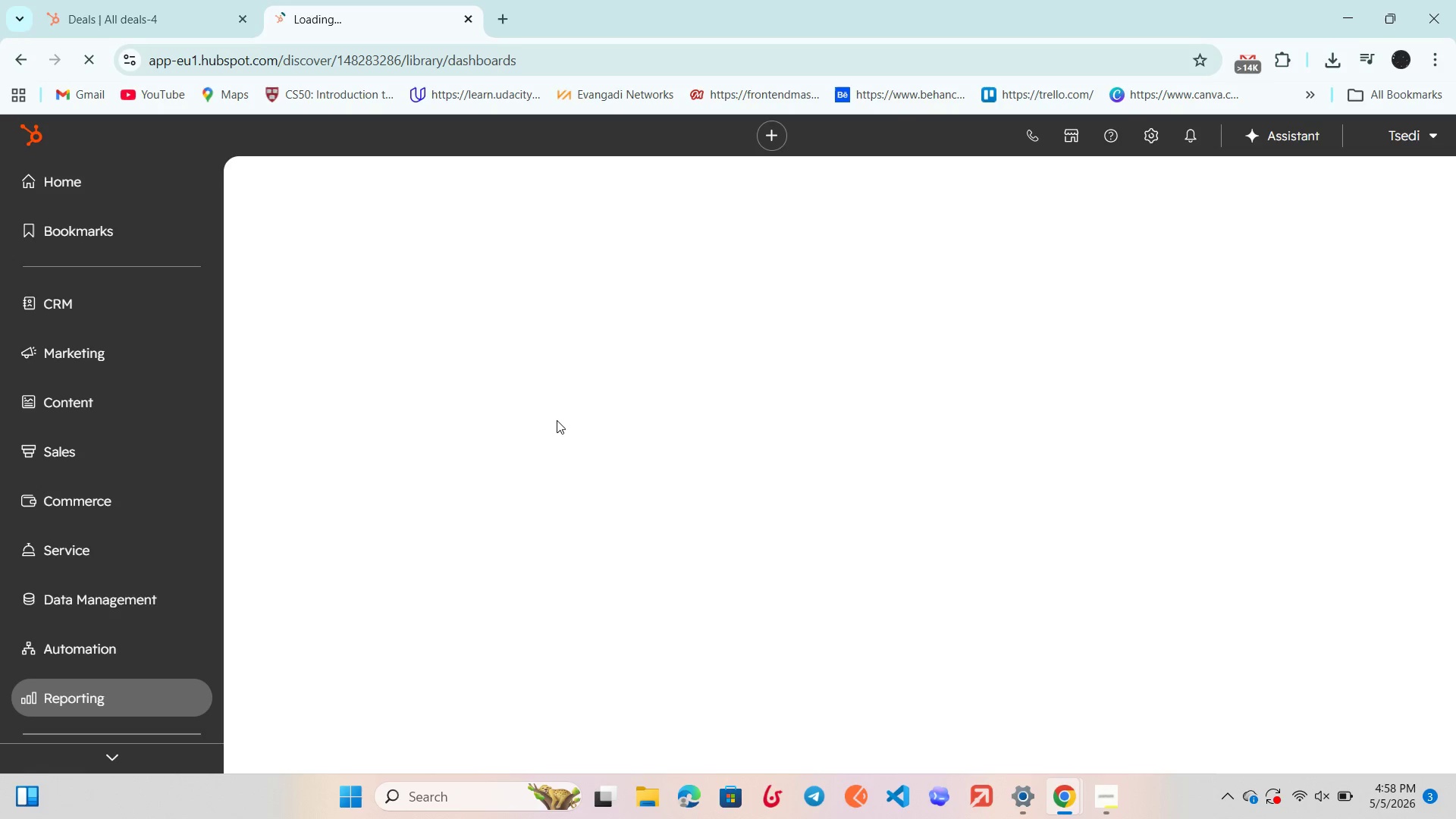 
left_click([74, 297])
 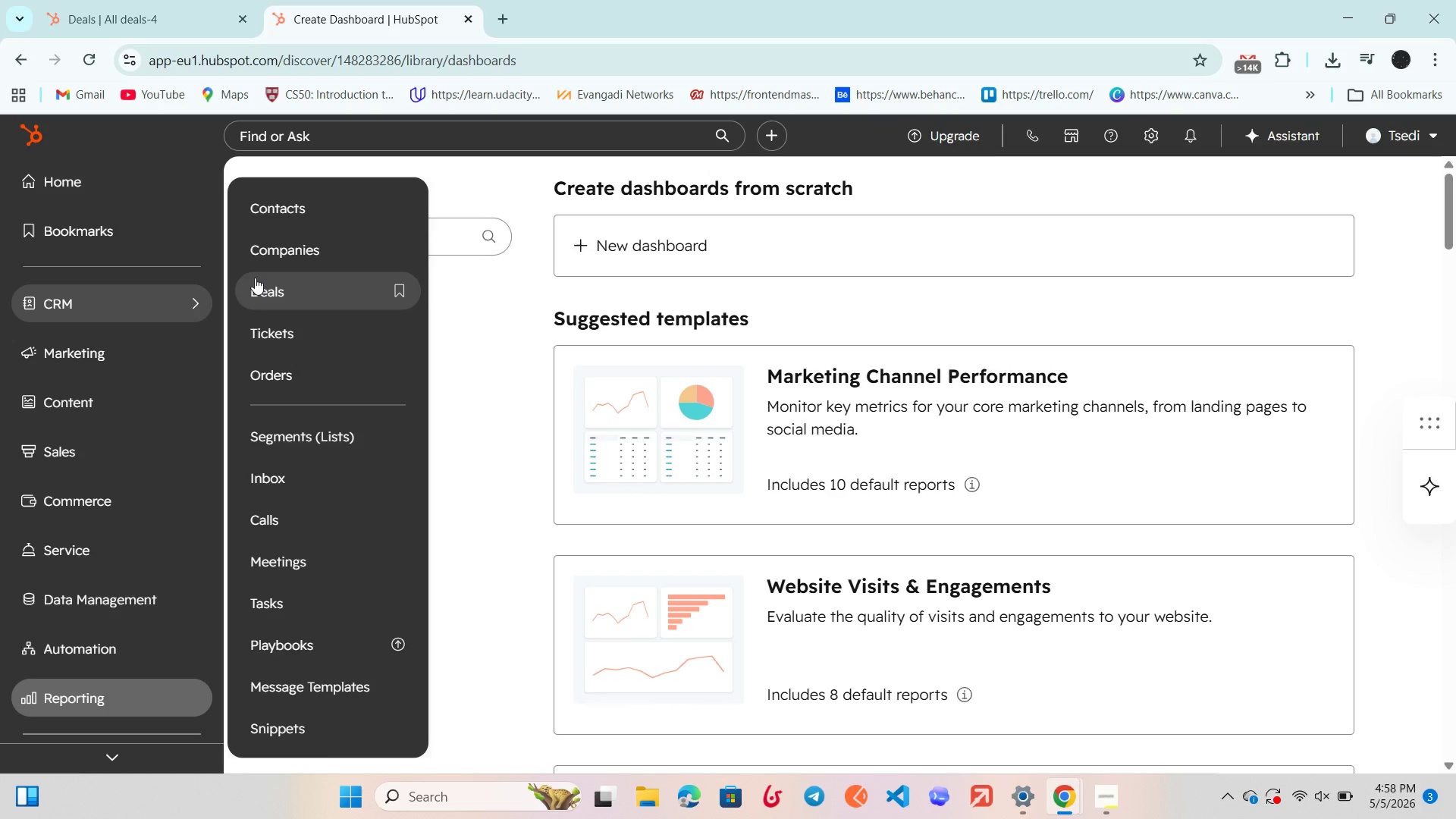 
left_click([256, 278])
 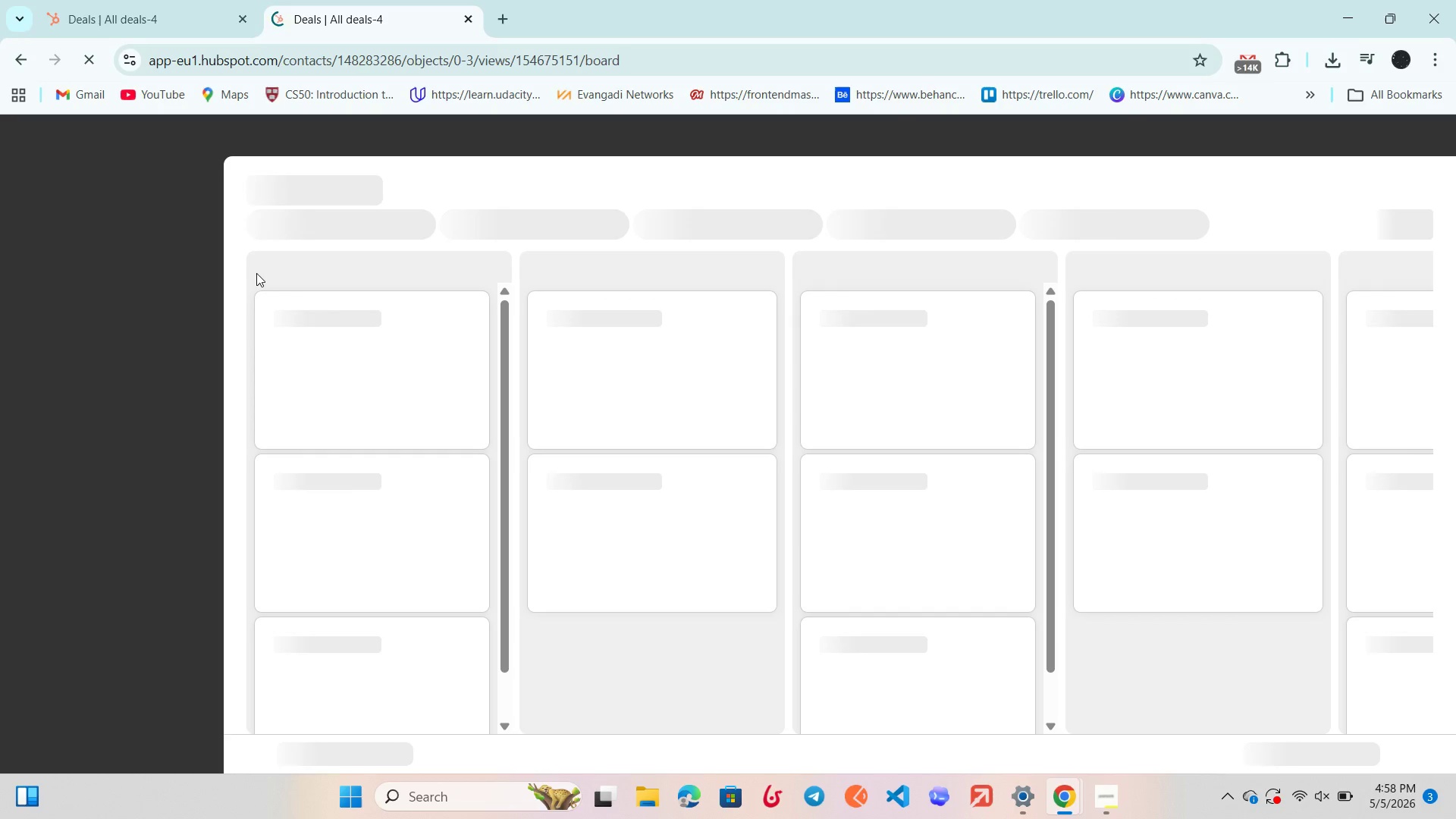 
wait(8.17)
 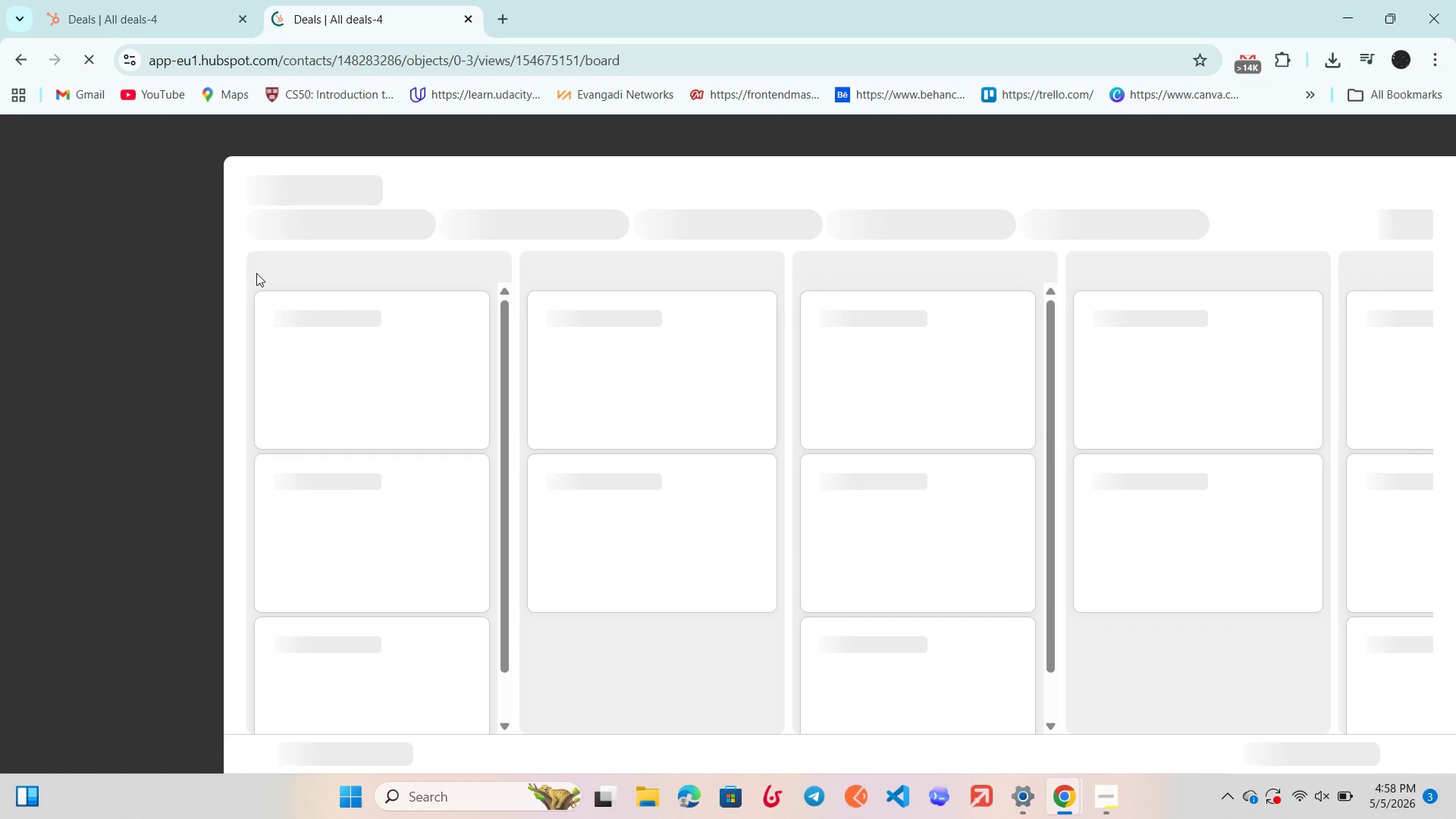 
left_click([461, 265])
 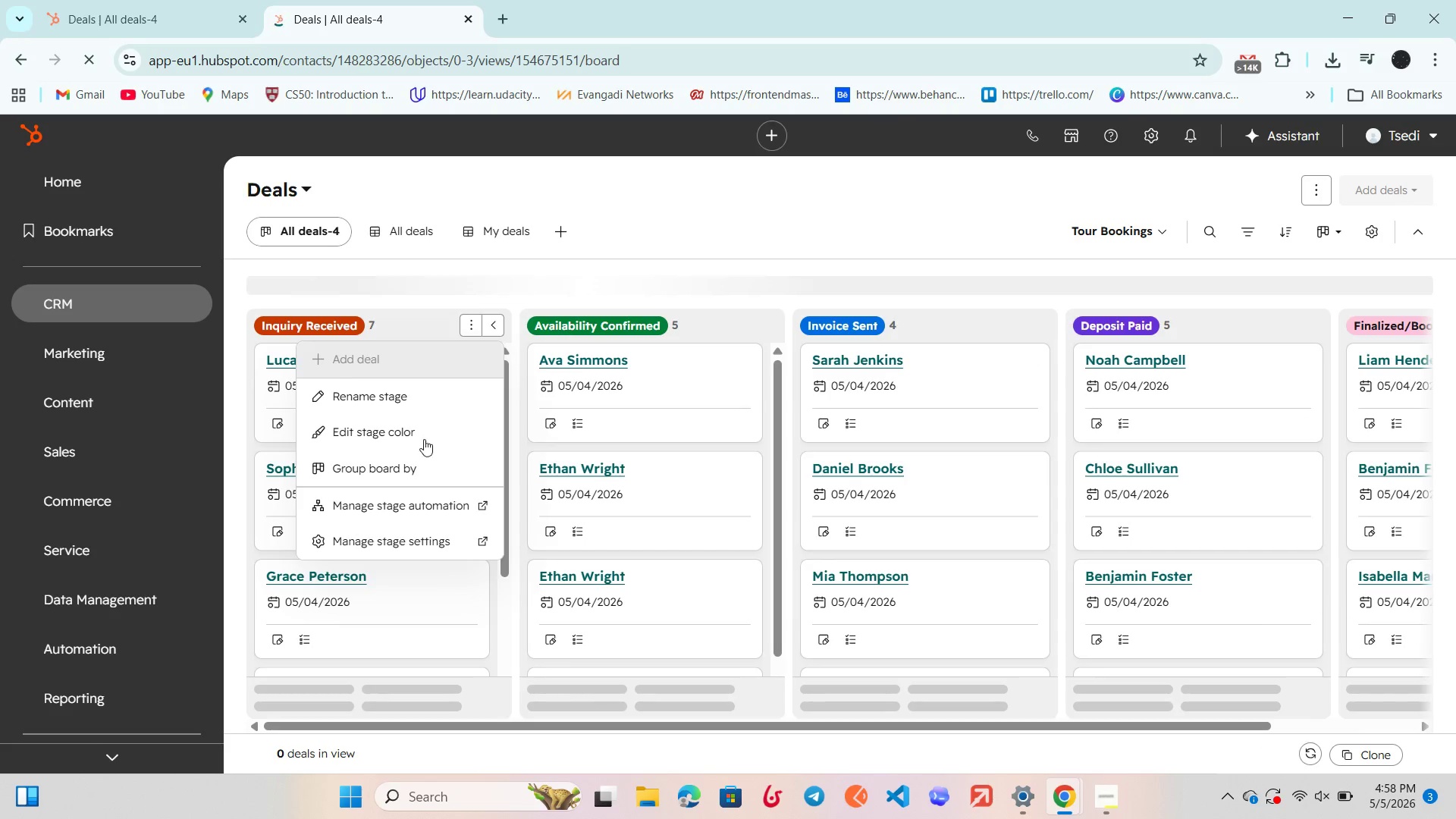 
scroll: coordinate [443, 503], scroll_direction: down, amount: 4.0
 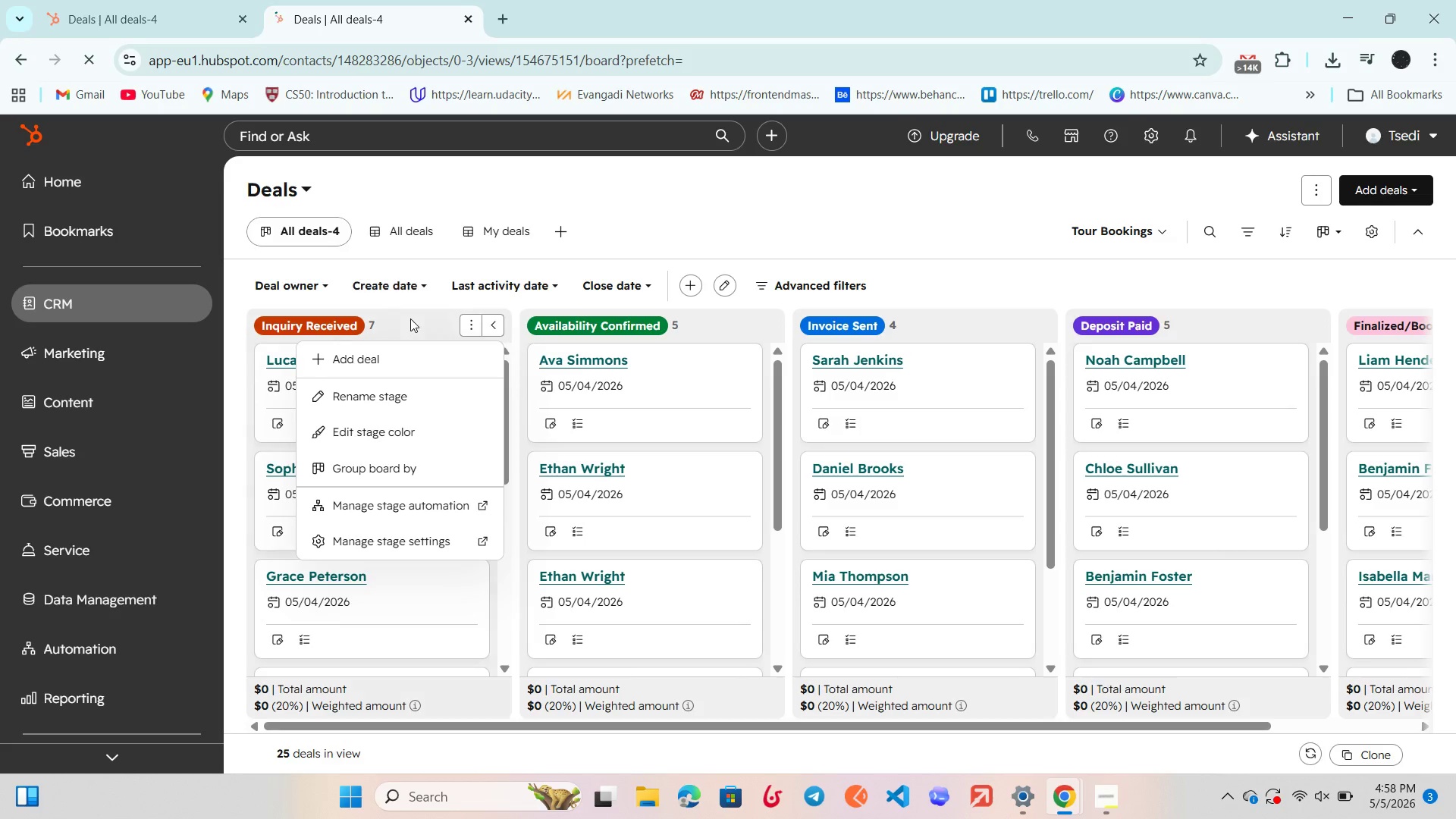 
left_click([410, 311])
 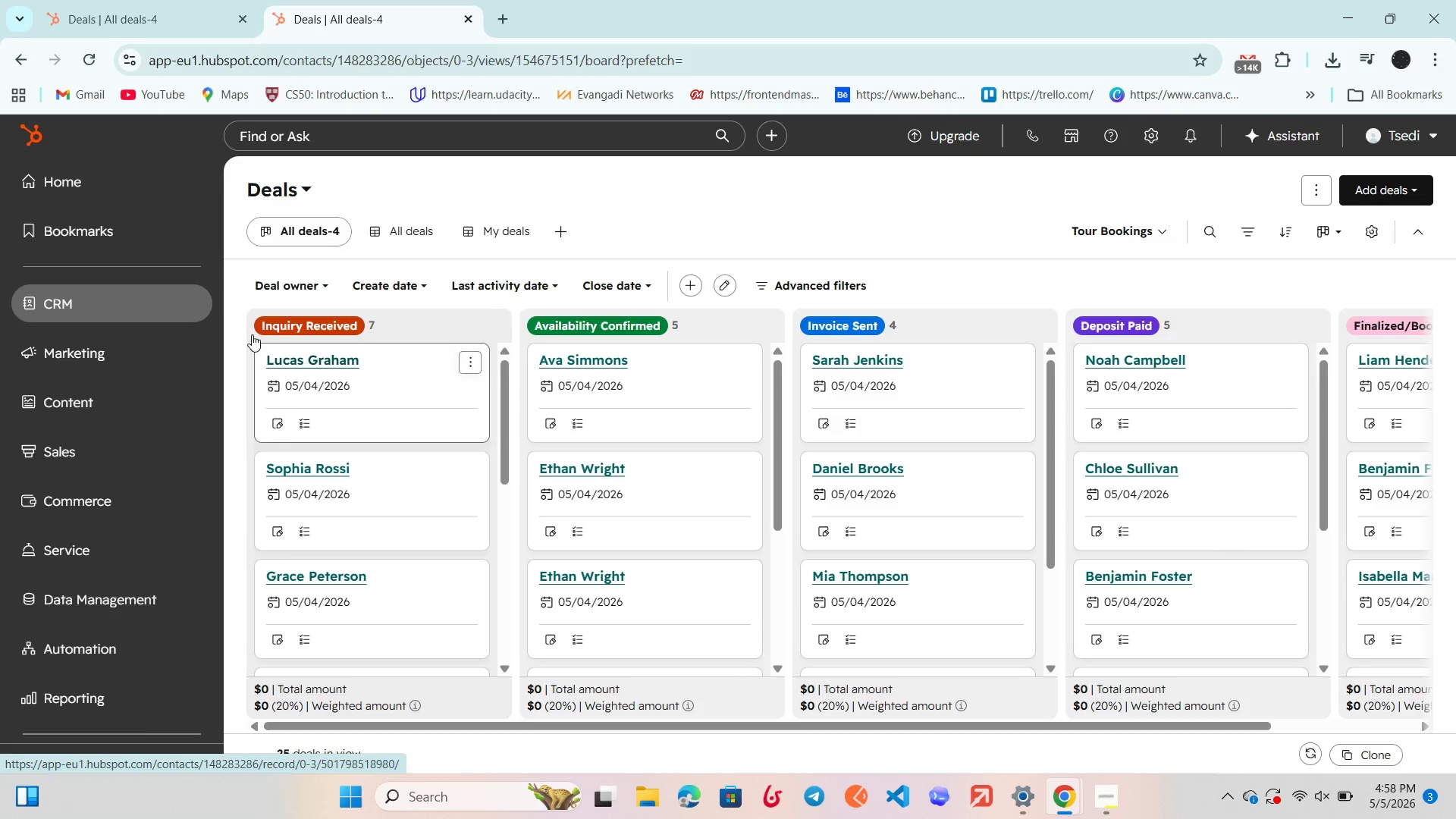 
left_click_drag(start_coordinate=[240, 331], to_coordinate=[362, 536])
 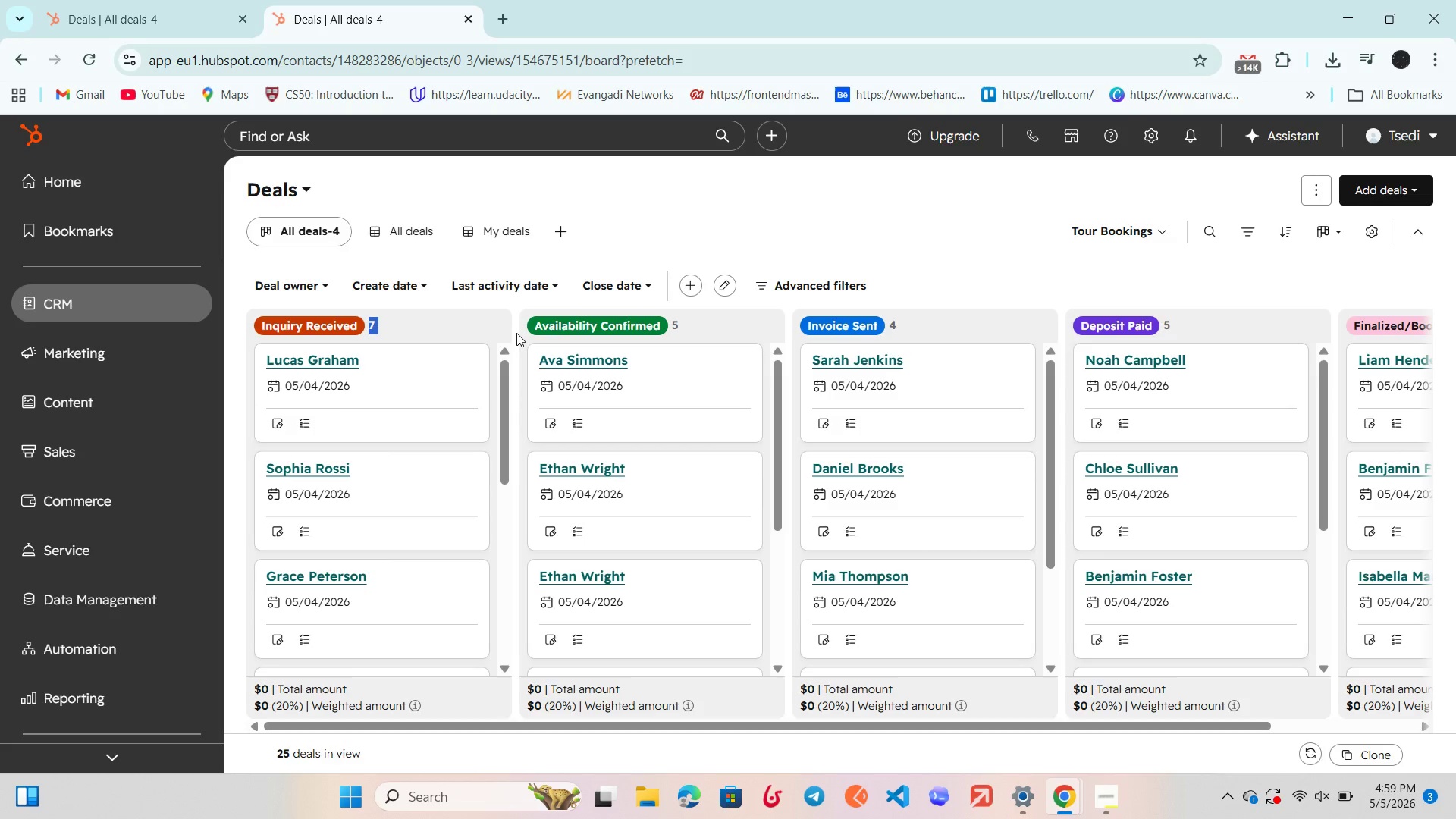 
wait(22.11)
 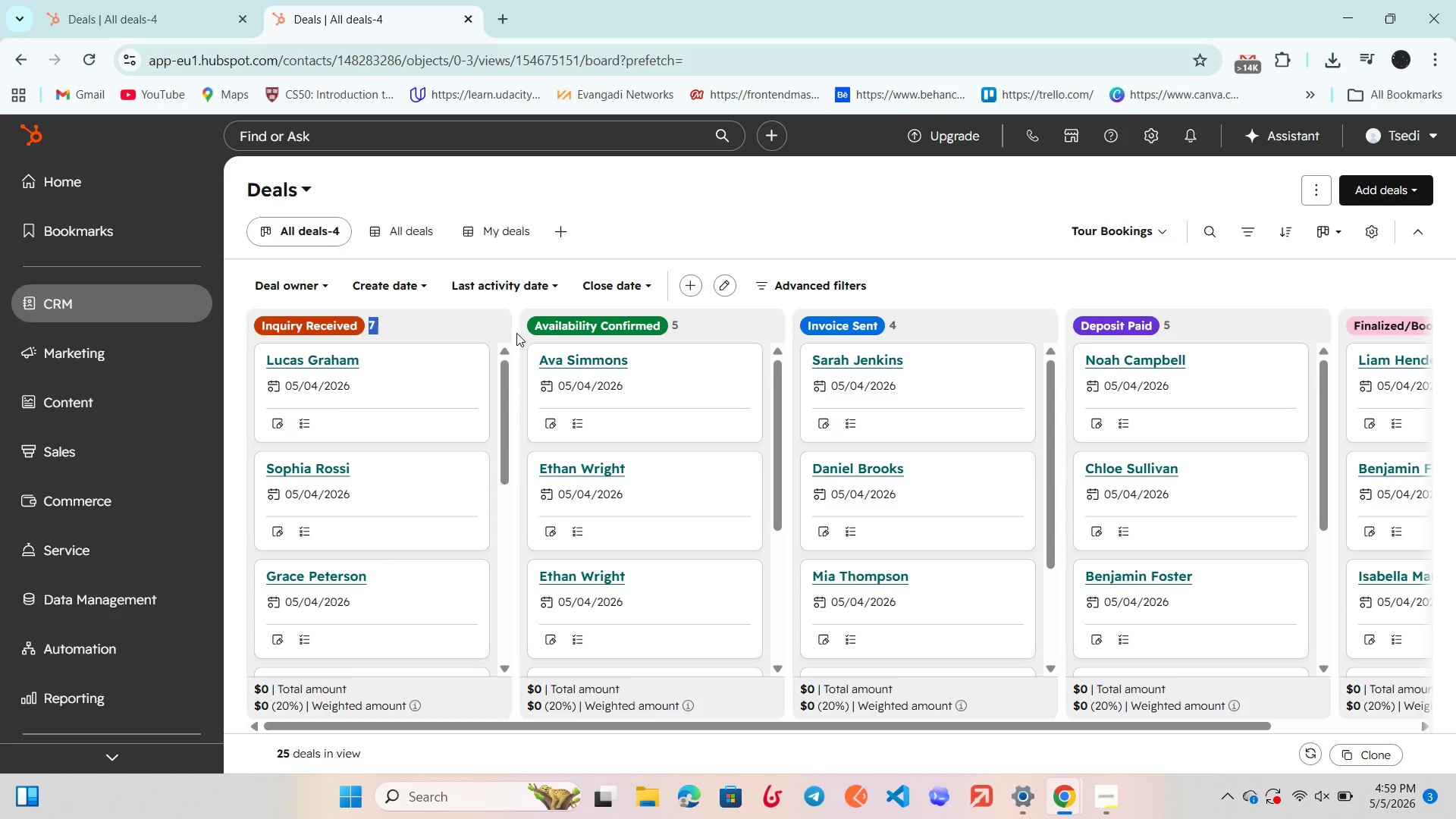 
left_click([467, 363])
 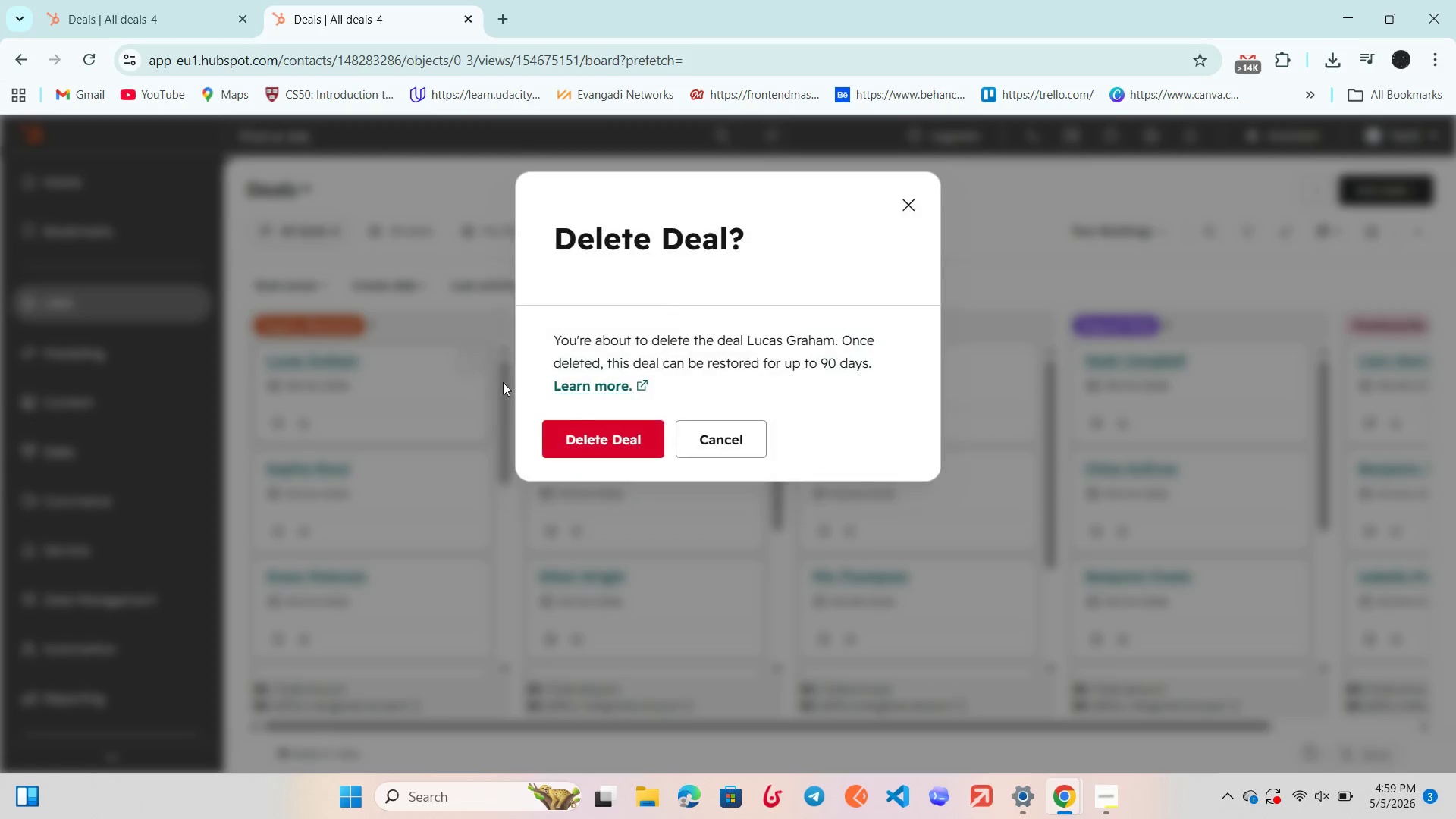 
left_click([585, 436])
 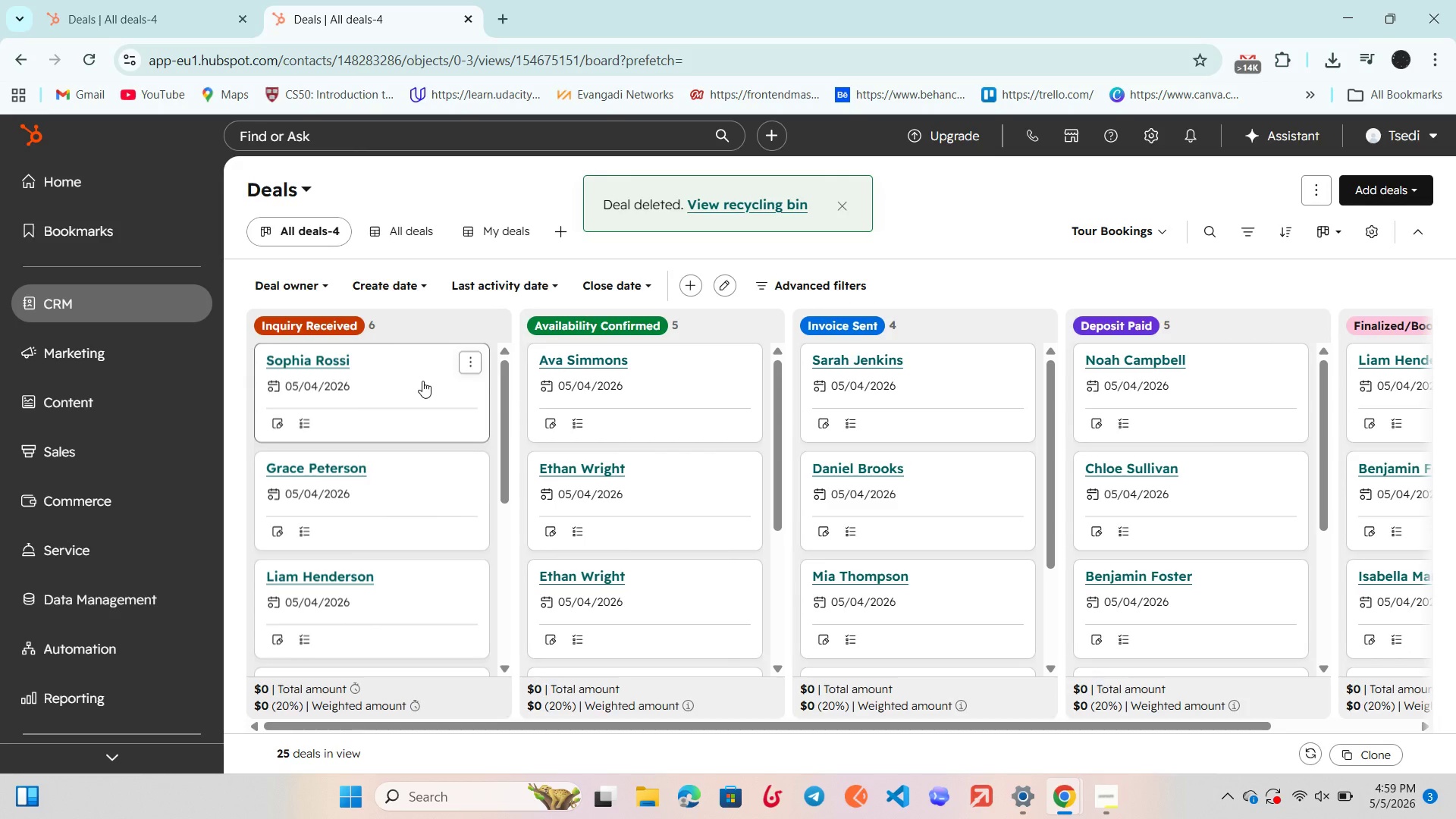 
hold_key(key=ShiftRight, duration=1.5)
left_click([422, 381])
 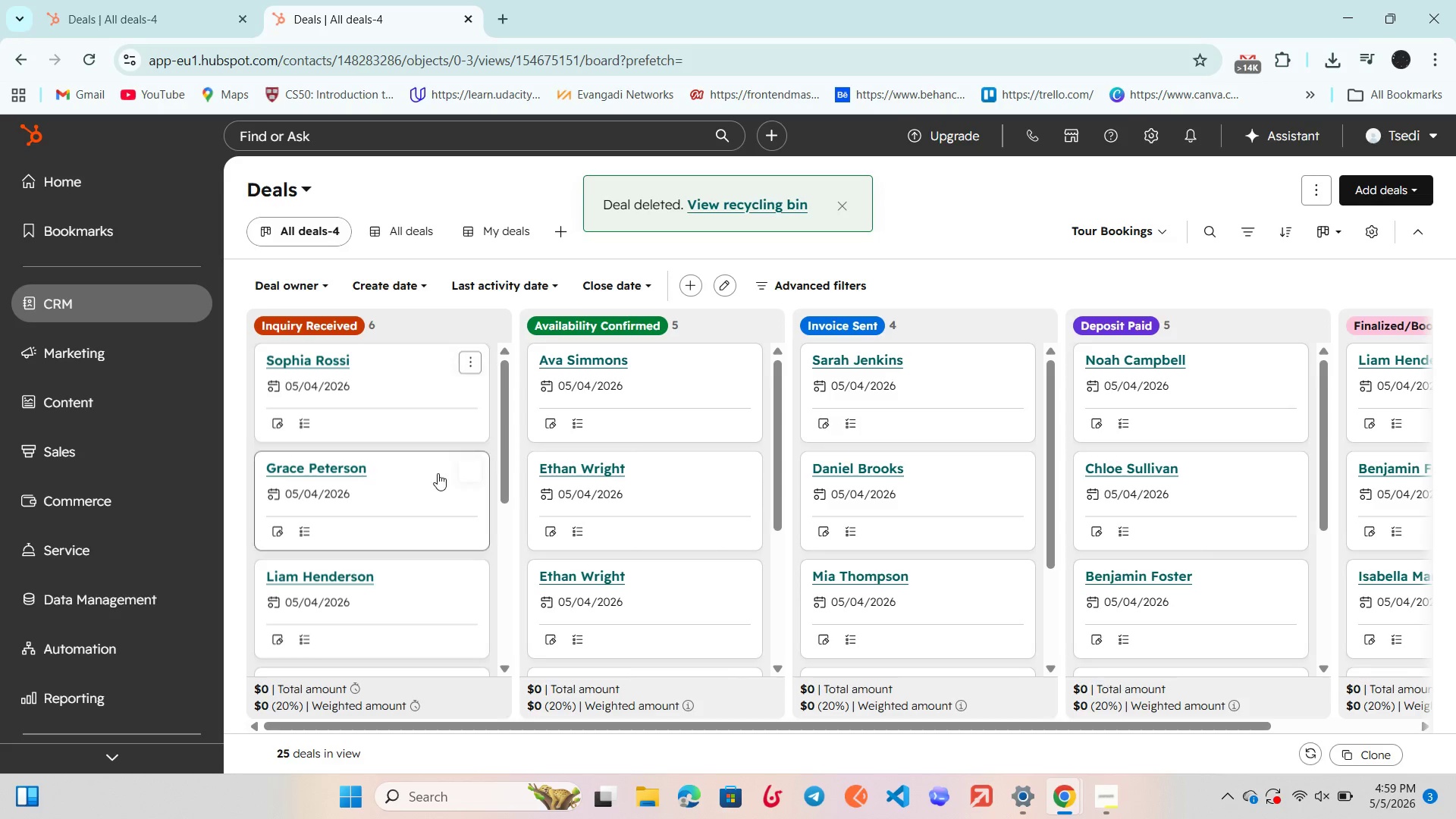 
left_click([438, 479])
 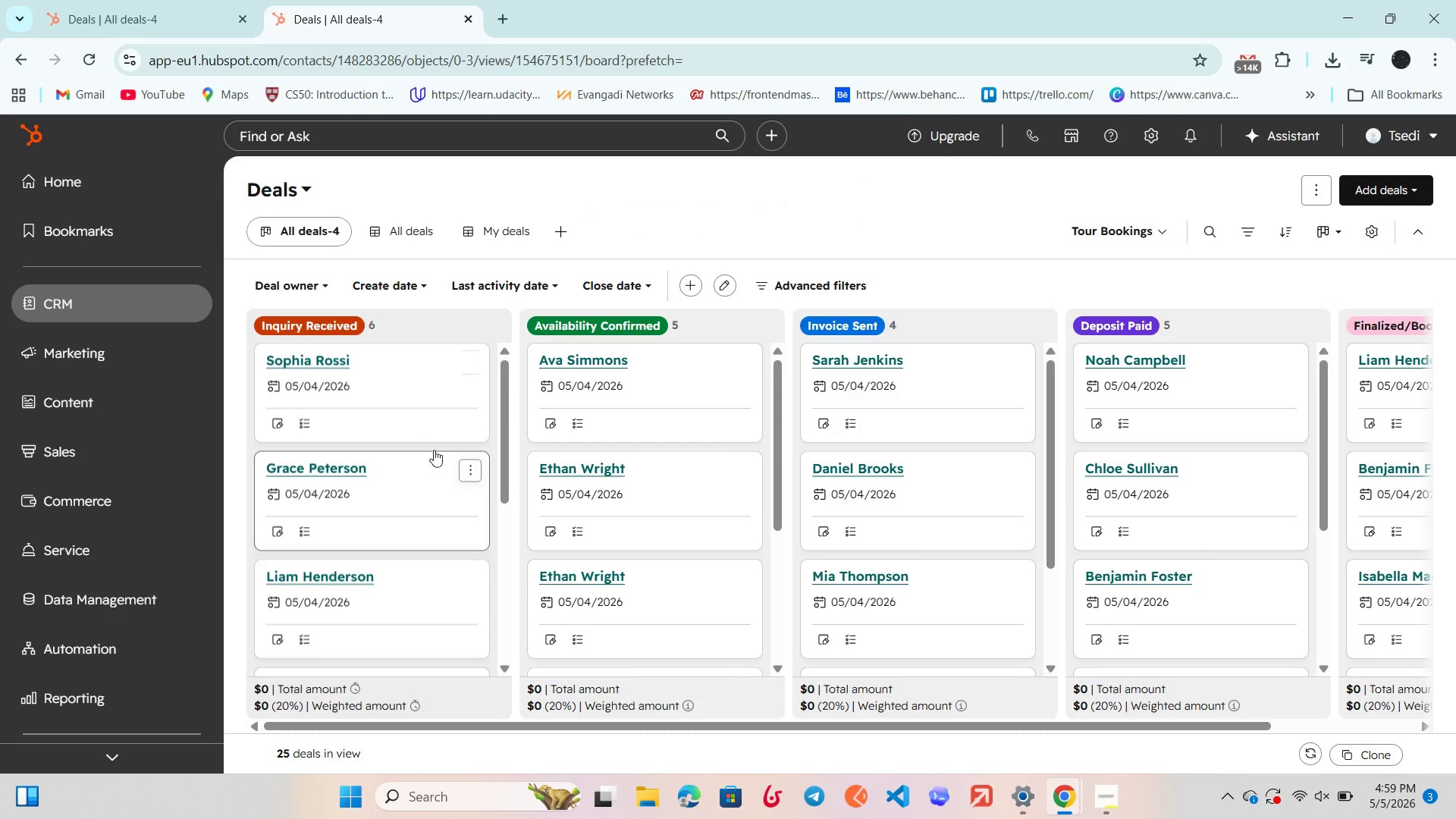 
hold_key(key=ShiftRight, duration=0.7)
left_click([428, 396])
 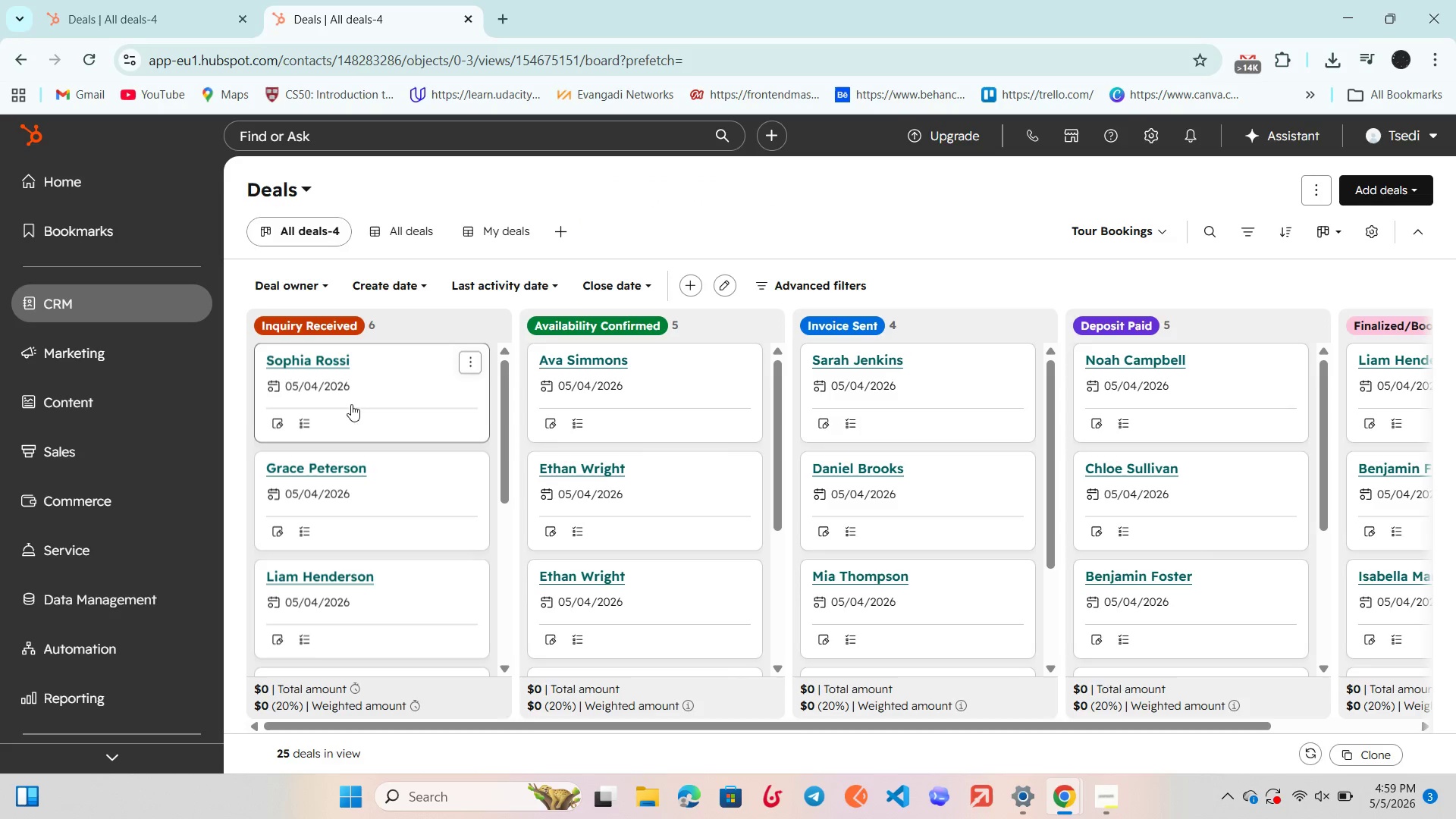 
hold_key(key=ShiftRight, duration=2.8)
left_click_drag(start_coordinate=[230, 331], to_coordinate=[320, 469])
 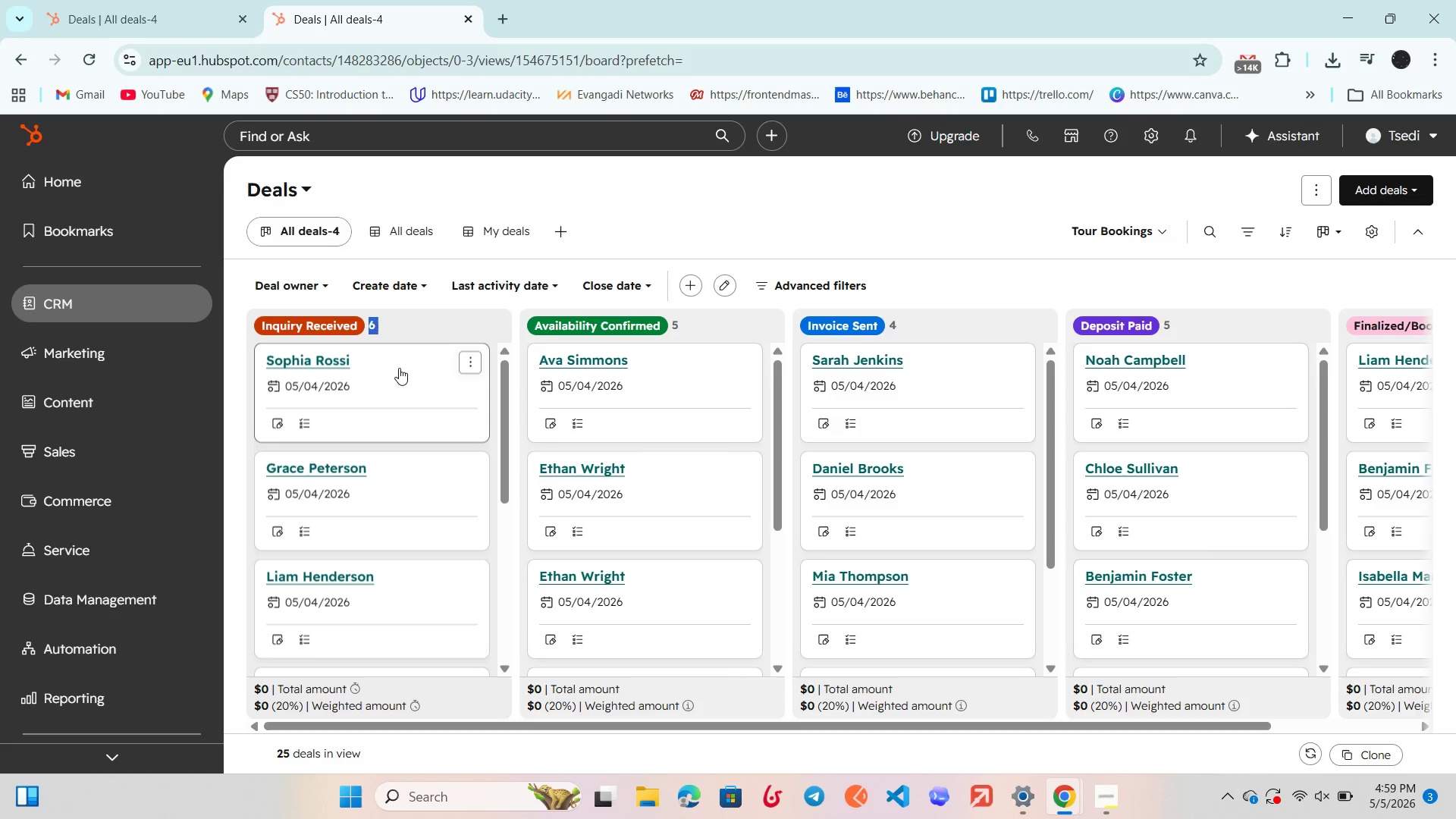 
left_click([399, 368])
 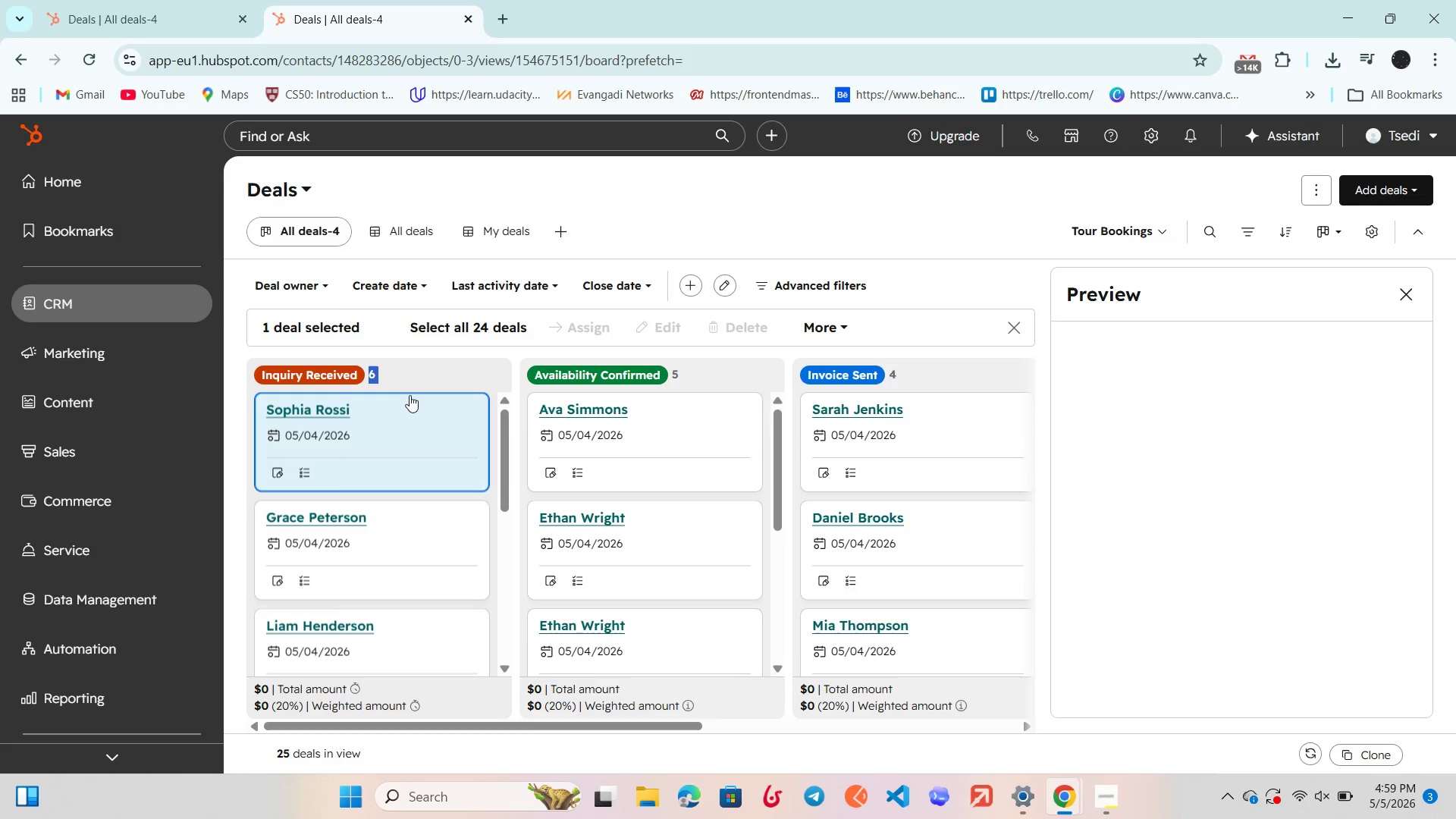 
hold_key(key=ShiftRight, duration=1.42)
left_click([428, 628])
 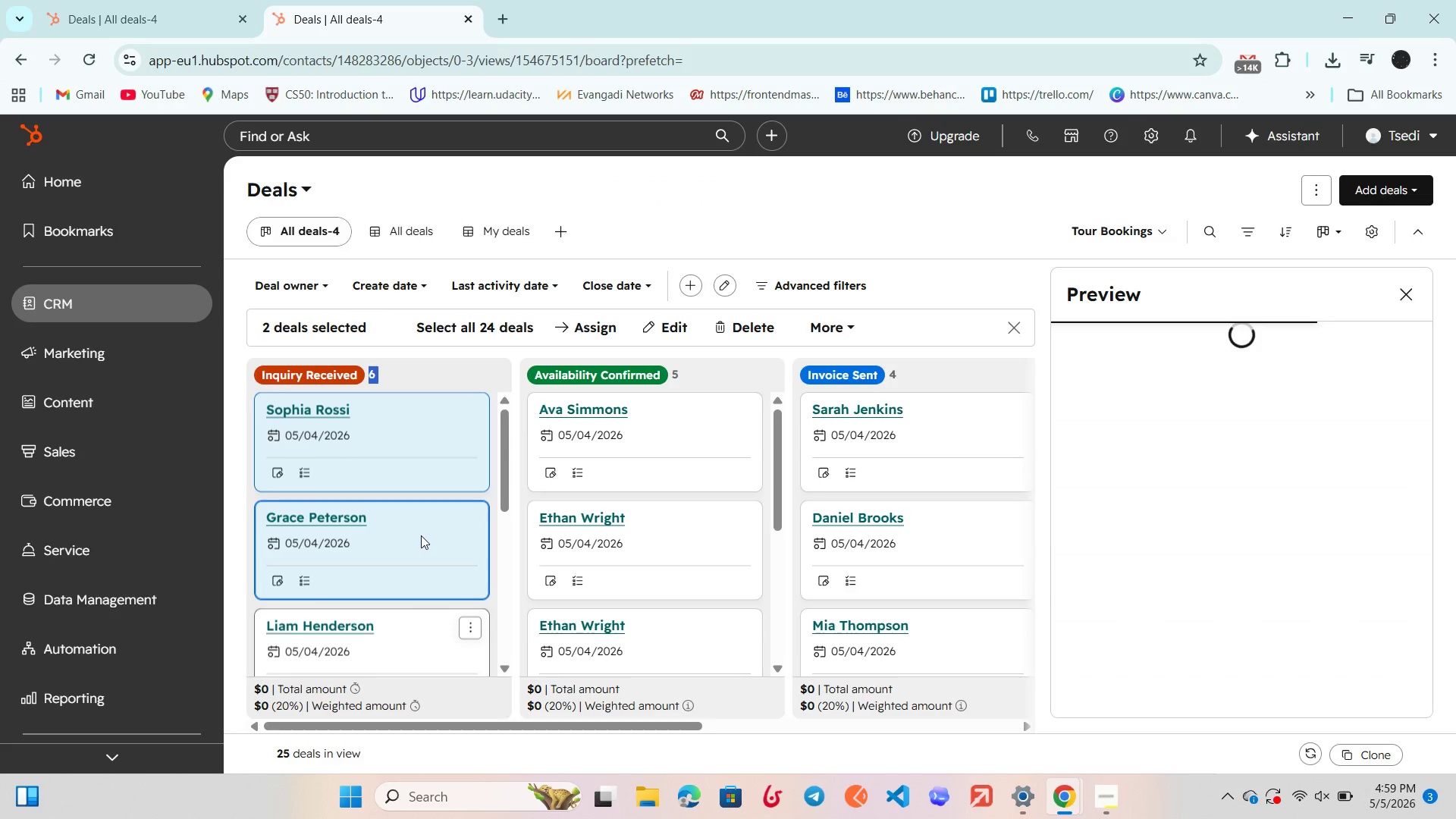 
hold_key(key=ShiftRight, duration=1.52)
 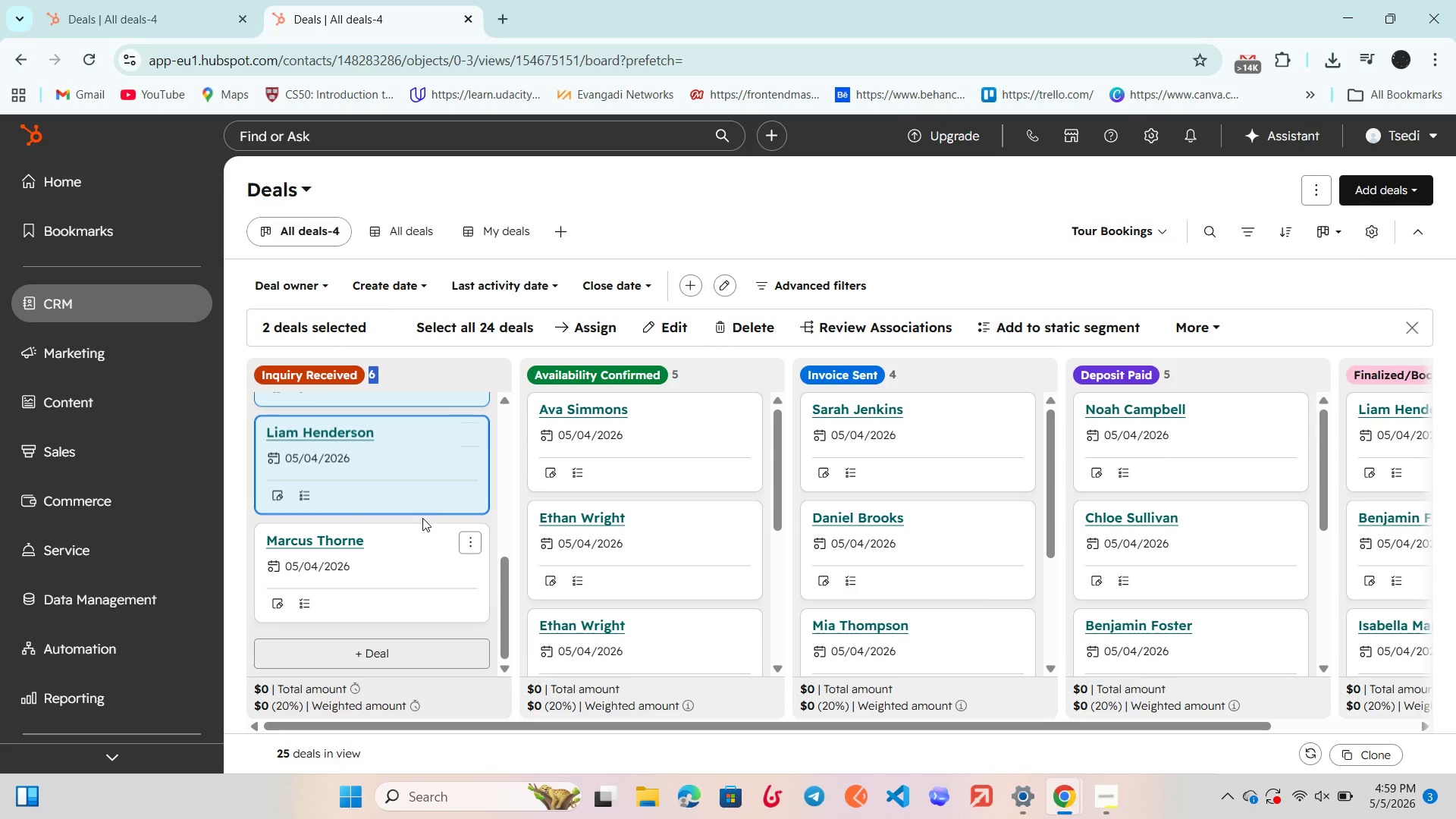 
scroll: coordinate [420, 532], scroll_direction: down, amount: 3.0
 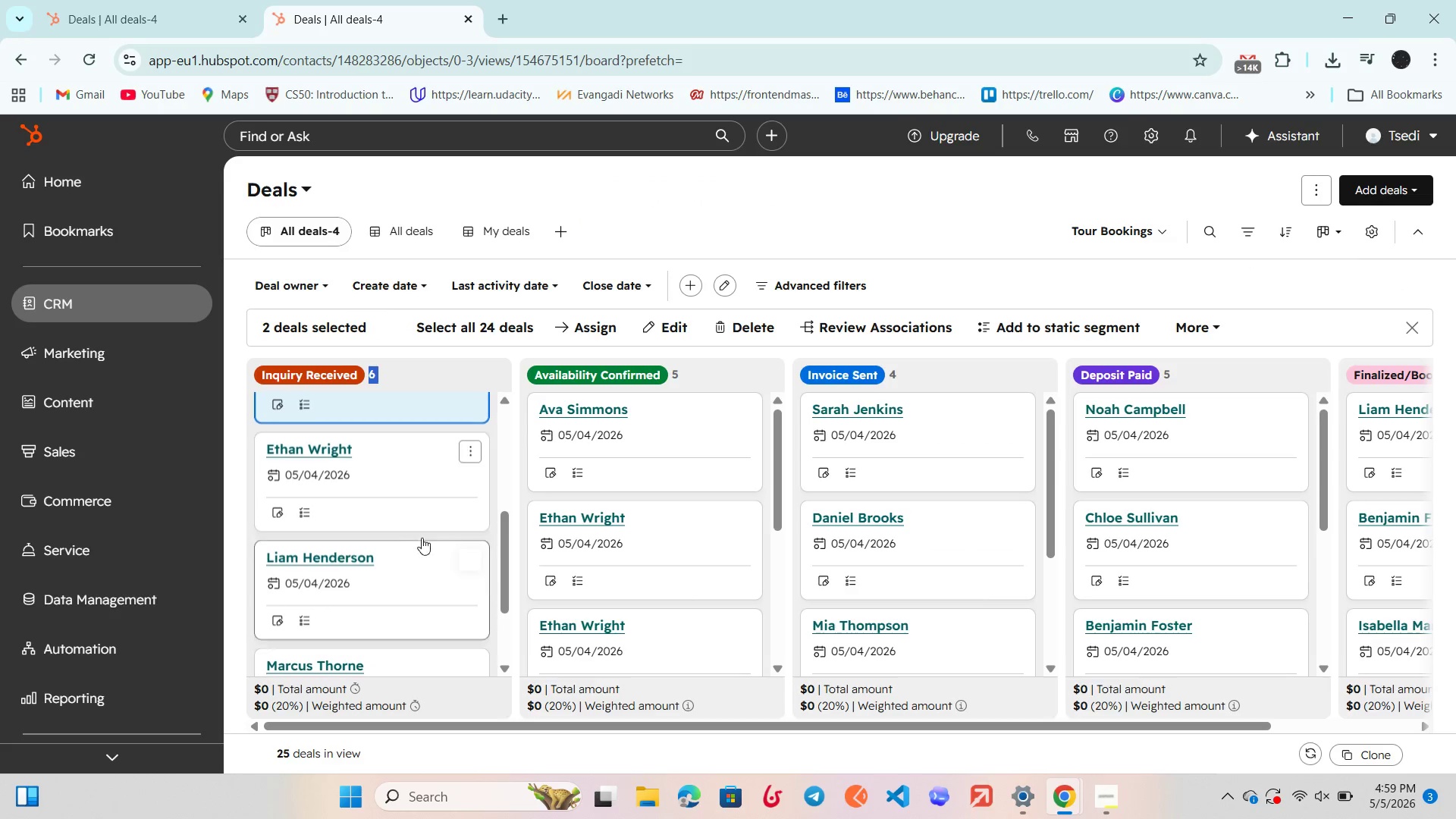 
left_click([422, 566])
 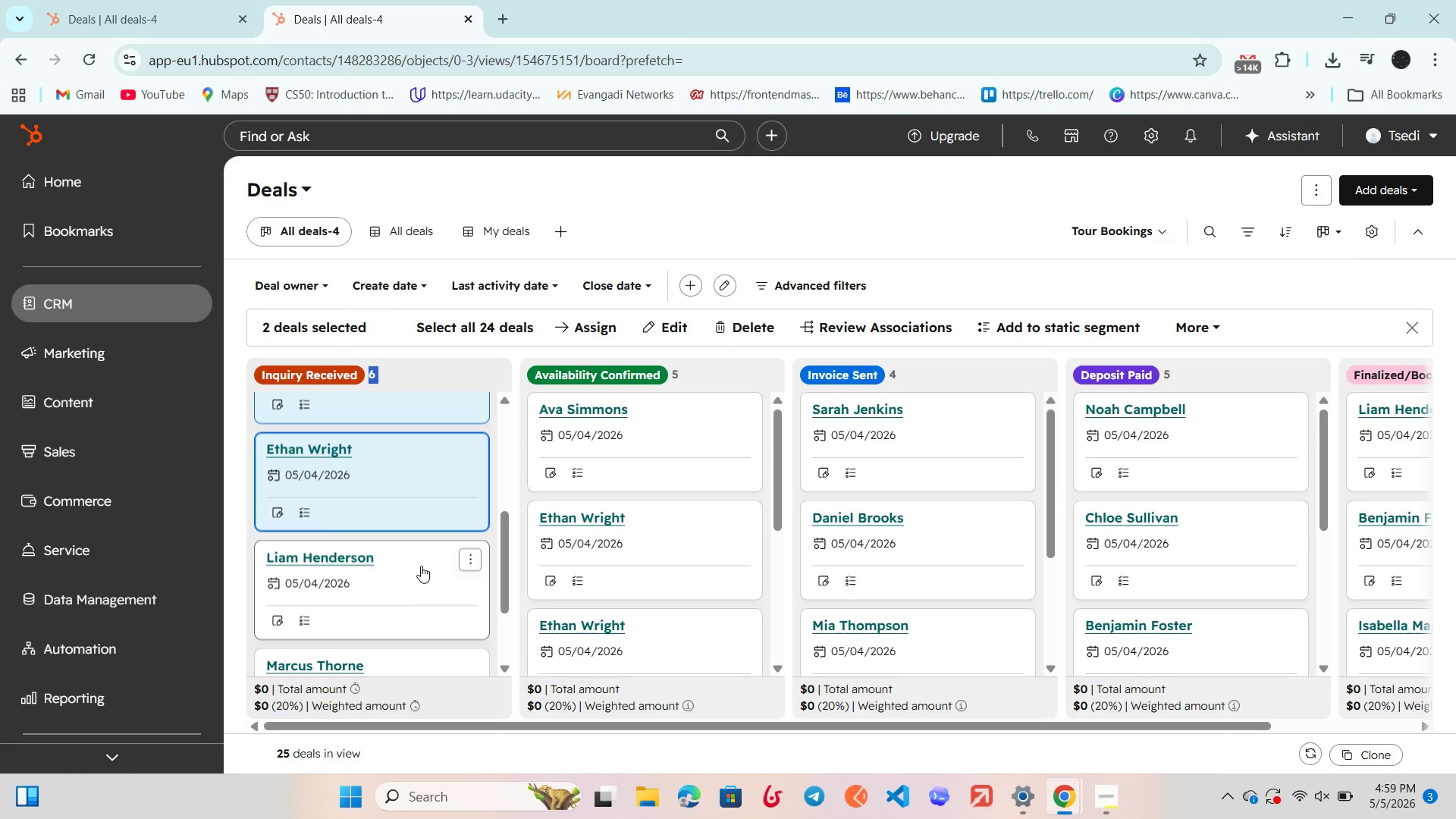 
key(Shift+ShiftRight)
 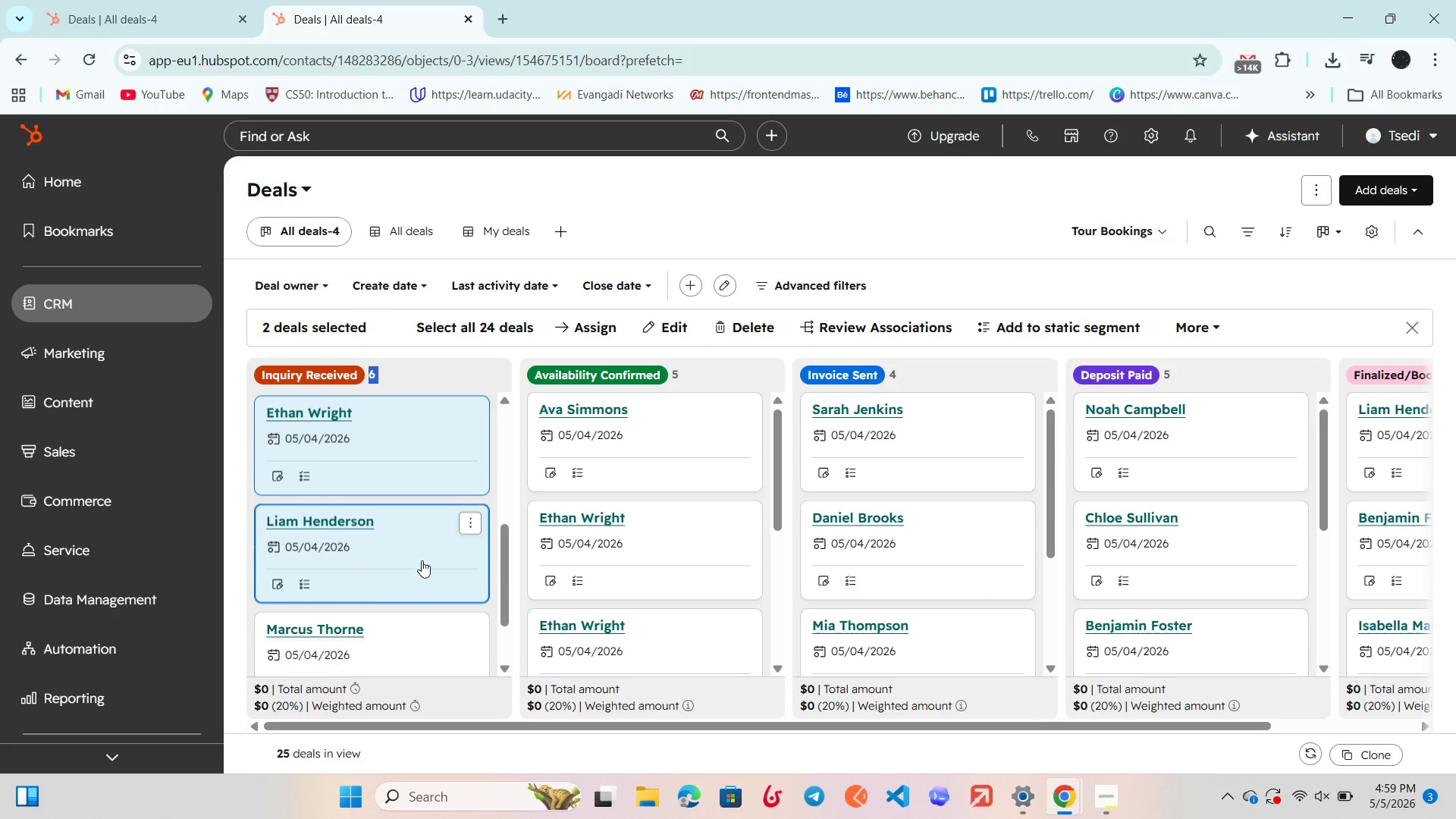 
scroll: coordinate [422, 560], scroll_direction: down, amount: 2.0
 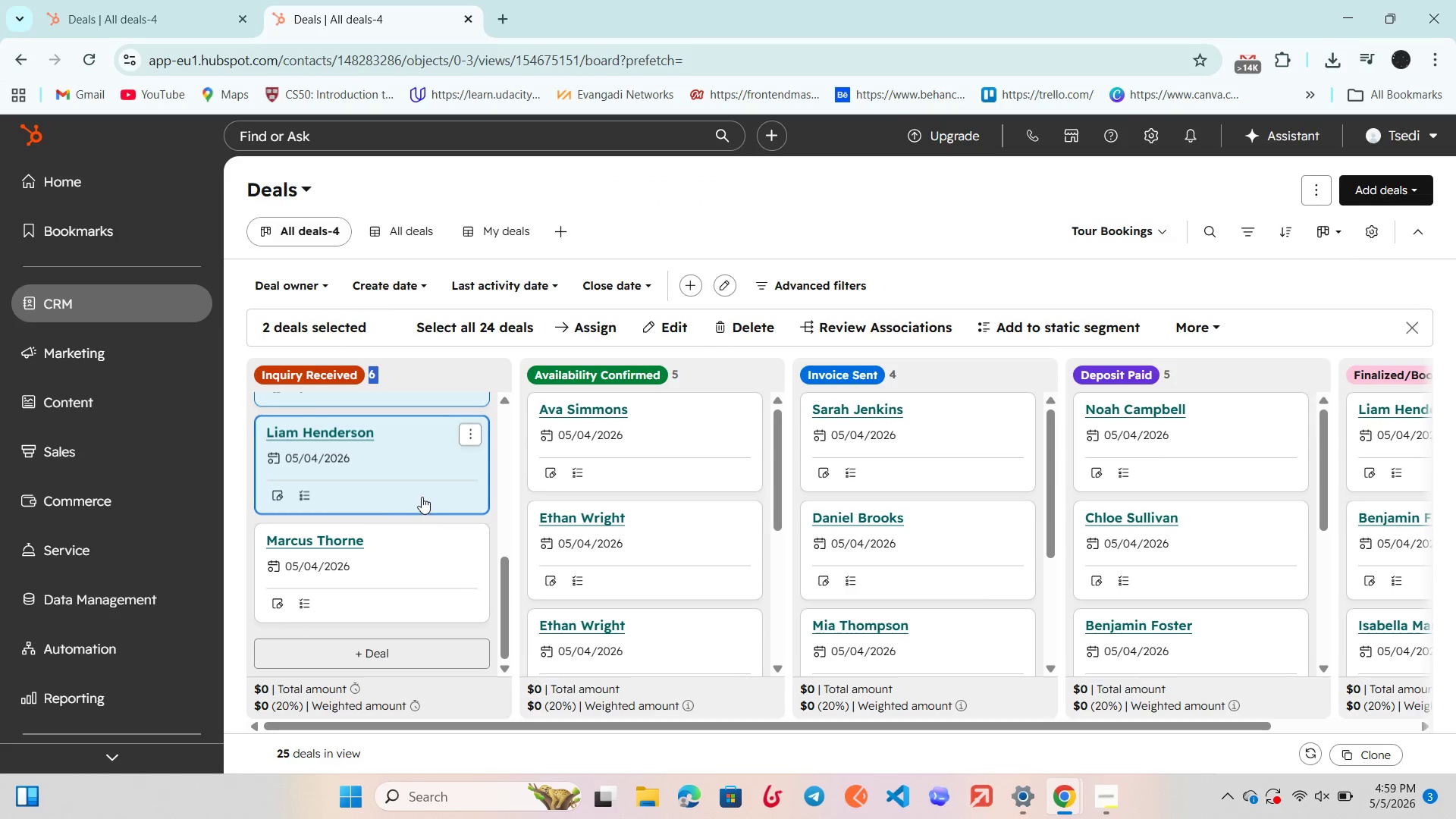 
scroll: coordinate [422, 496], scroll_direction: up, amount: 5.0
 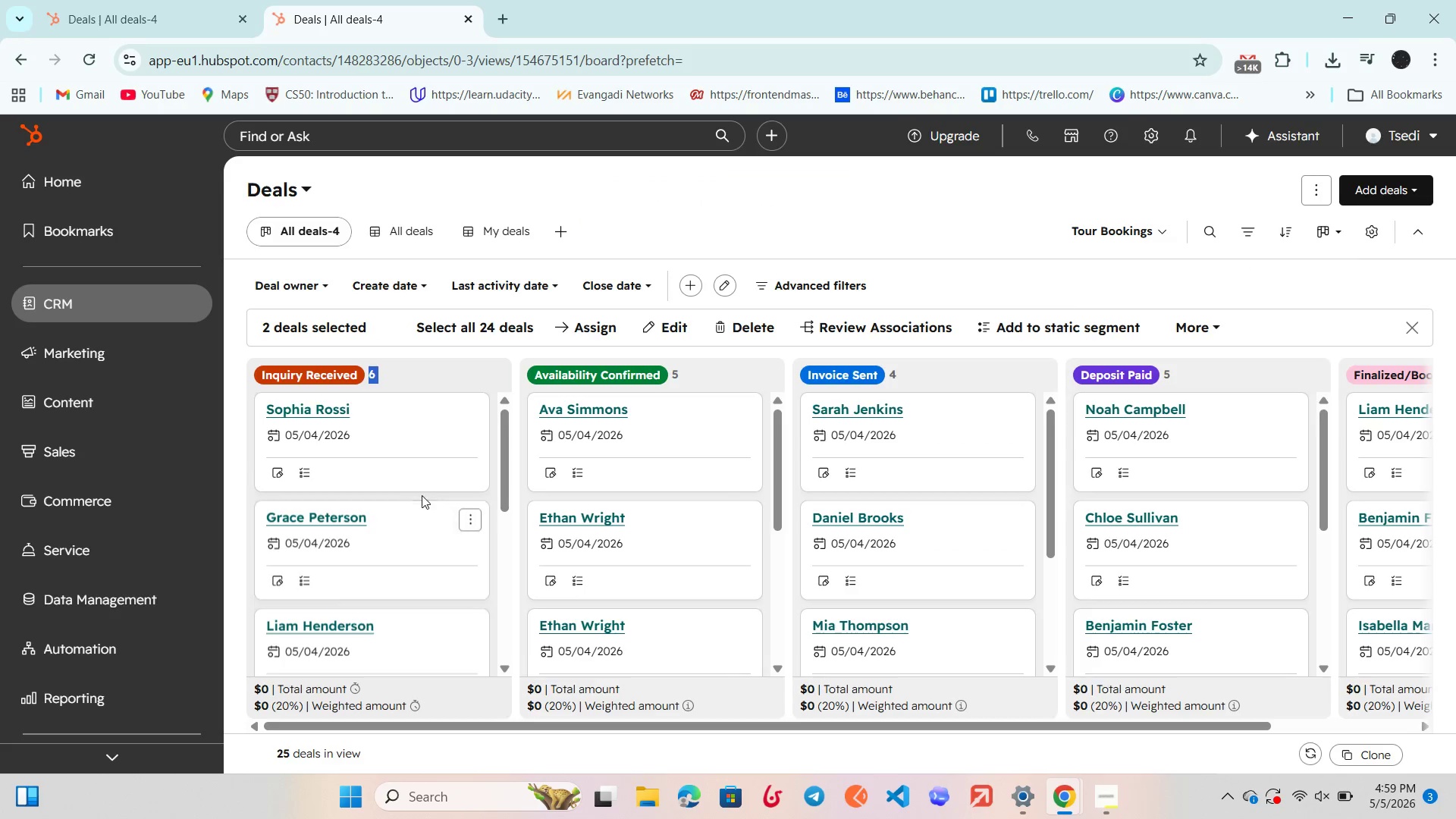 
key(Shift+ShiftRight)
 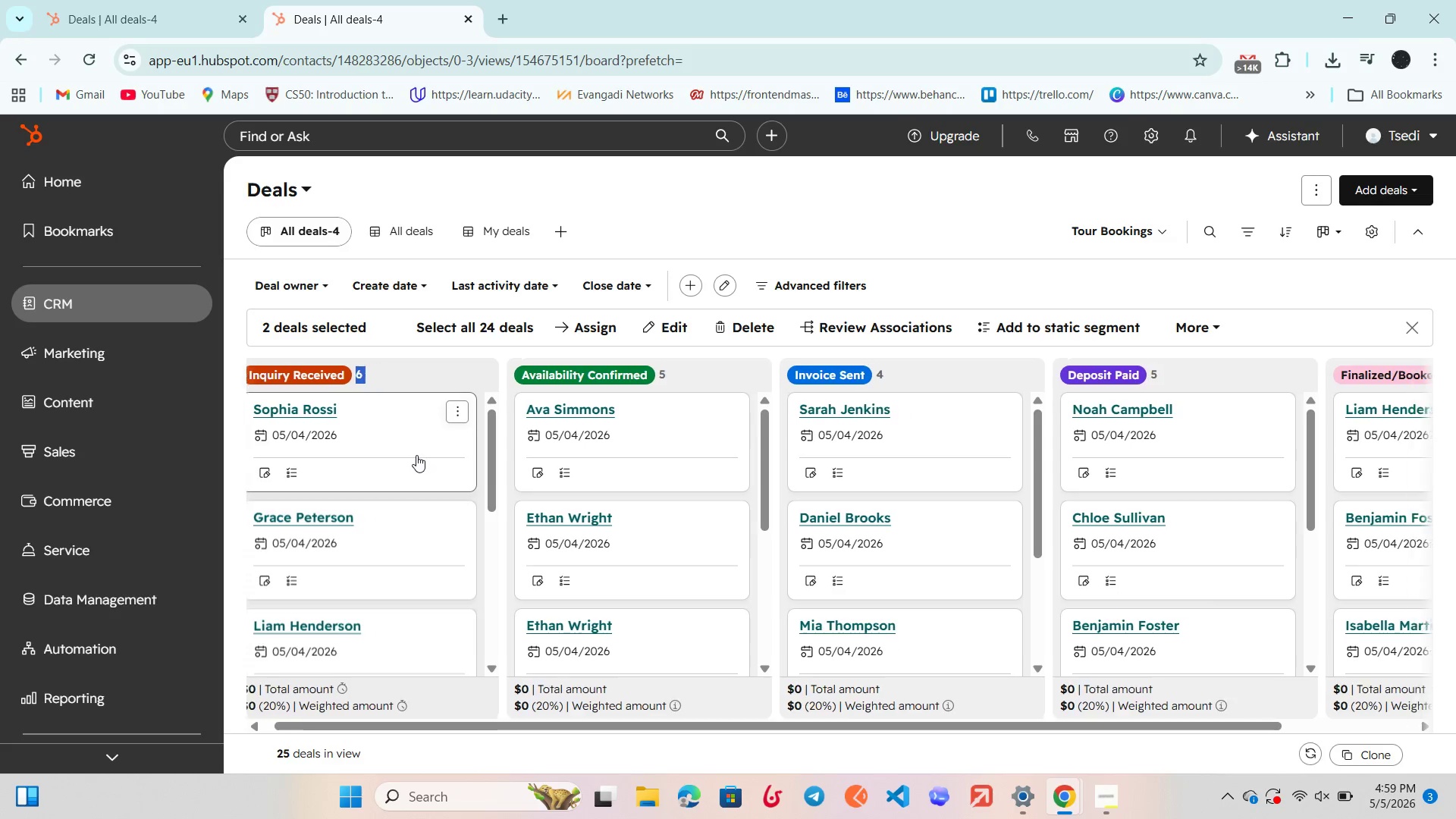 
scroll: coordinate [416, 455], scroll_direction: down, amount: 5.0
 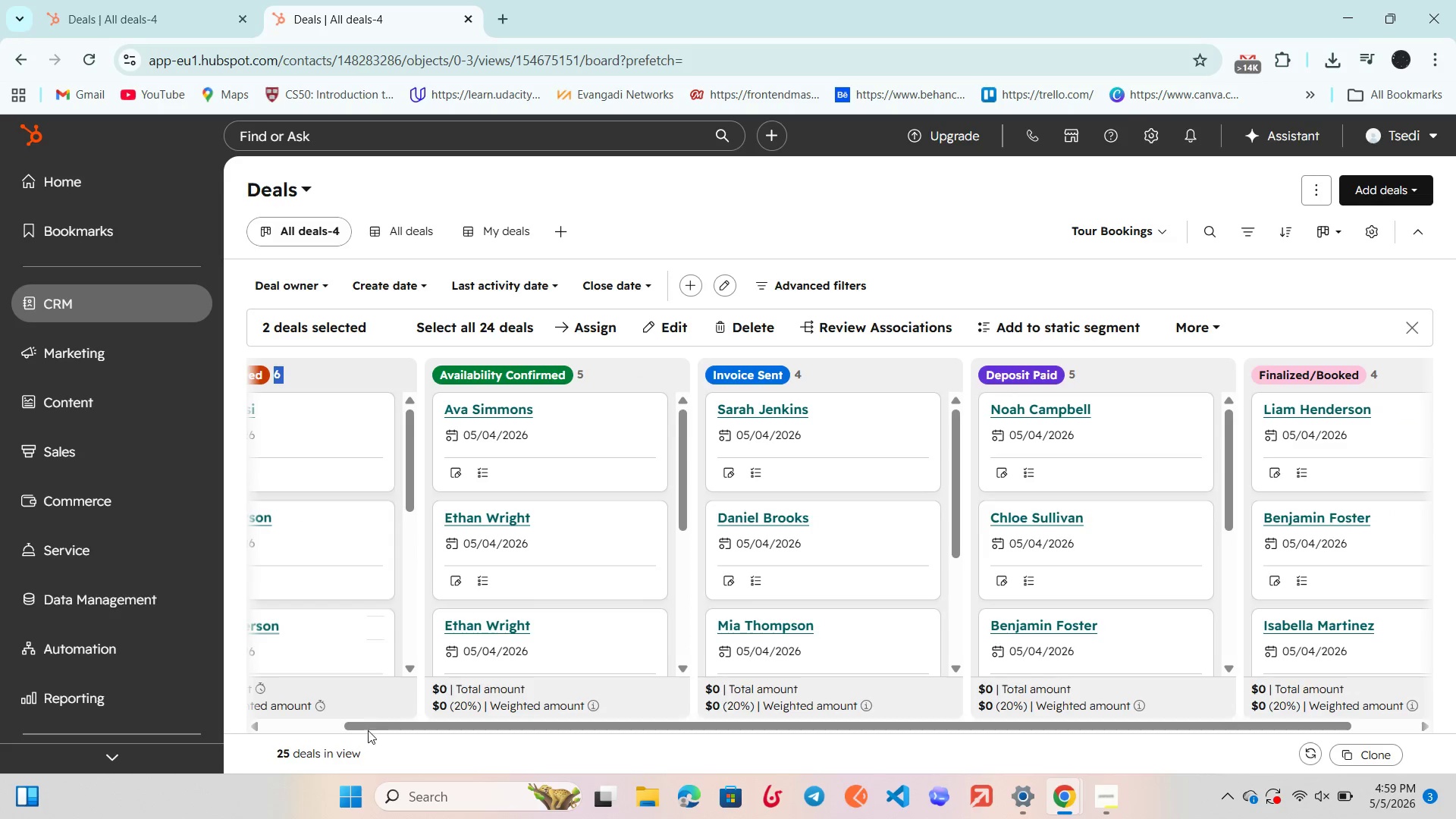 
left_click_drag(start_coordinate=[372, 718], to_coordinate=[308, 723])
 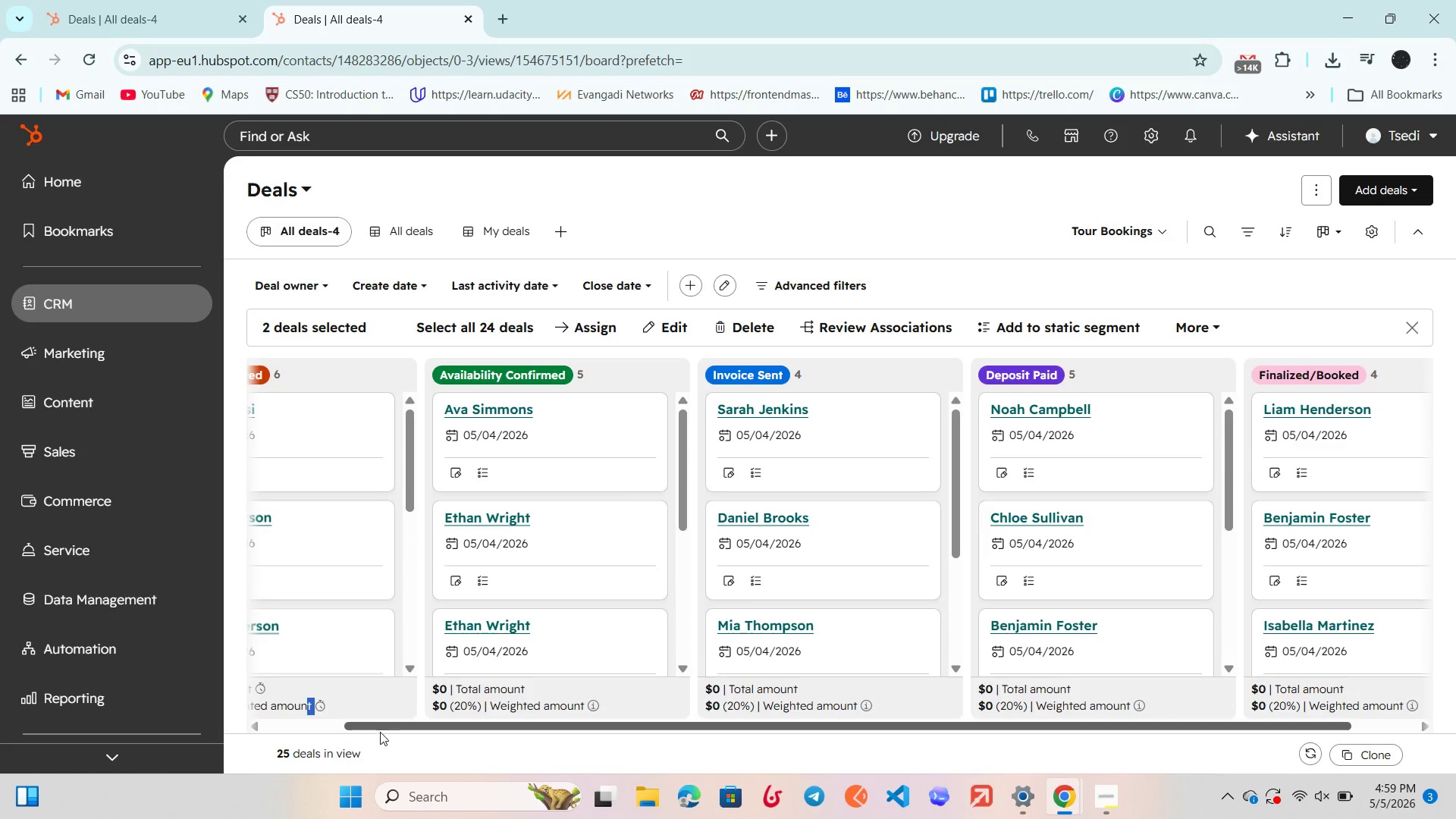 
left_click_drag(start_coordinate=[380, 732], to_coordinate=[296, 719])
 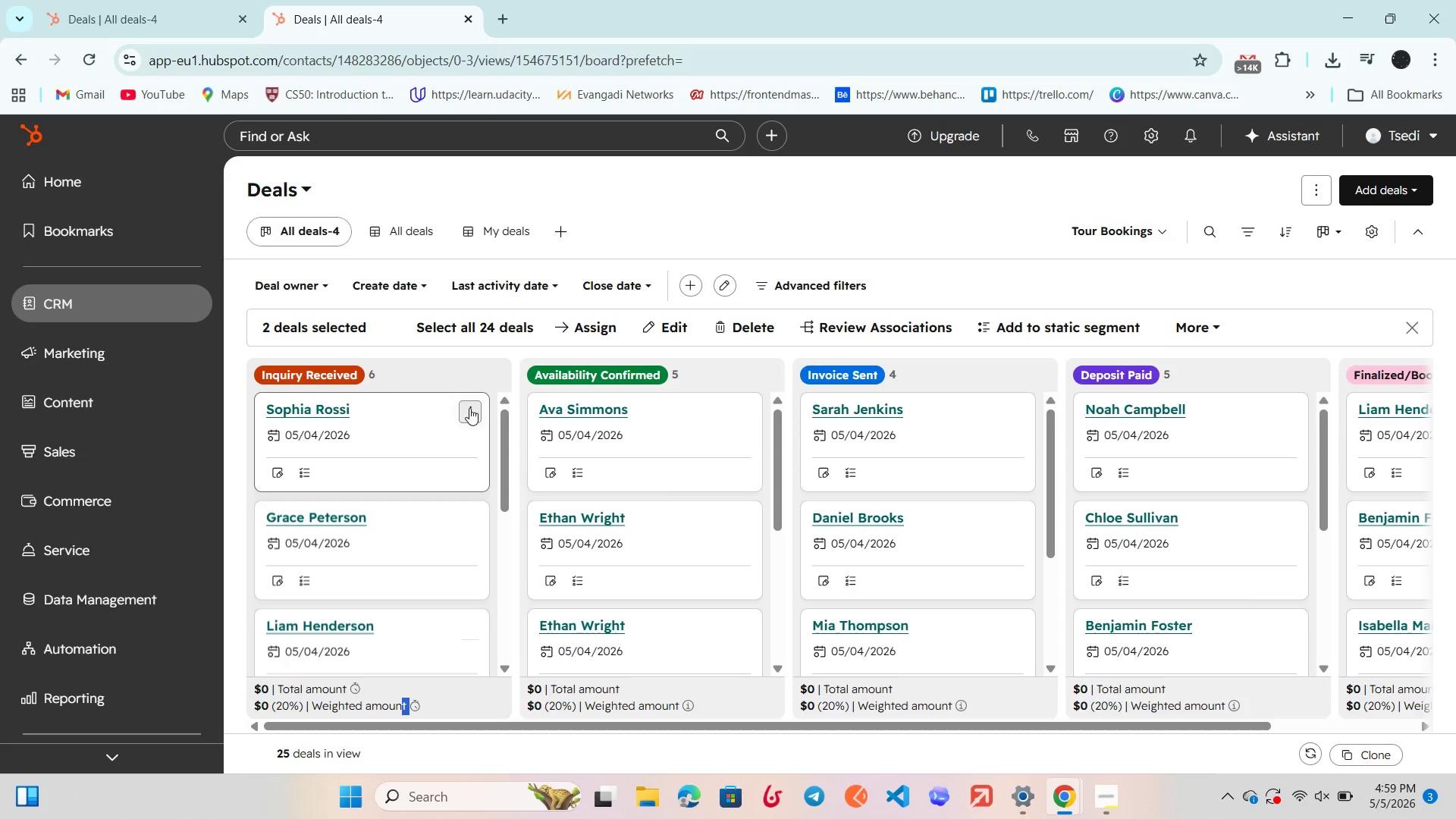 
left_click([466, 410])
 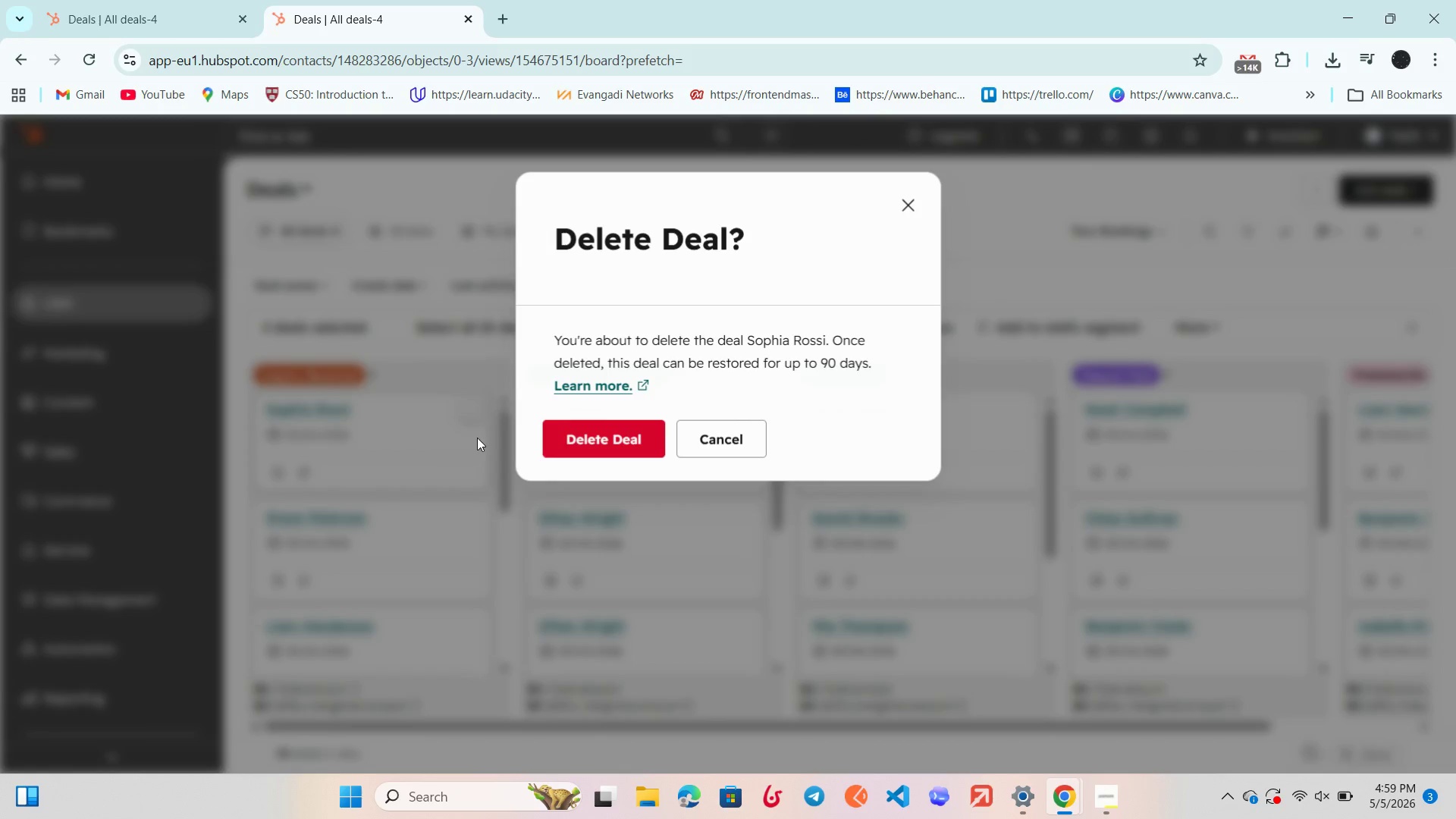 
left_click([562, 431])
 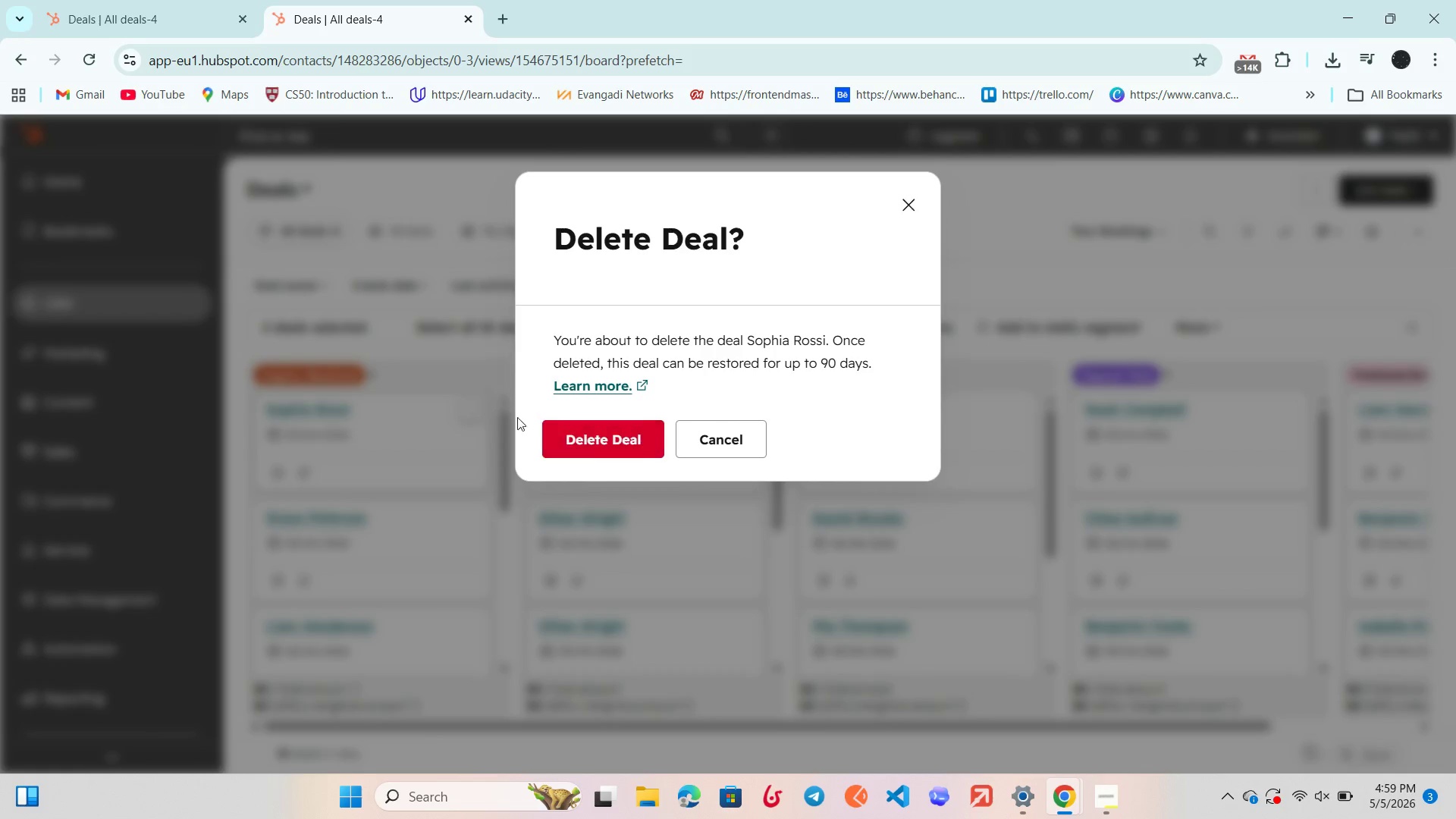 
mouse_move([473, 438])
 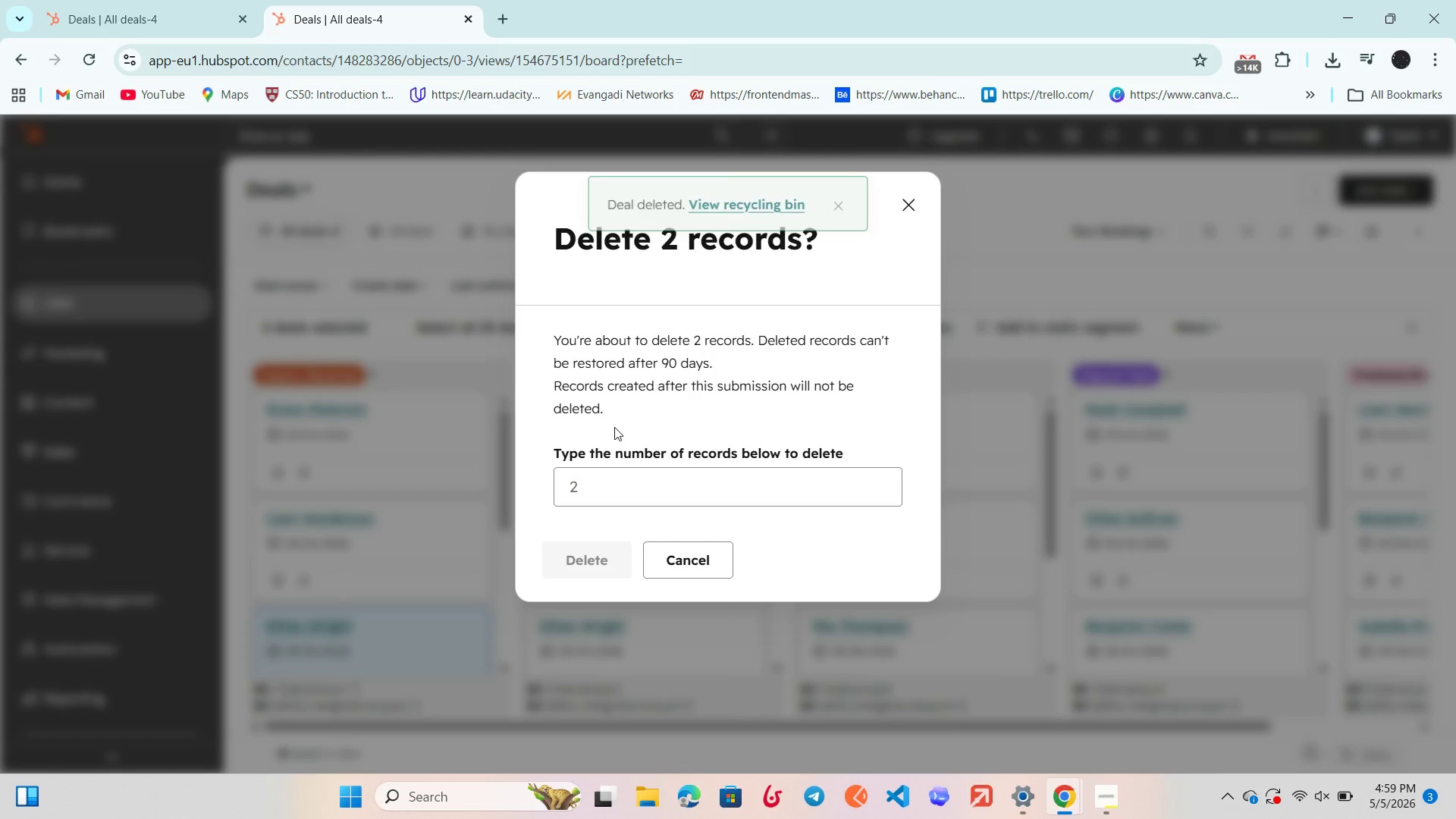 
key(2)
 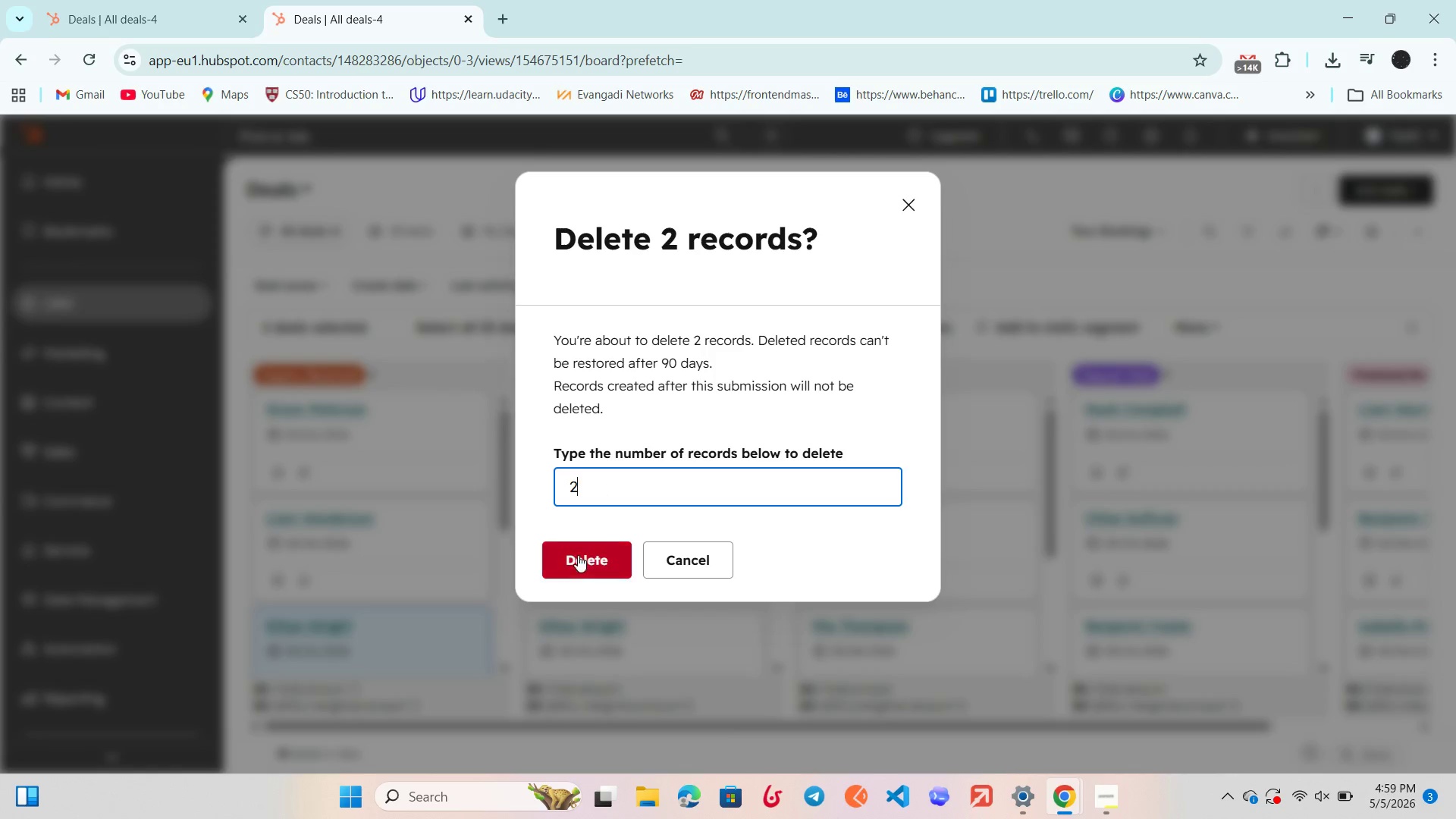 
left_click([578, 557])
 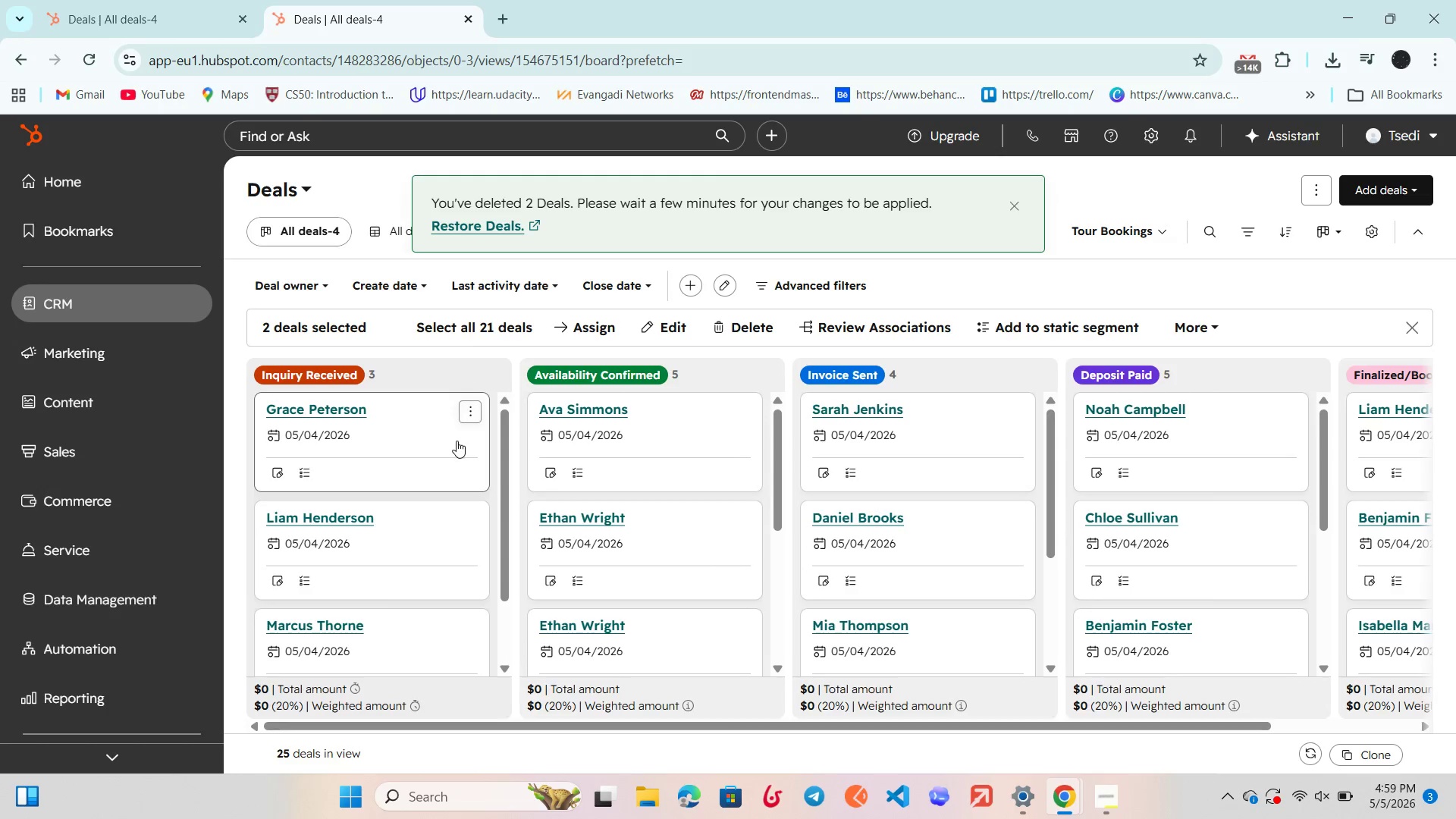 
left_click([478, 329])
 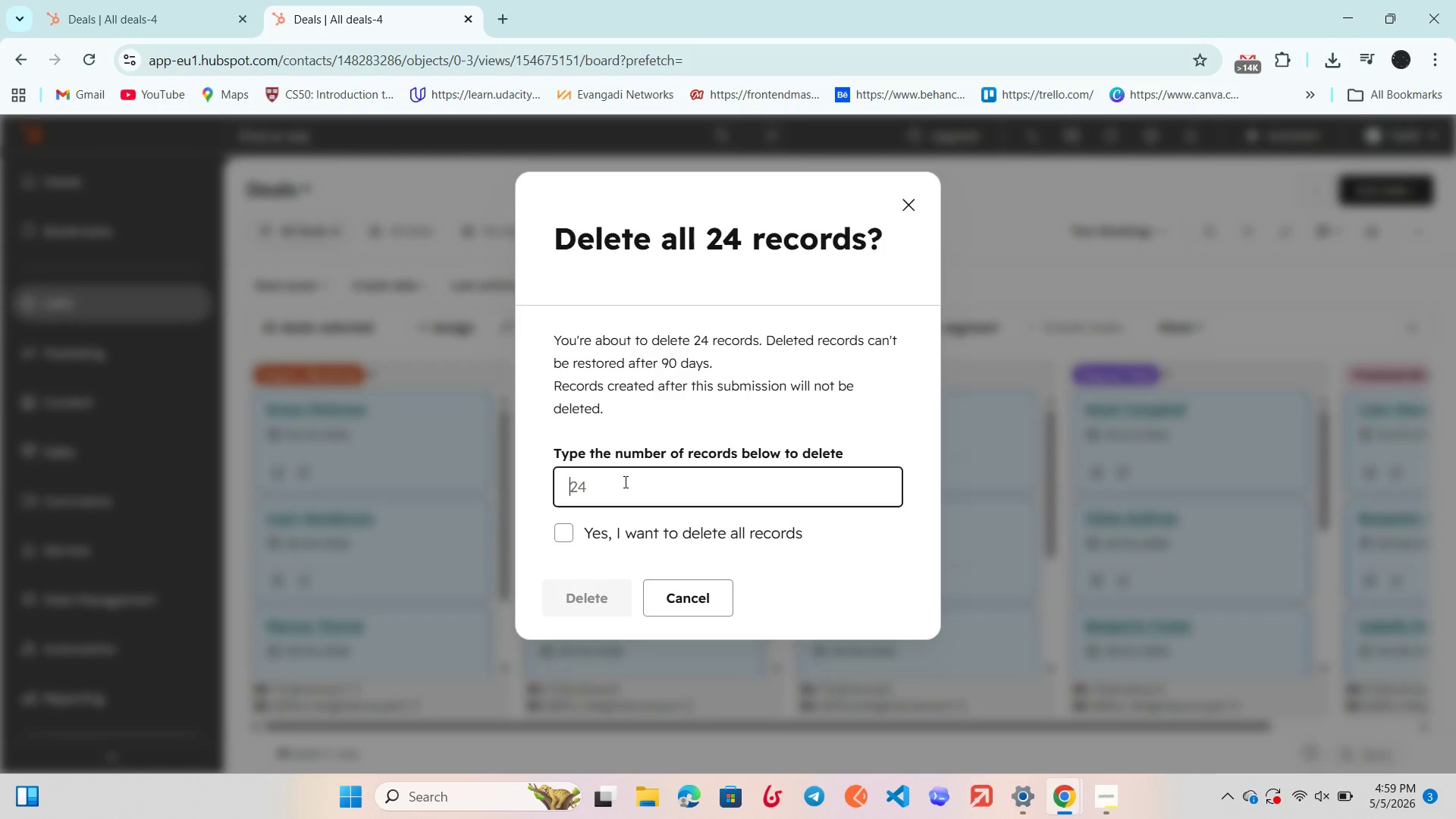 
type(24)
 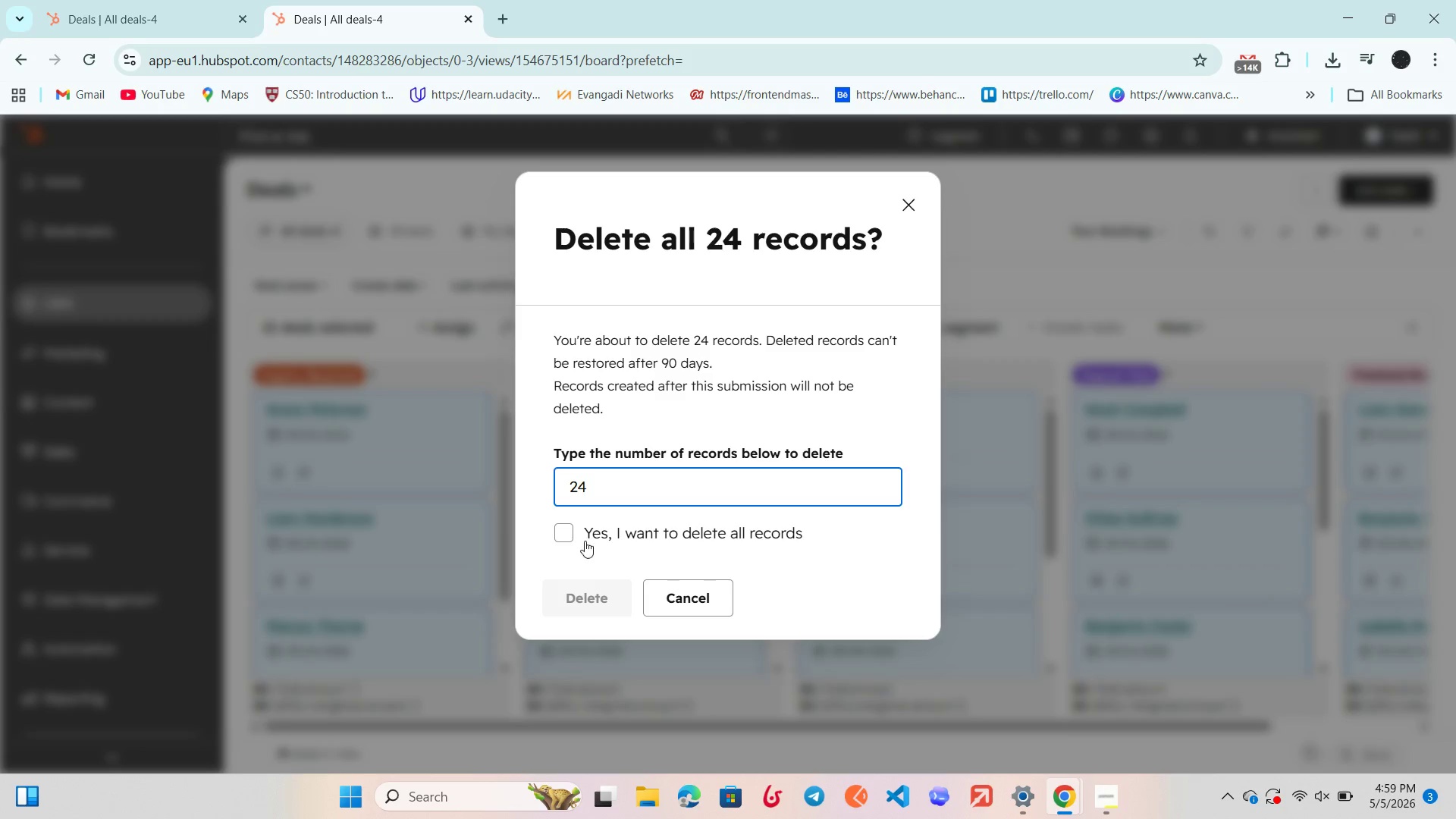 
left_click([560, 533])
 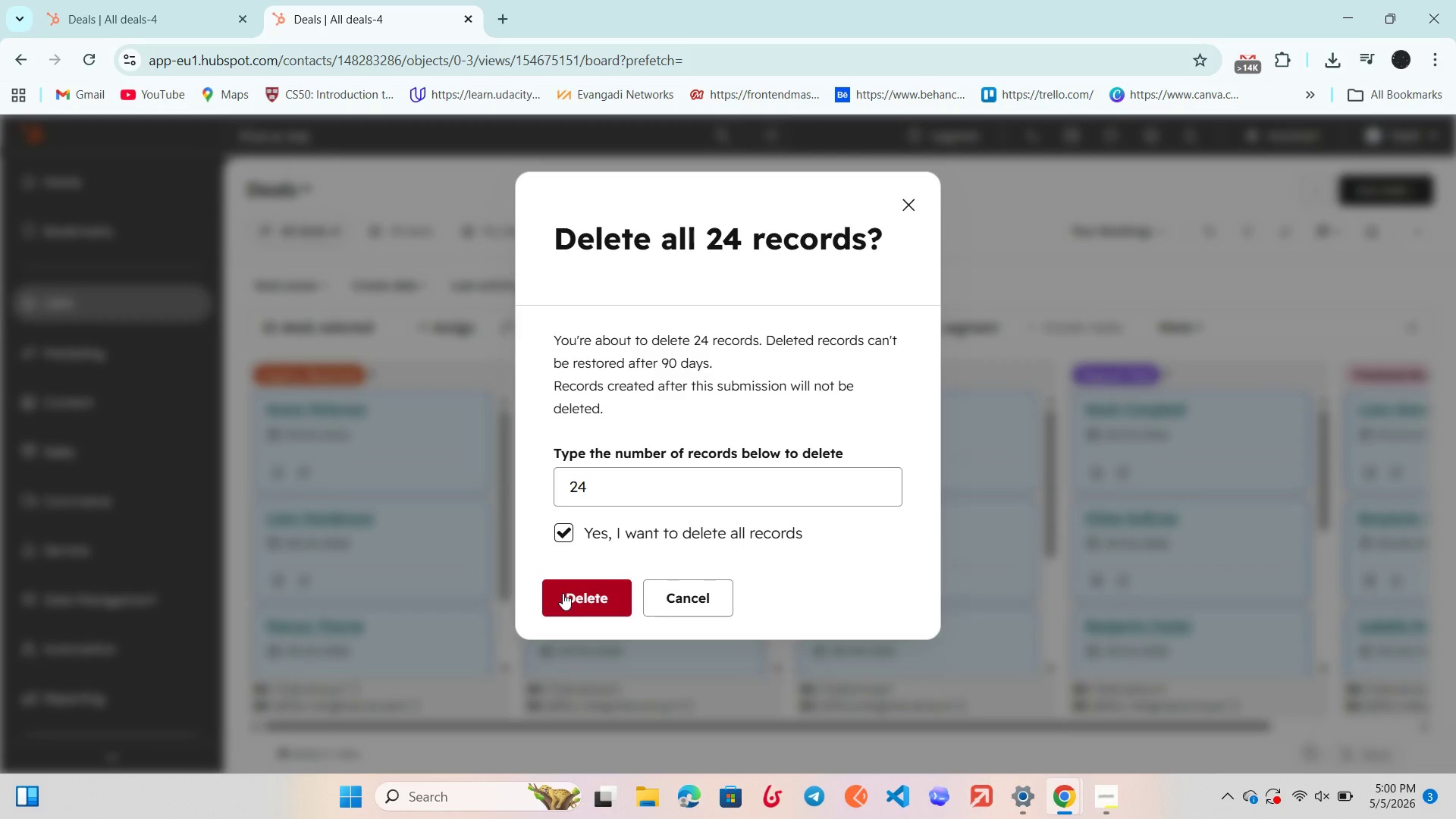 
wait(13.09)
 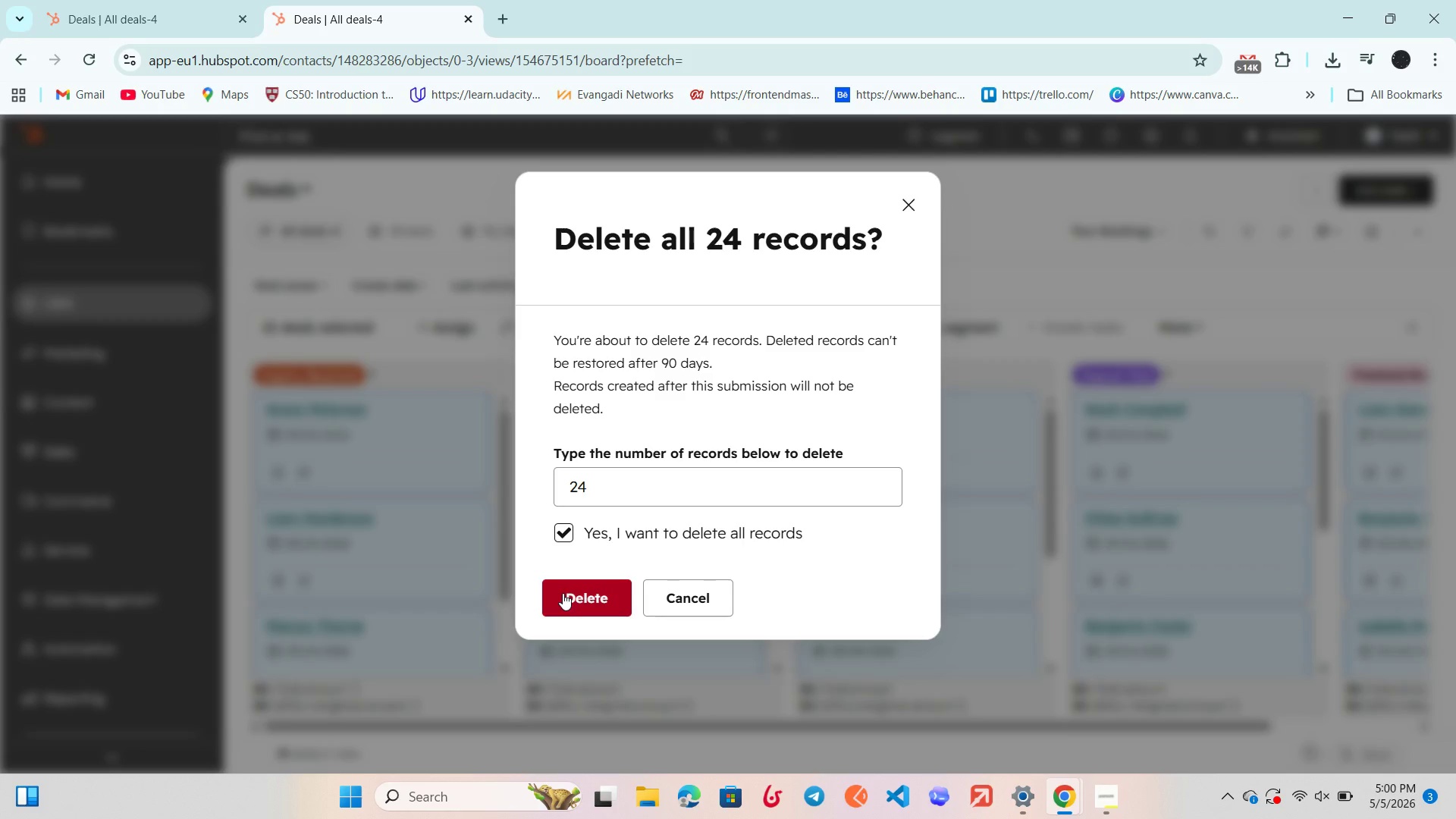 
left_click([585, 590])
 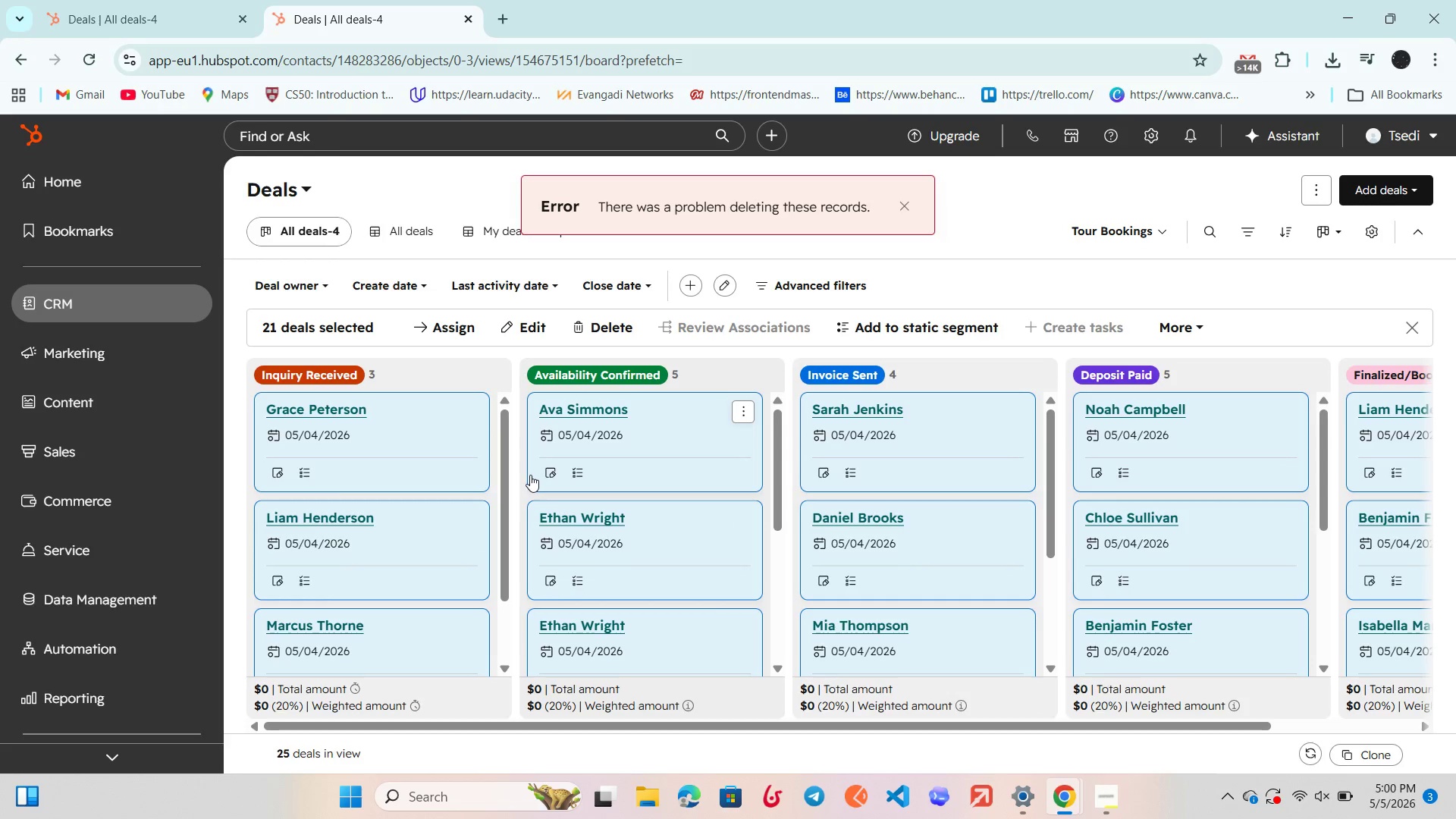 
wait(5.38)
 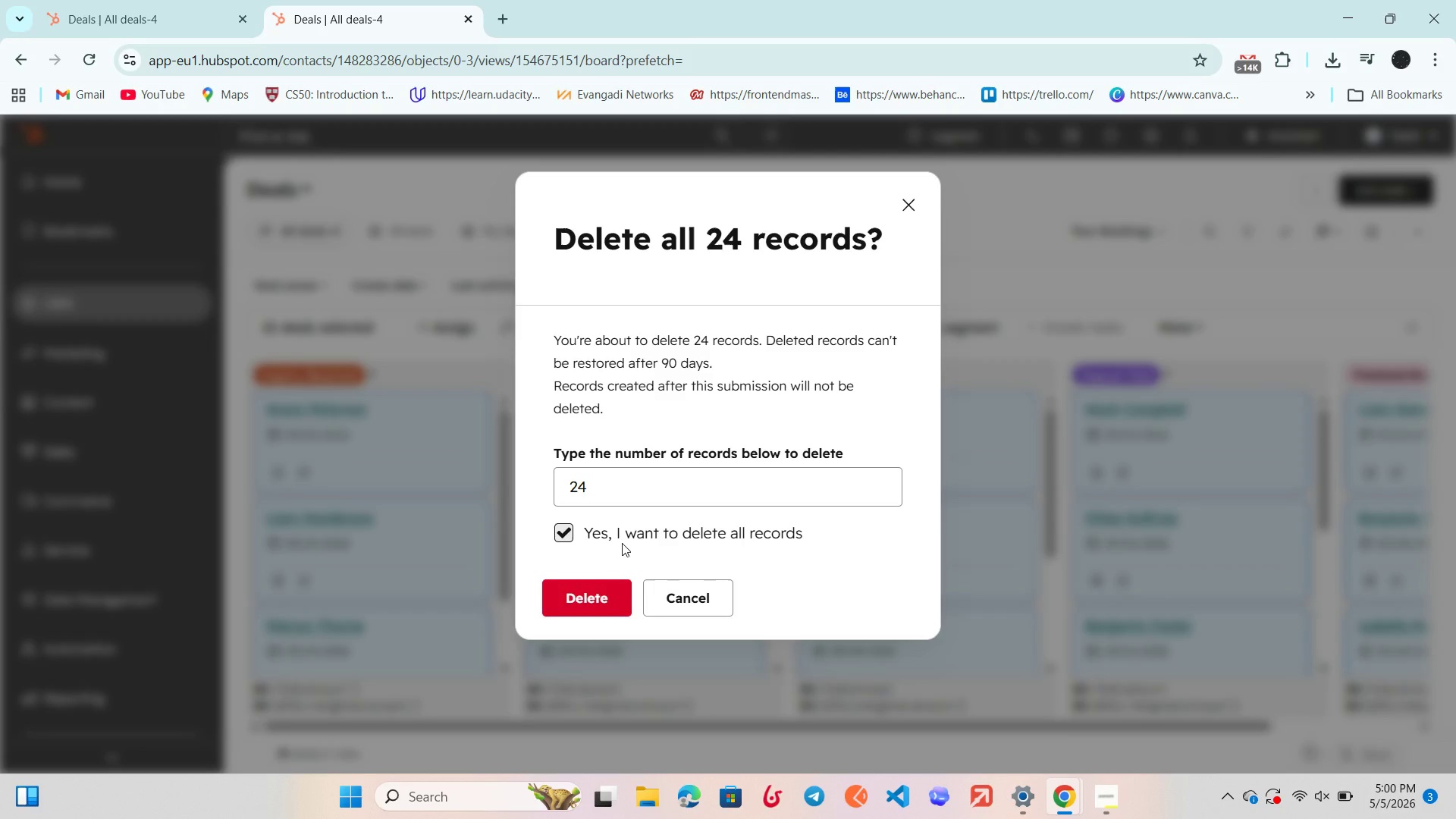 
left_click([605, 328])
 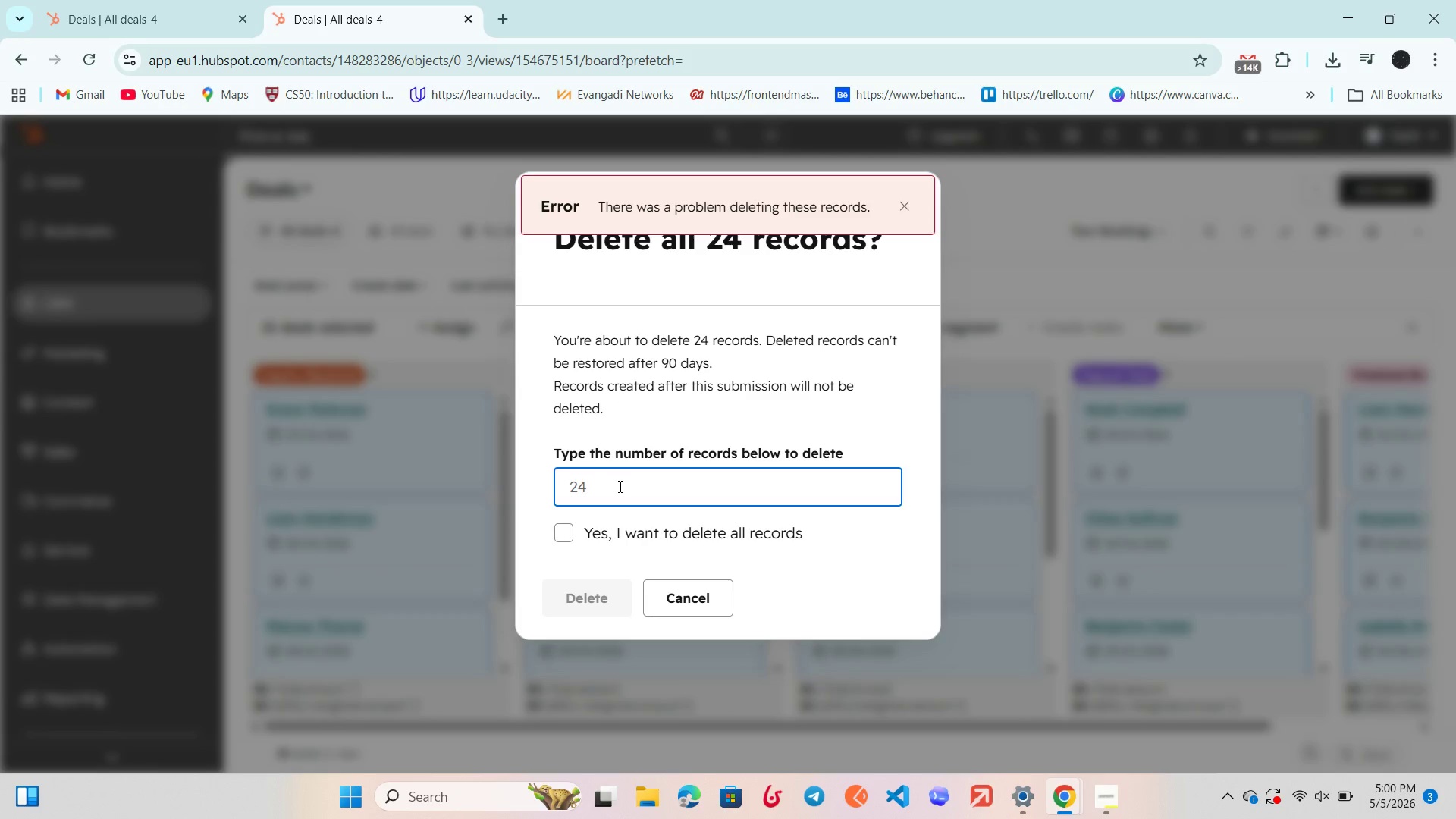 
wait(5.69)
 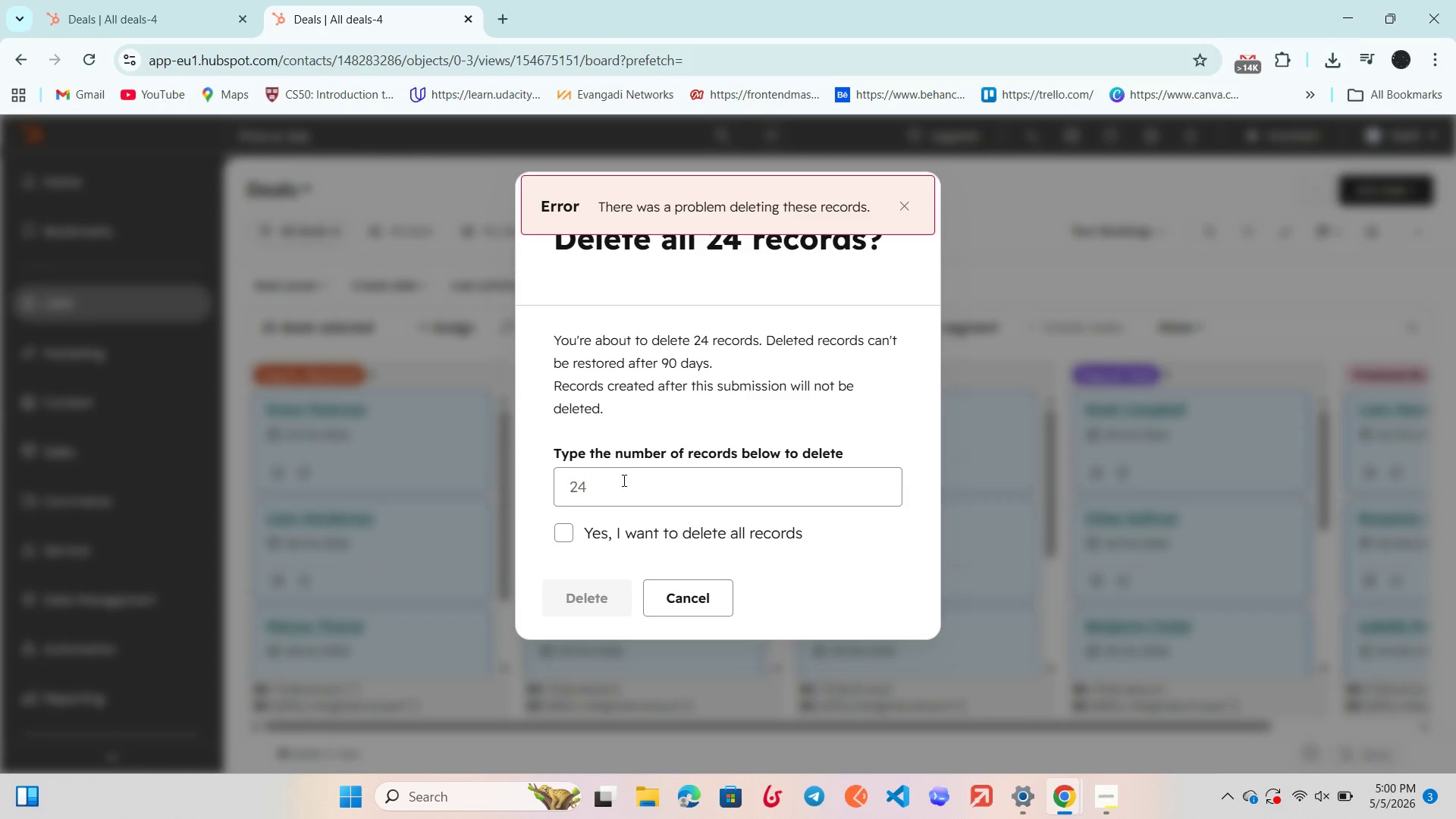 
type(24)
 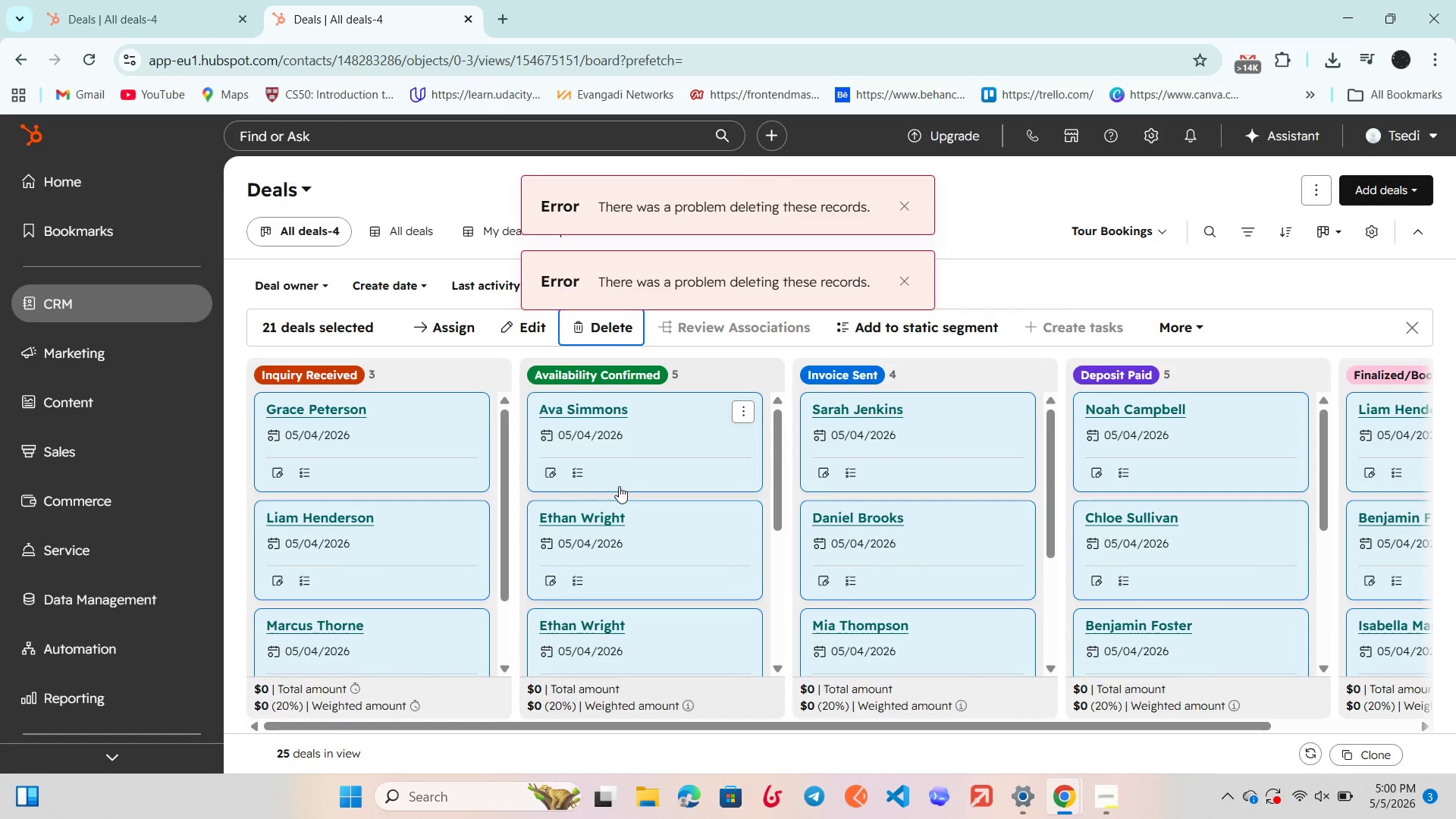 
mouse_move([604, 492])
 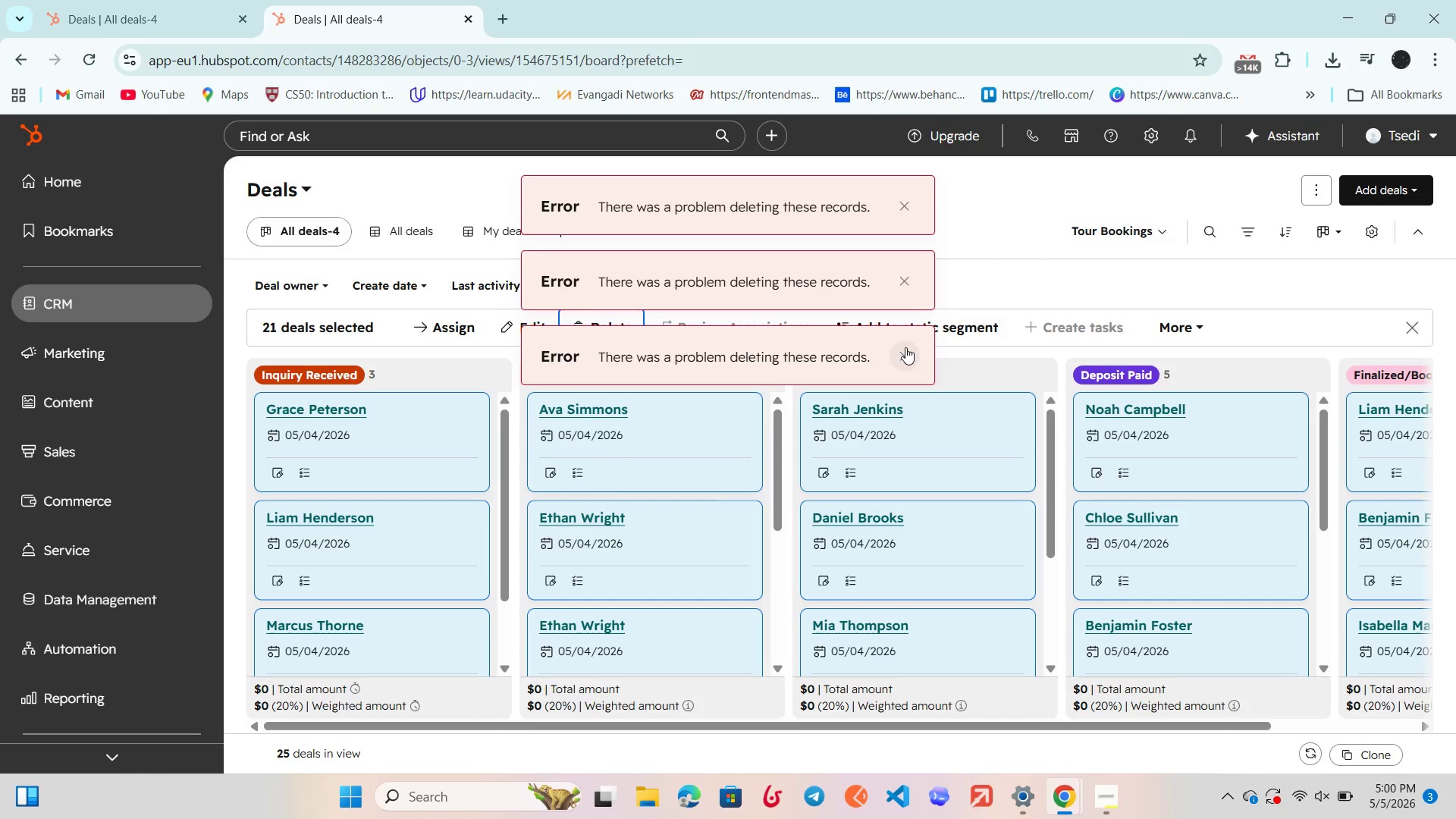 
left_click_drag(start_coordinate=[905, 284], to_coordinate=[905, 274])
 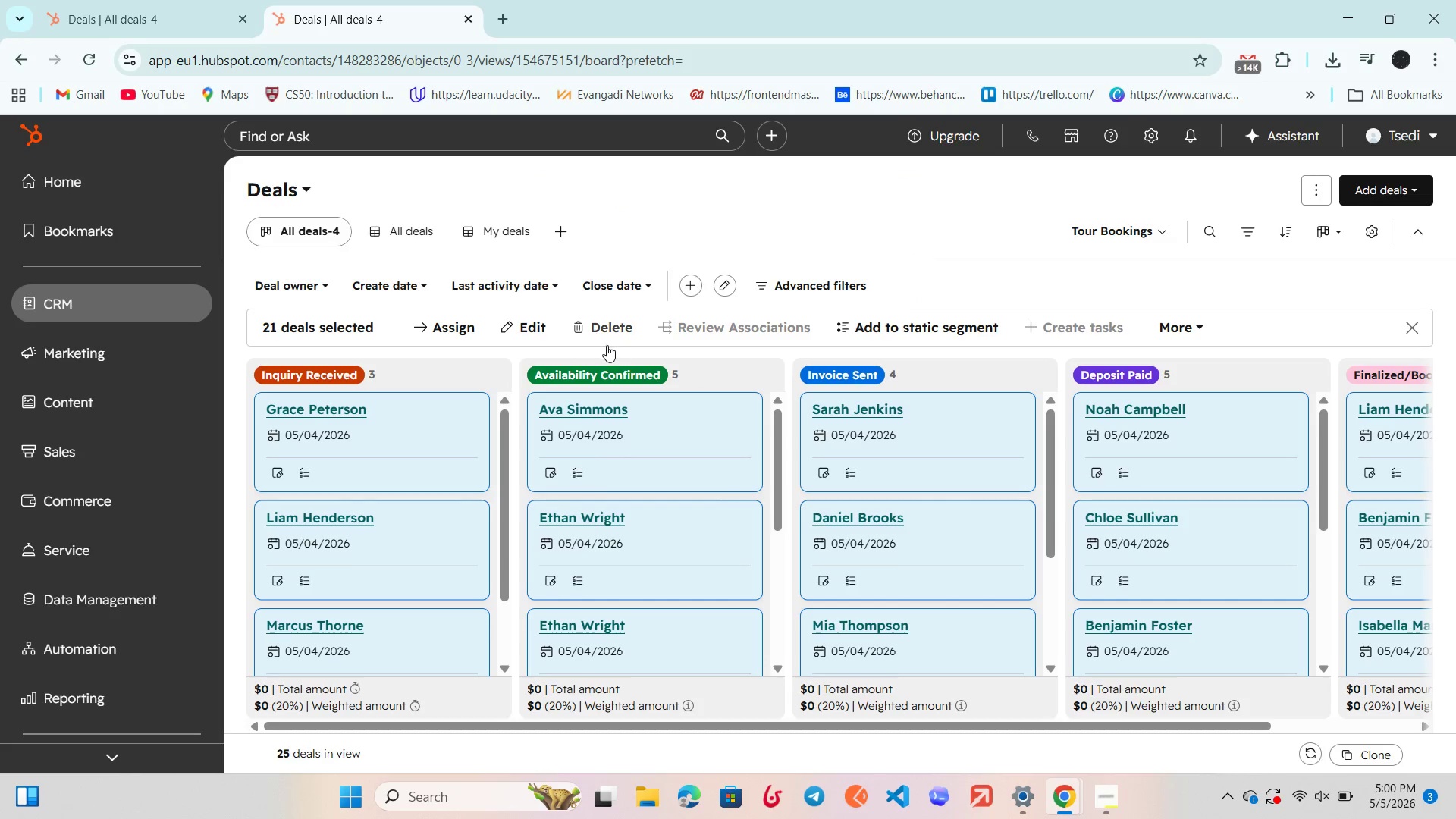 
left_click([605, 325])
 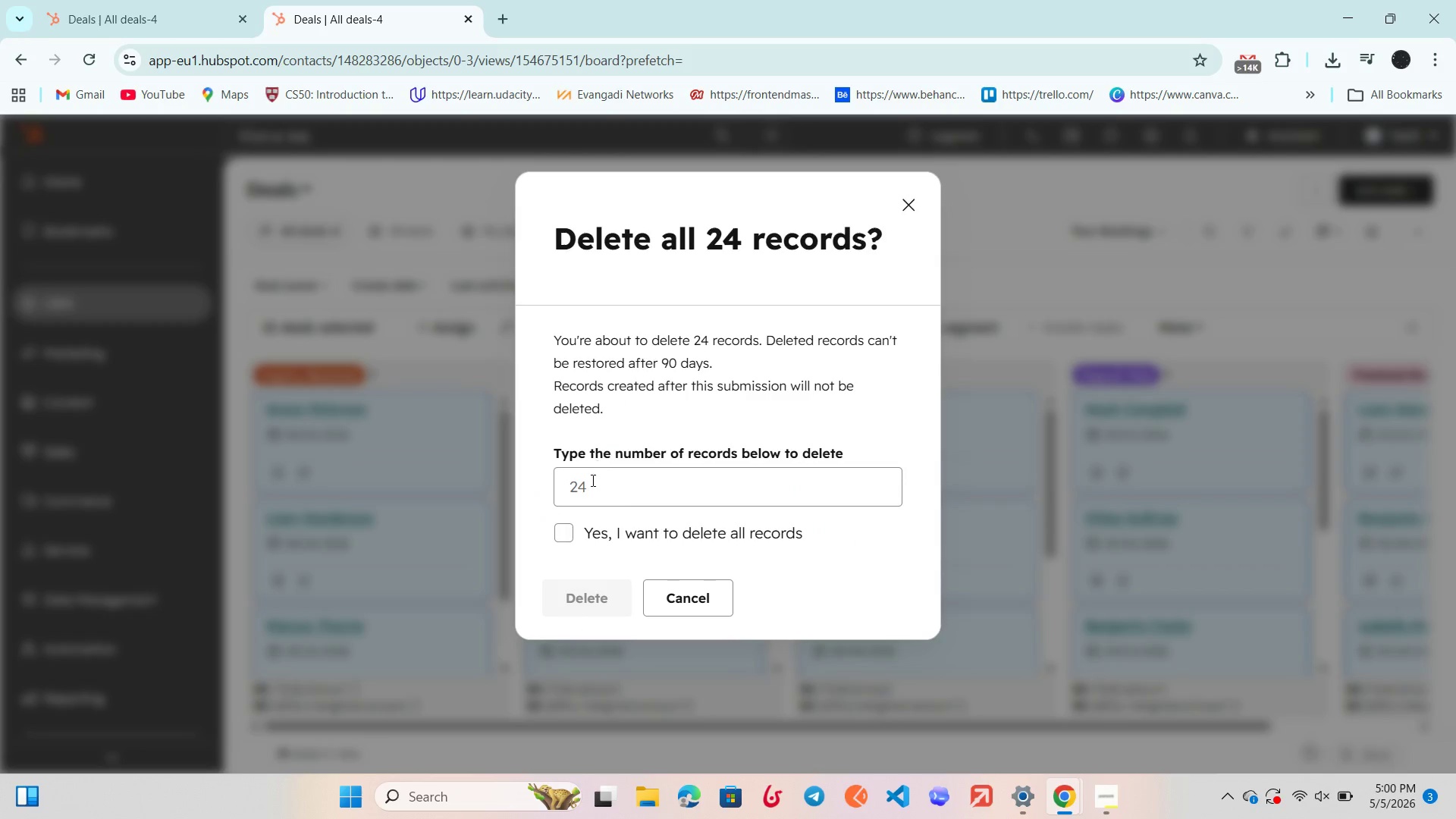 
left_click([592, 487])
 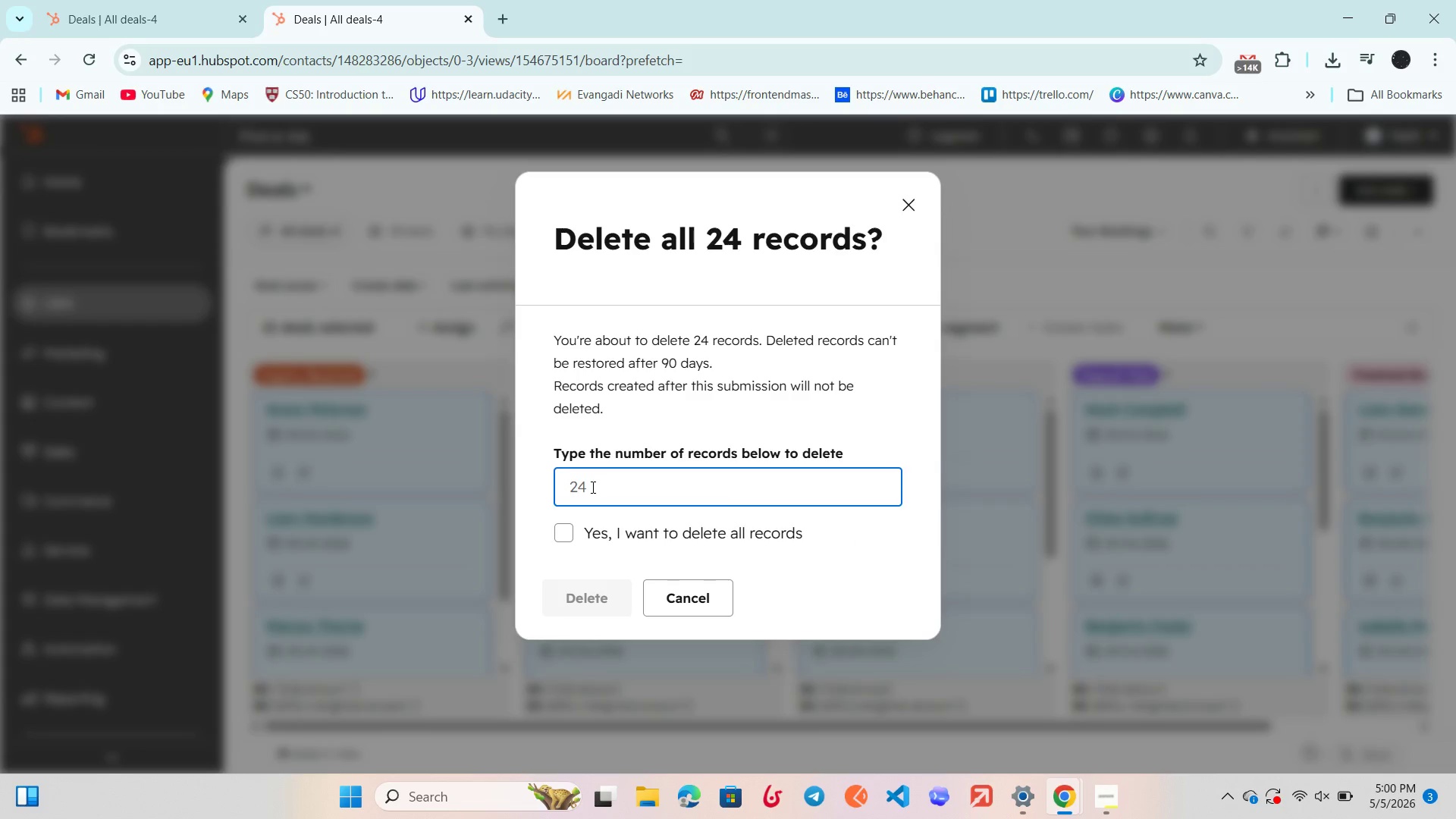 
type(24)
 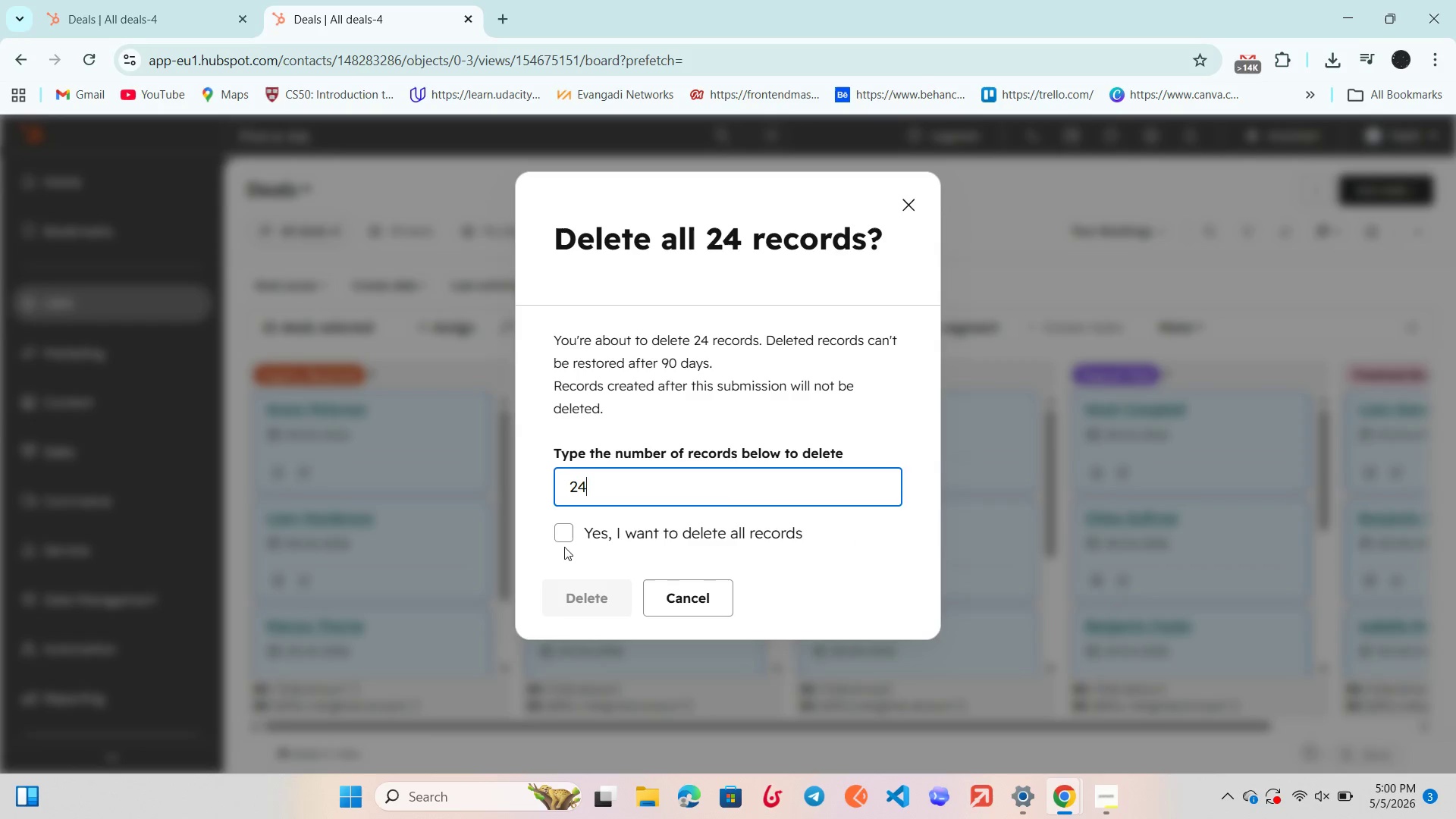 
left_click([561, 535])
 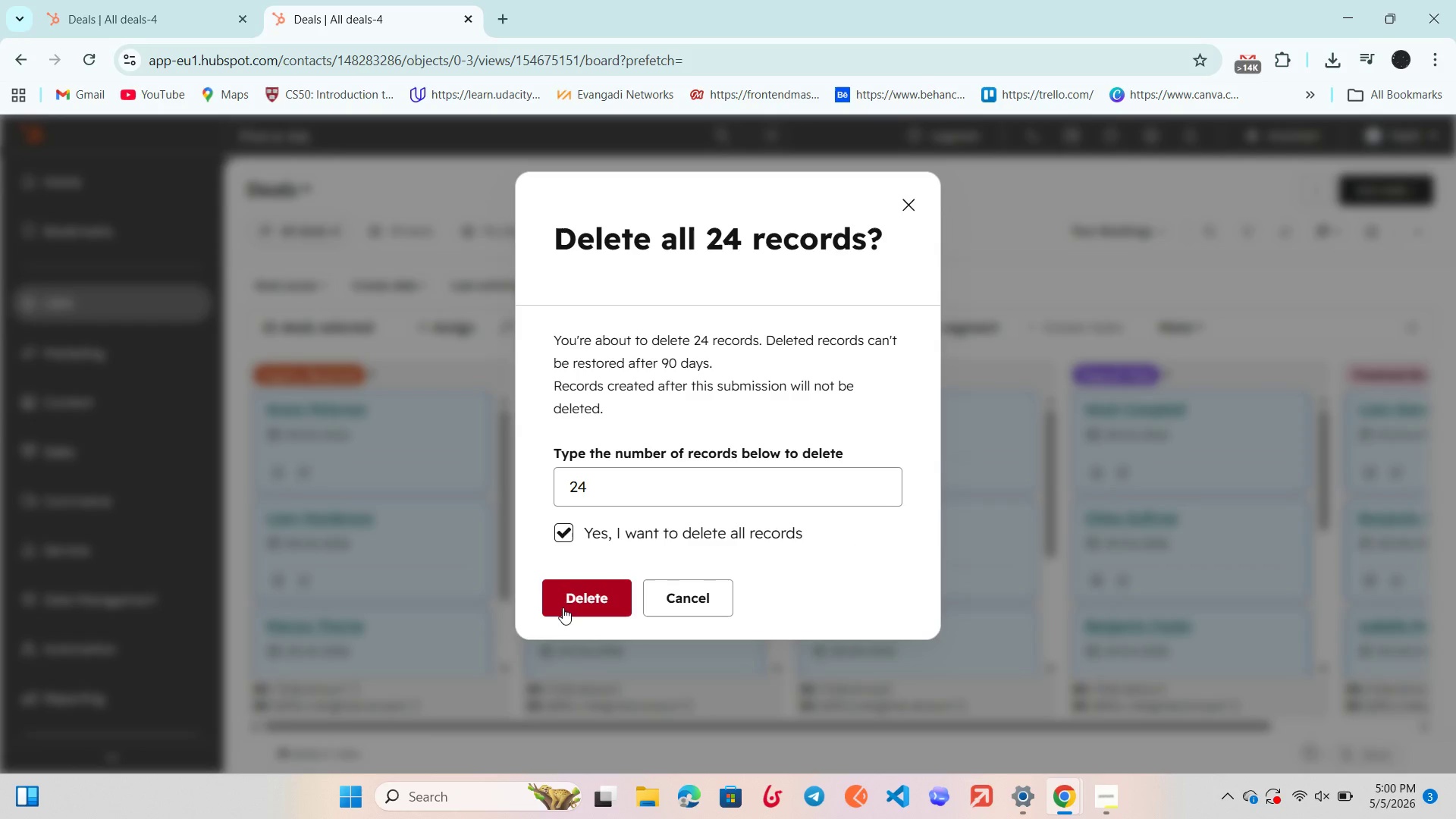 
left_click([563, 607])
 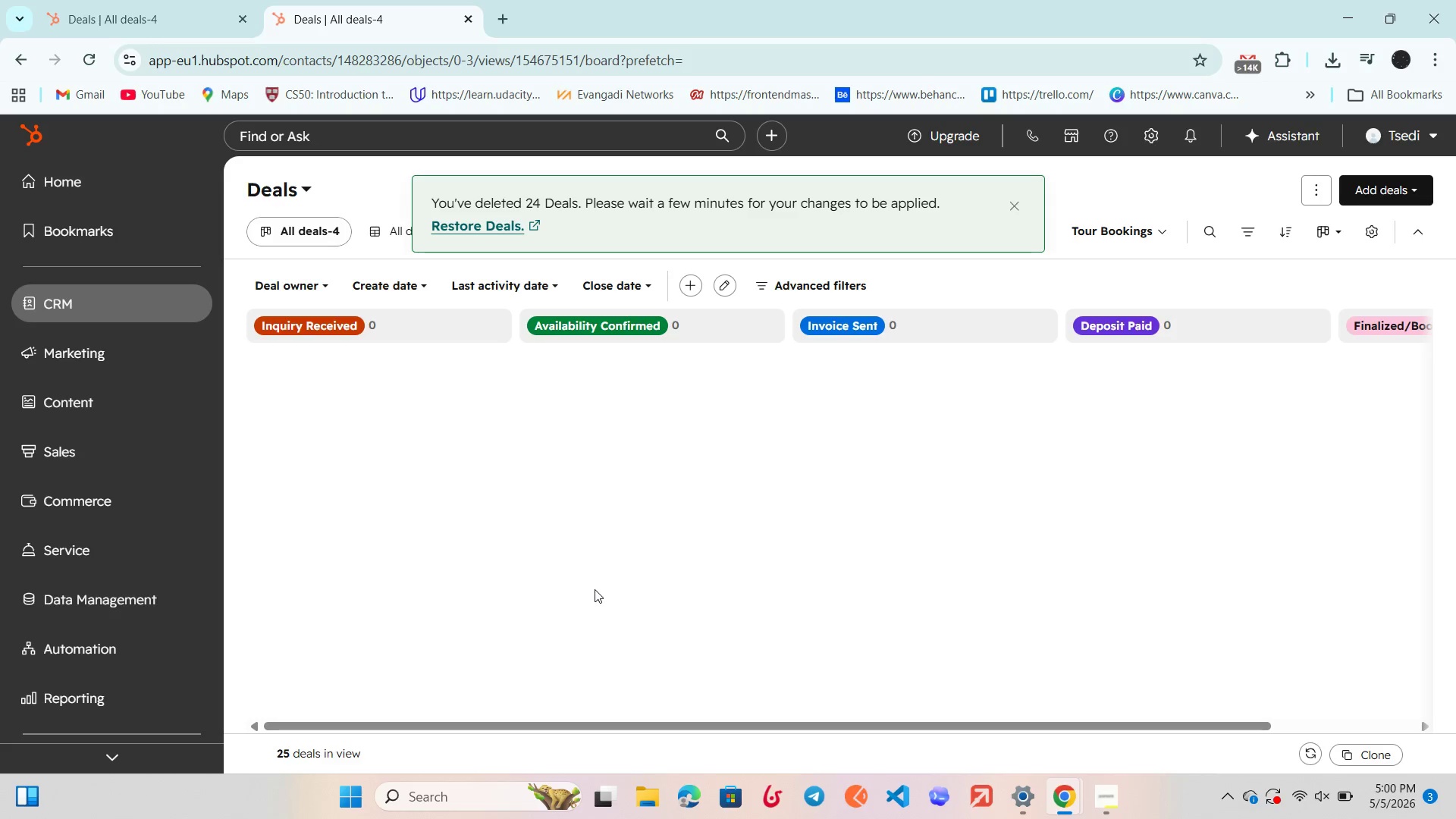 
scroll: coordinate [592, 477], scroll_direction: up, amount: 2.0
 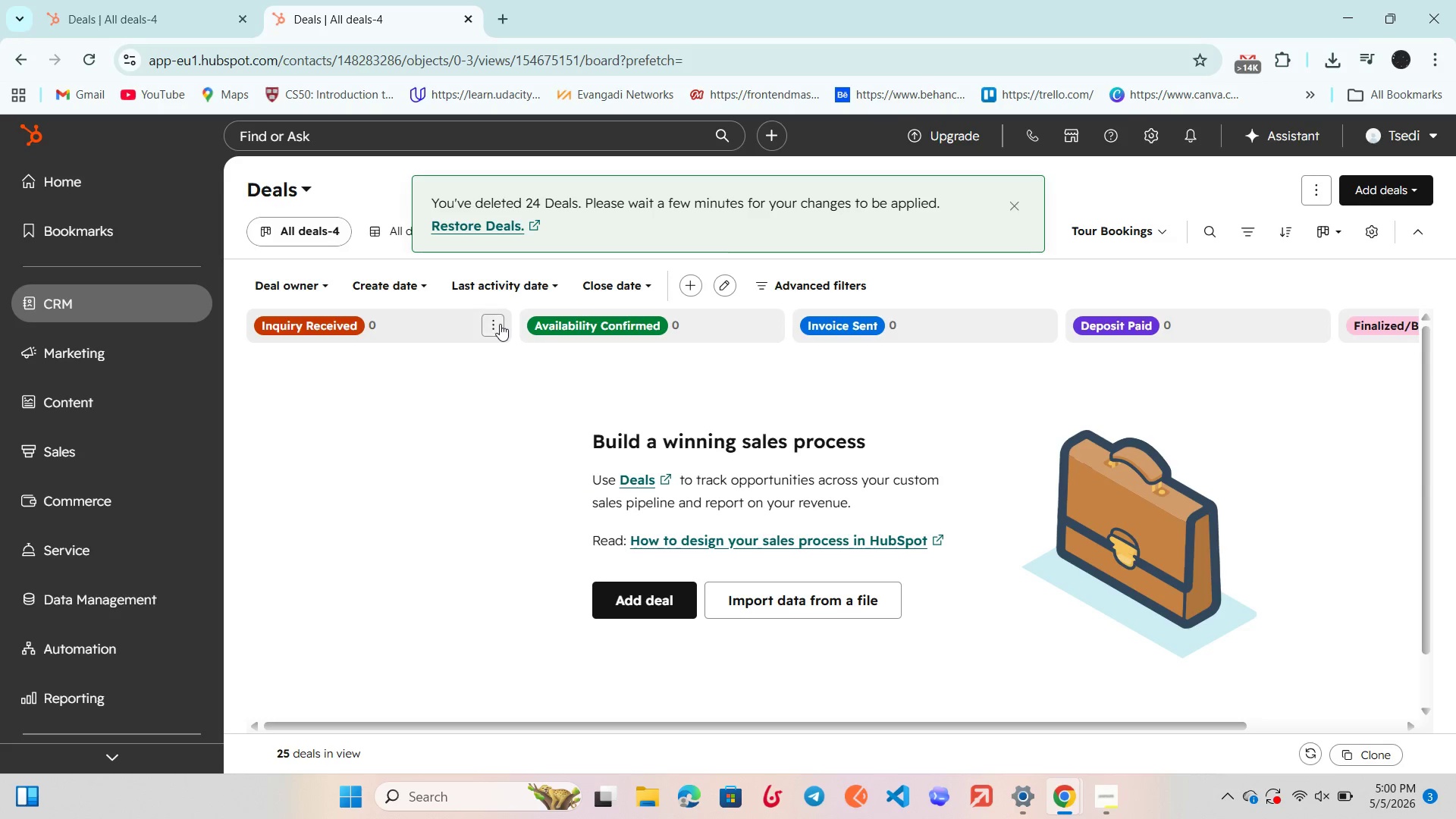 
left_click([500, 324])
 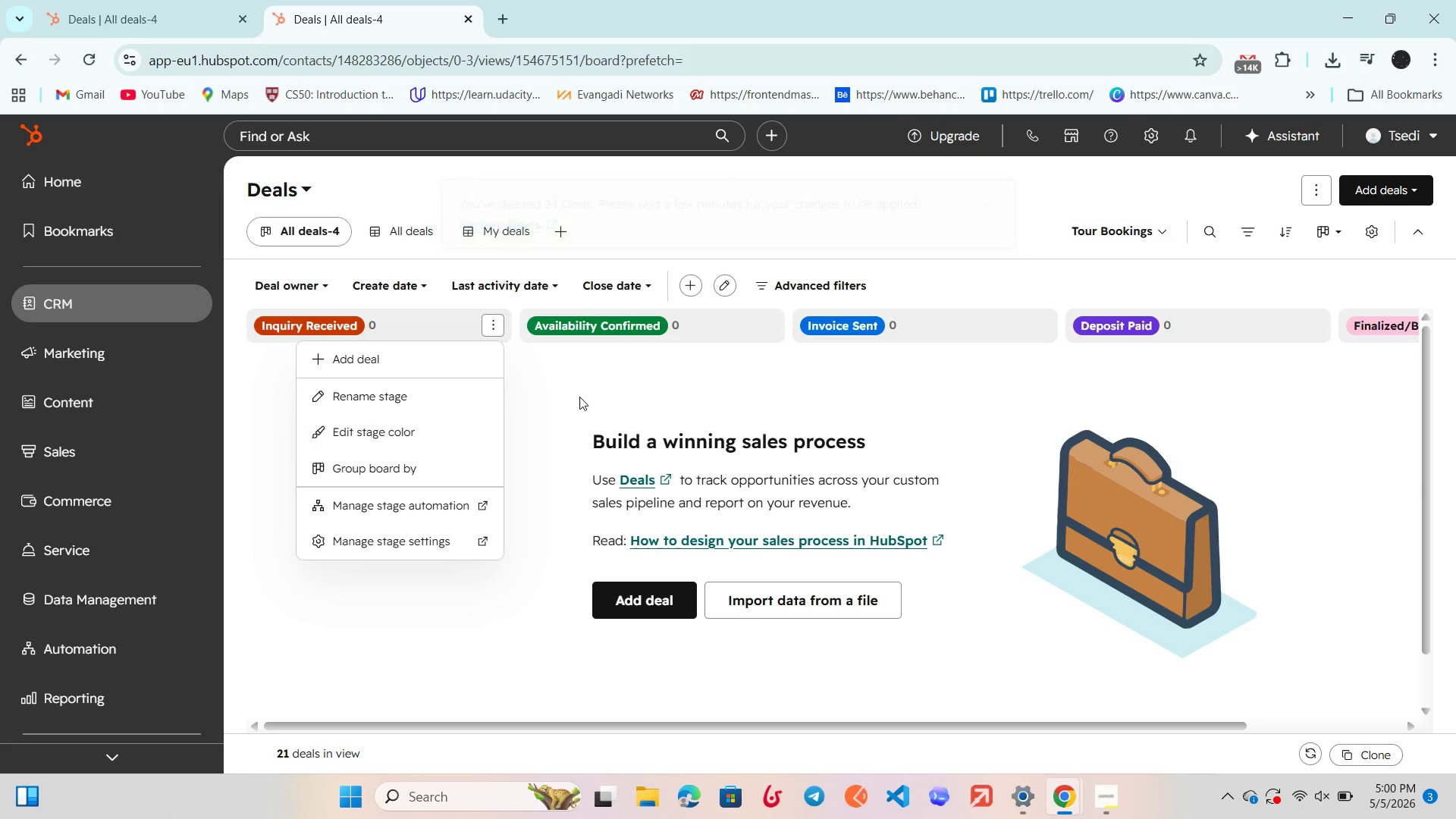 
scroll: coordinate [579, 347], scroll_direction: up, amount: 2.0
 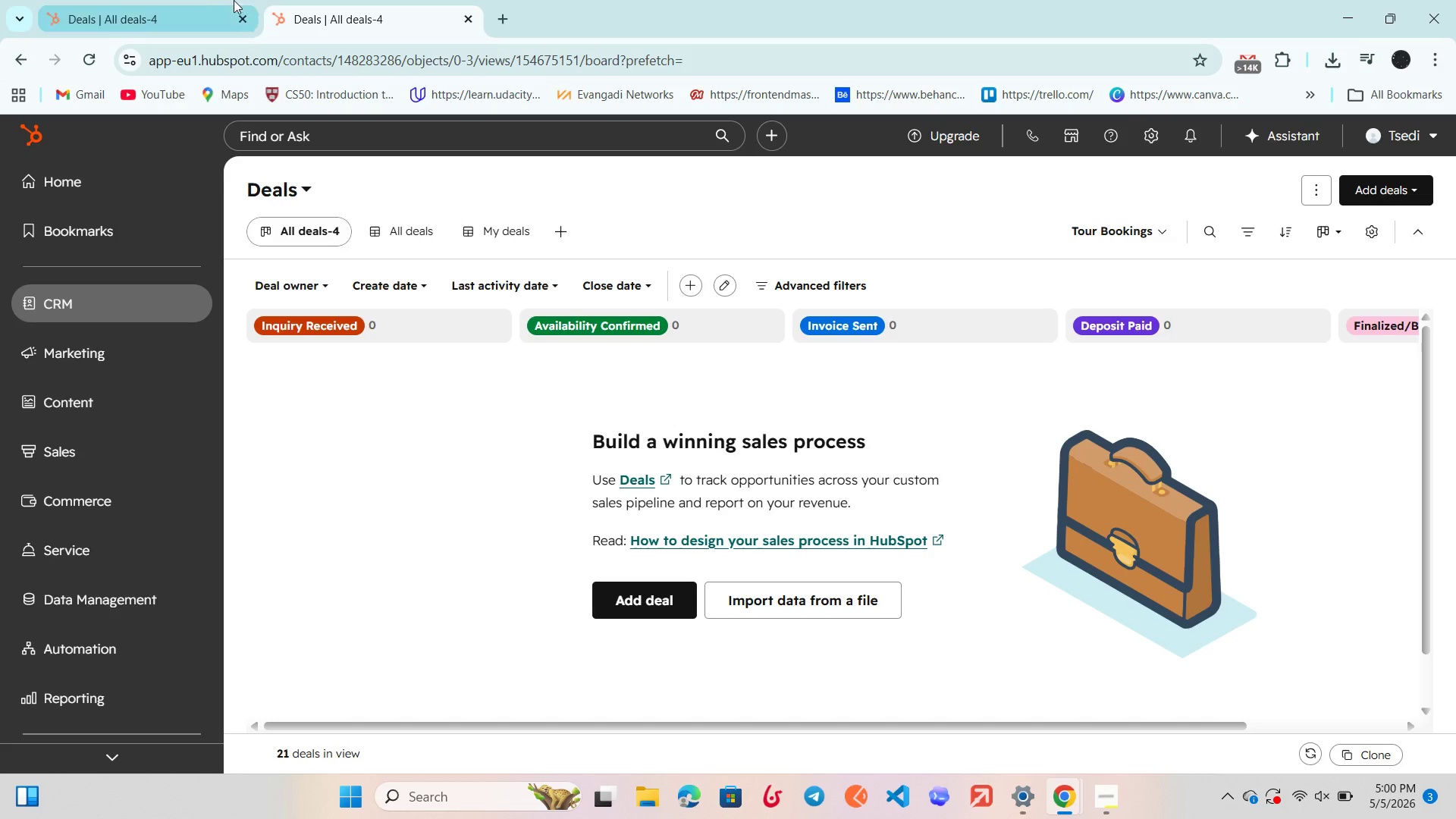 
left_click([193, 0])
 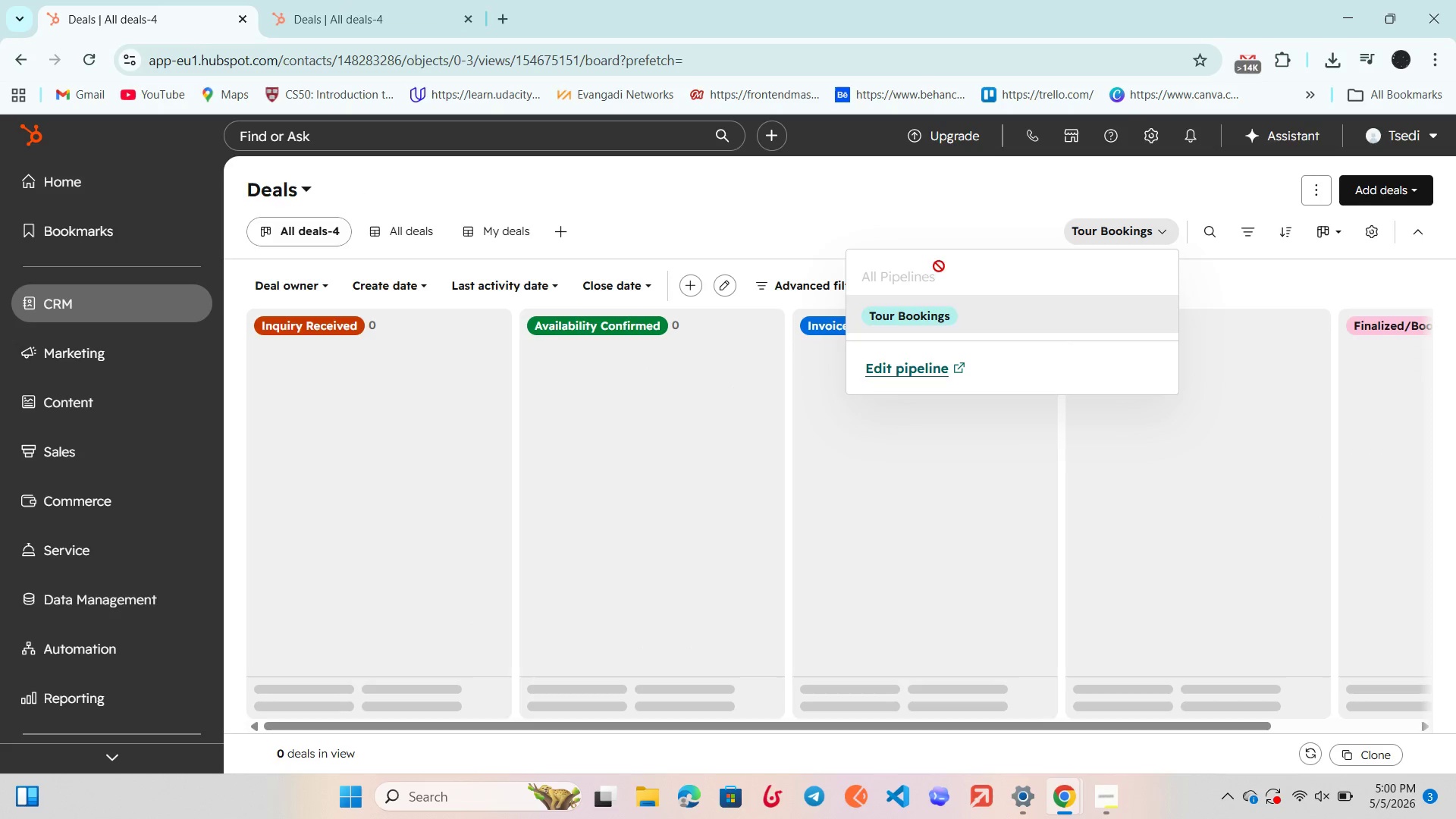 
left_click([323, 0])
 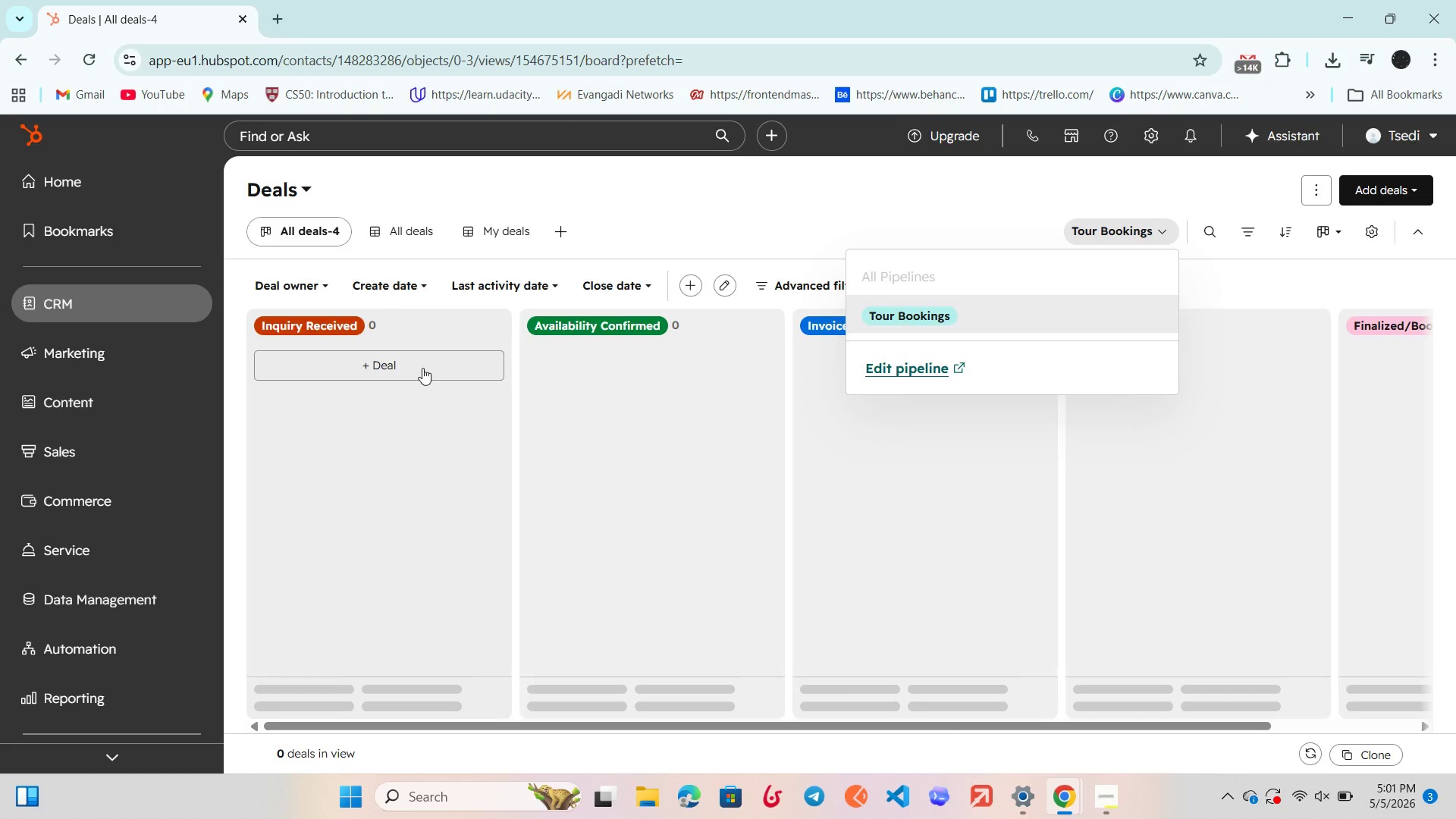 
wait(56.91)
 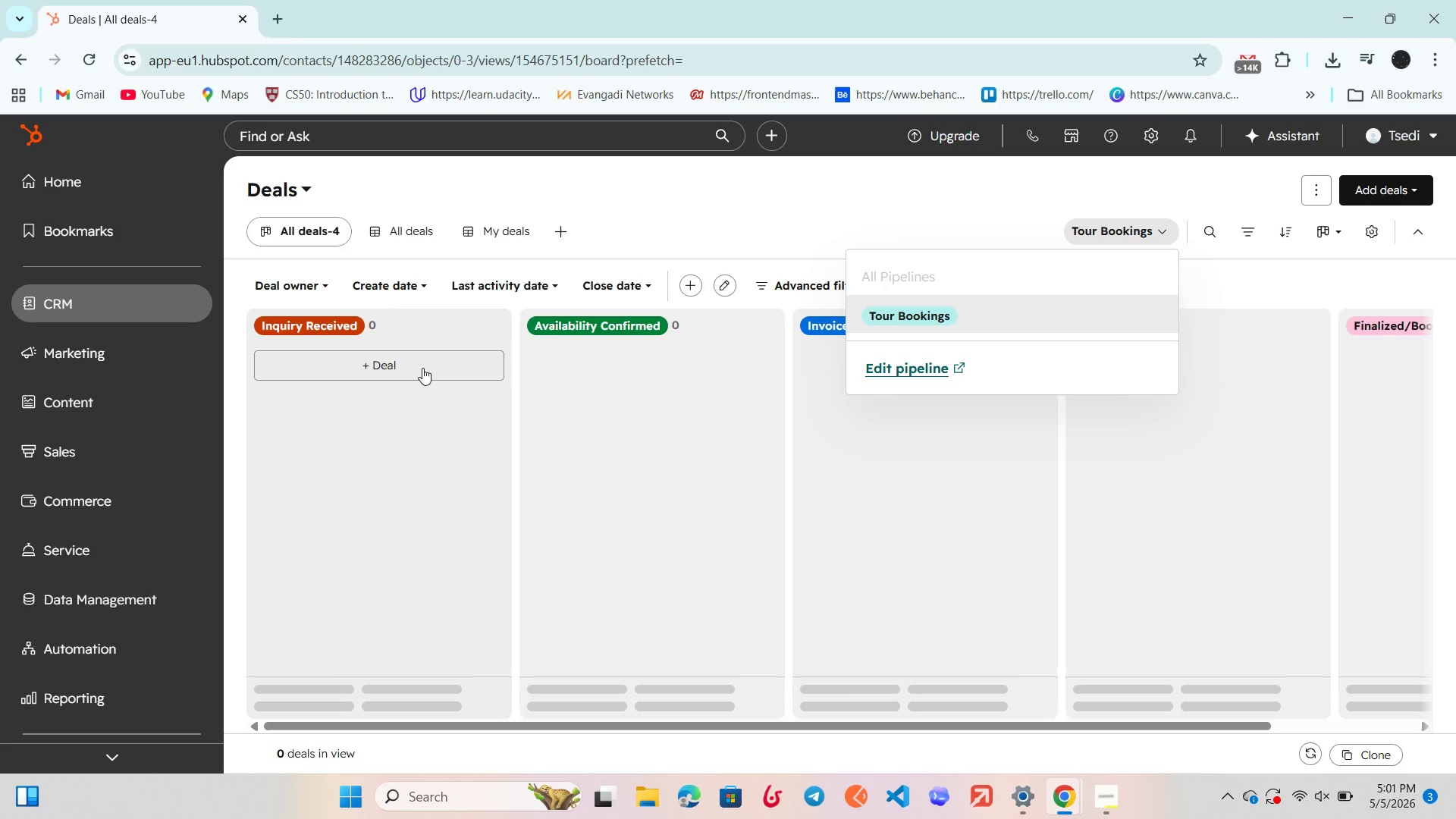 
left_click([391, 230])
 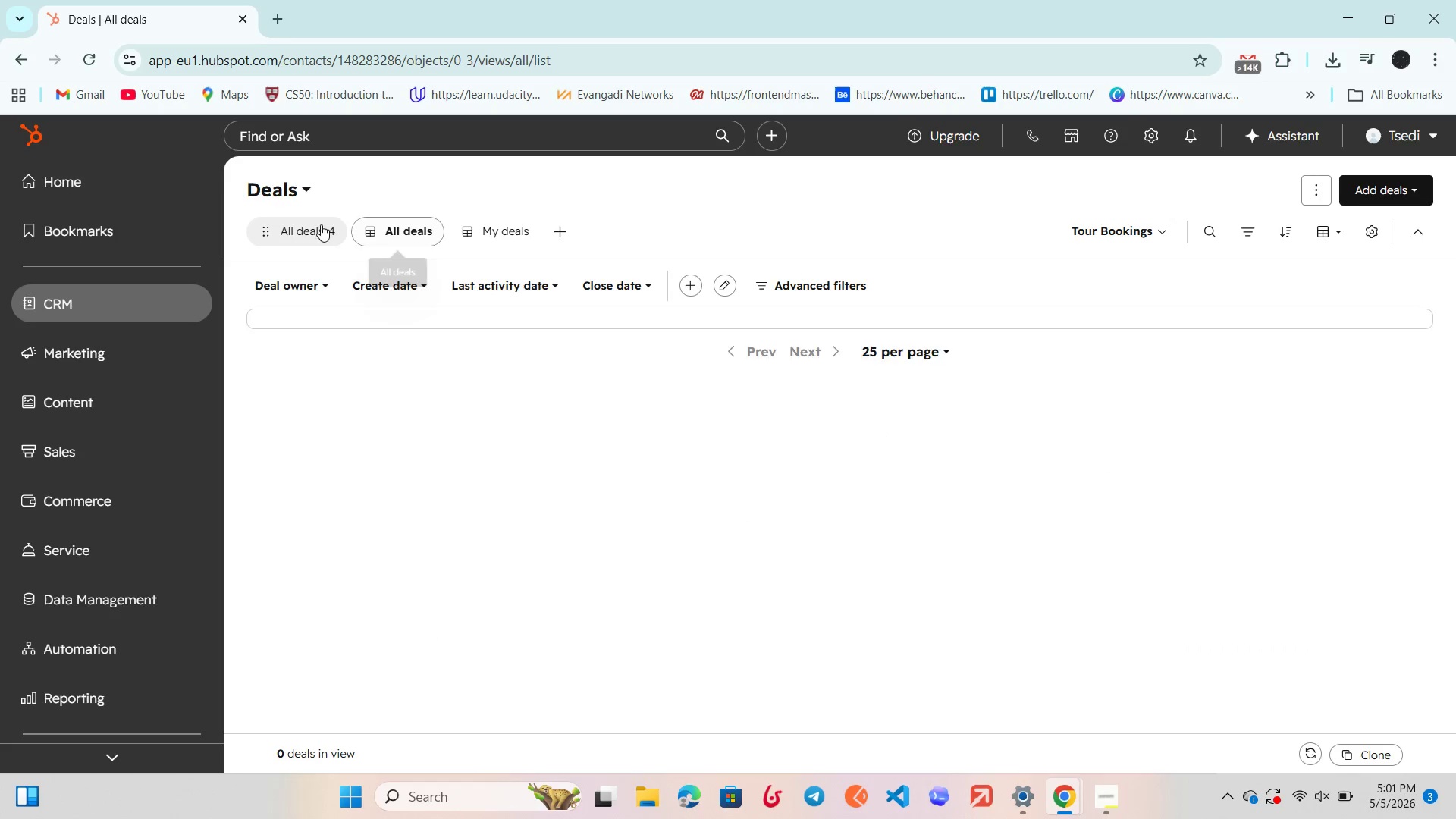 
left_click([294, 230])
 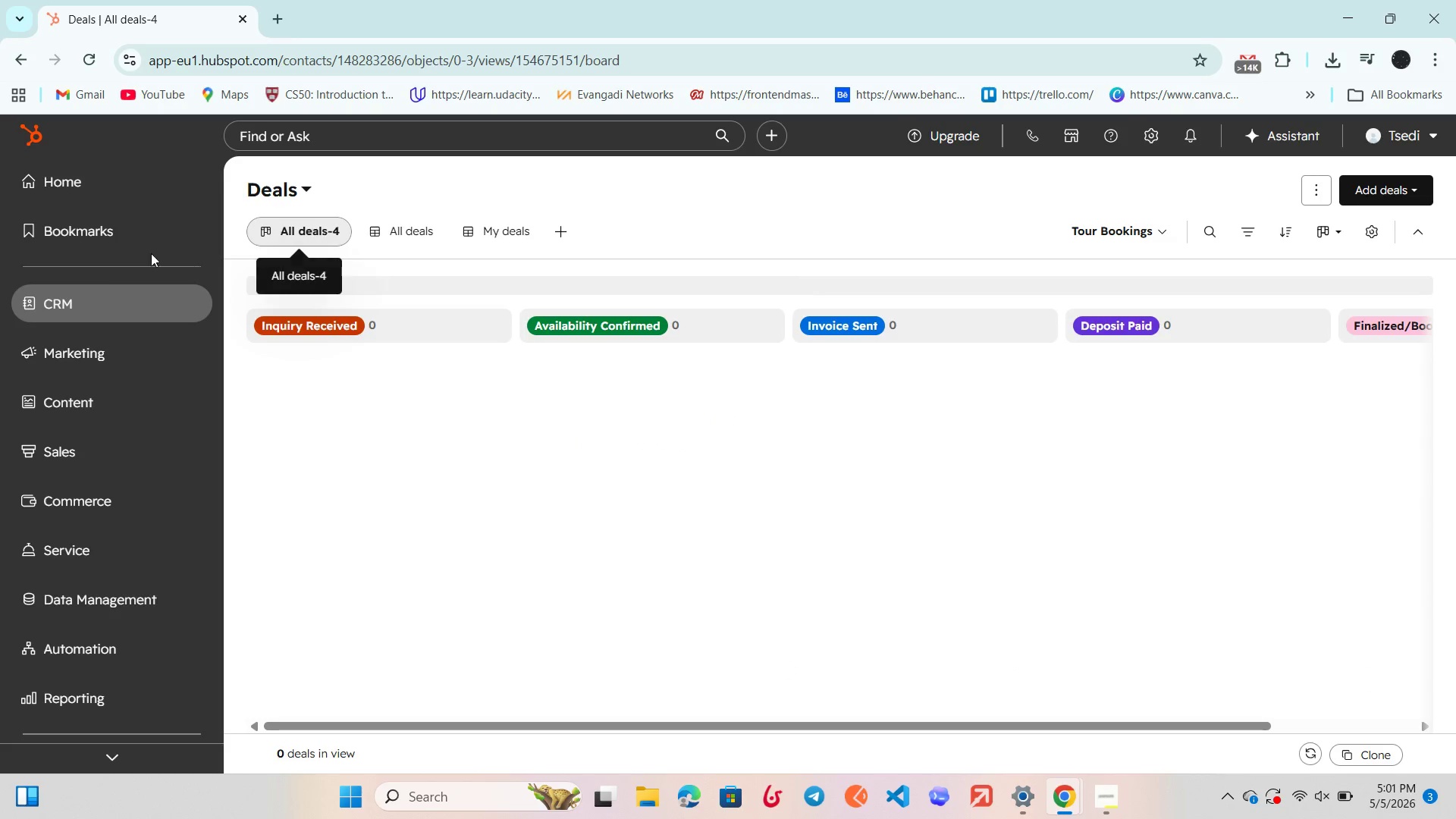 
left_click([113, 309])
 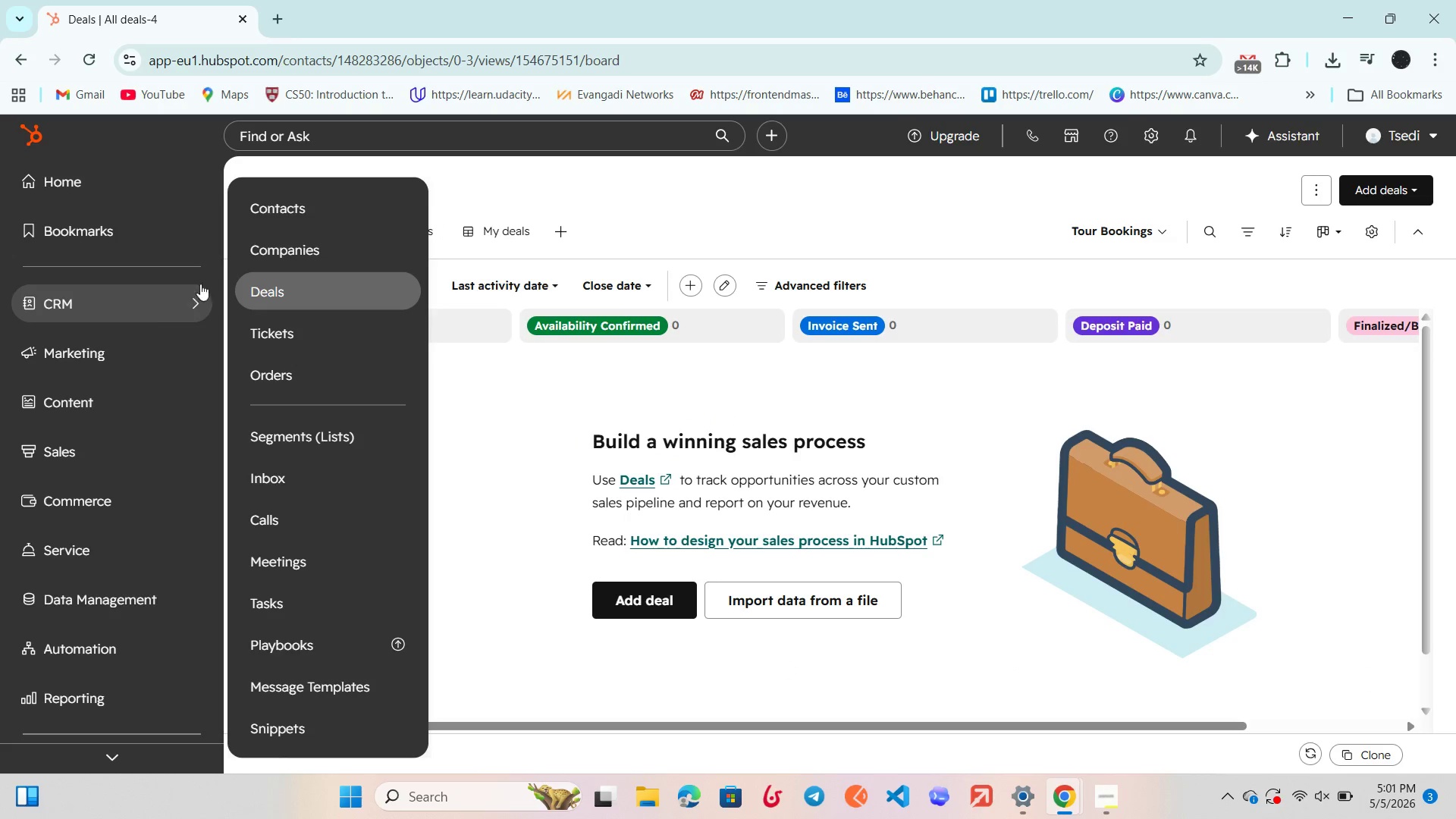 
left_click([303, 206])
 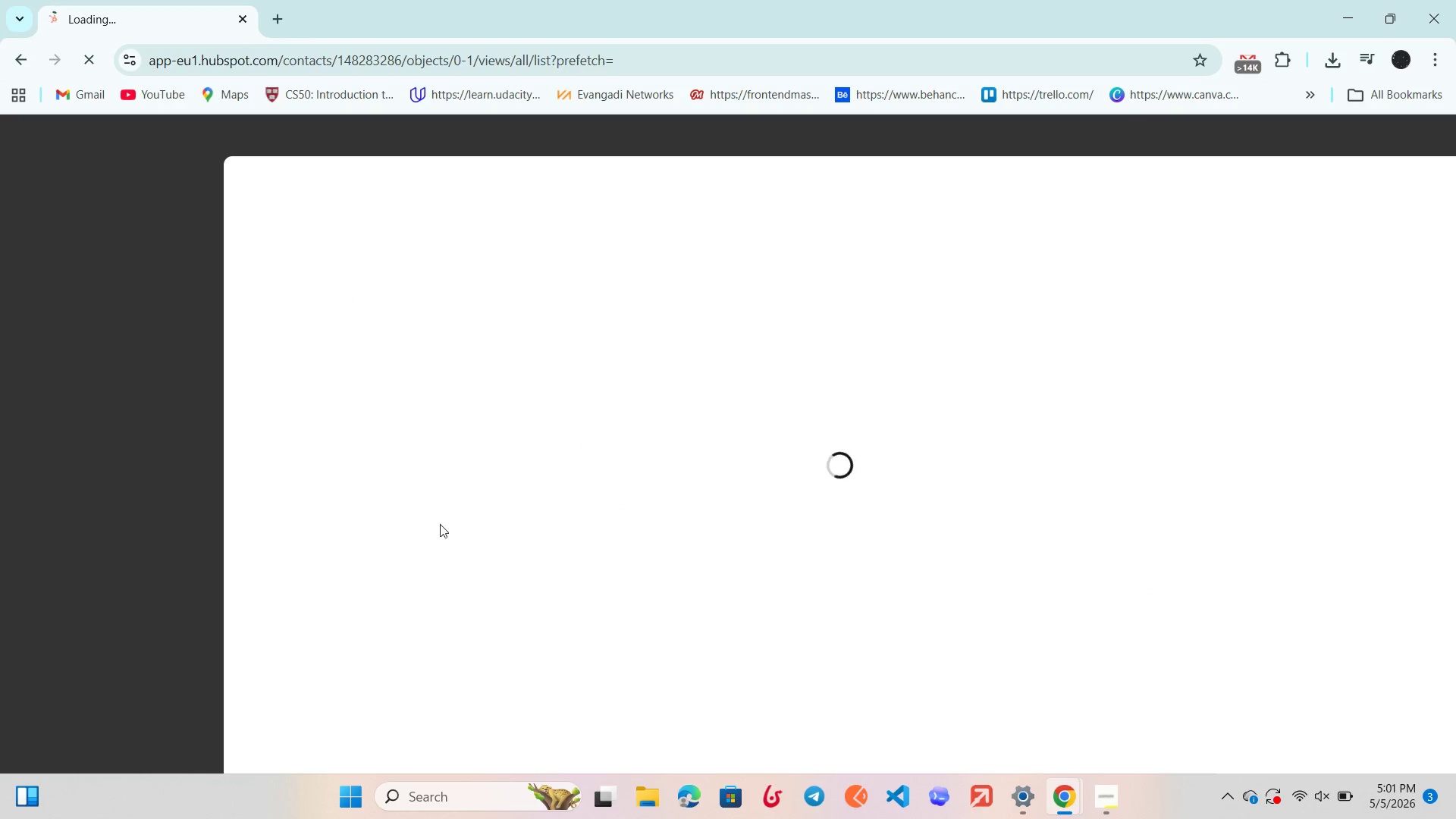 
left_click([647, 807])
 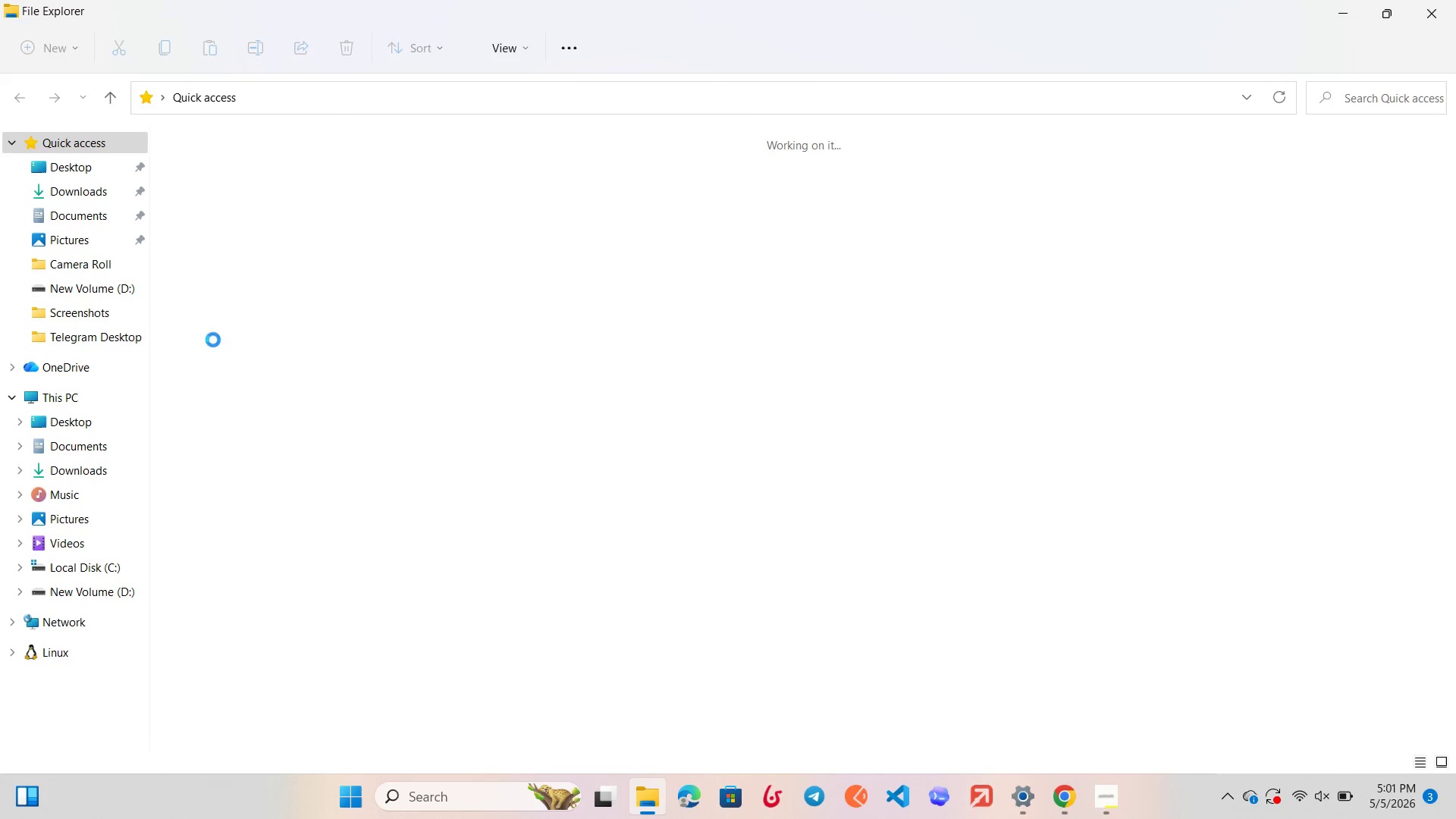 
left_click([91, 190])
 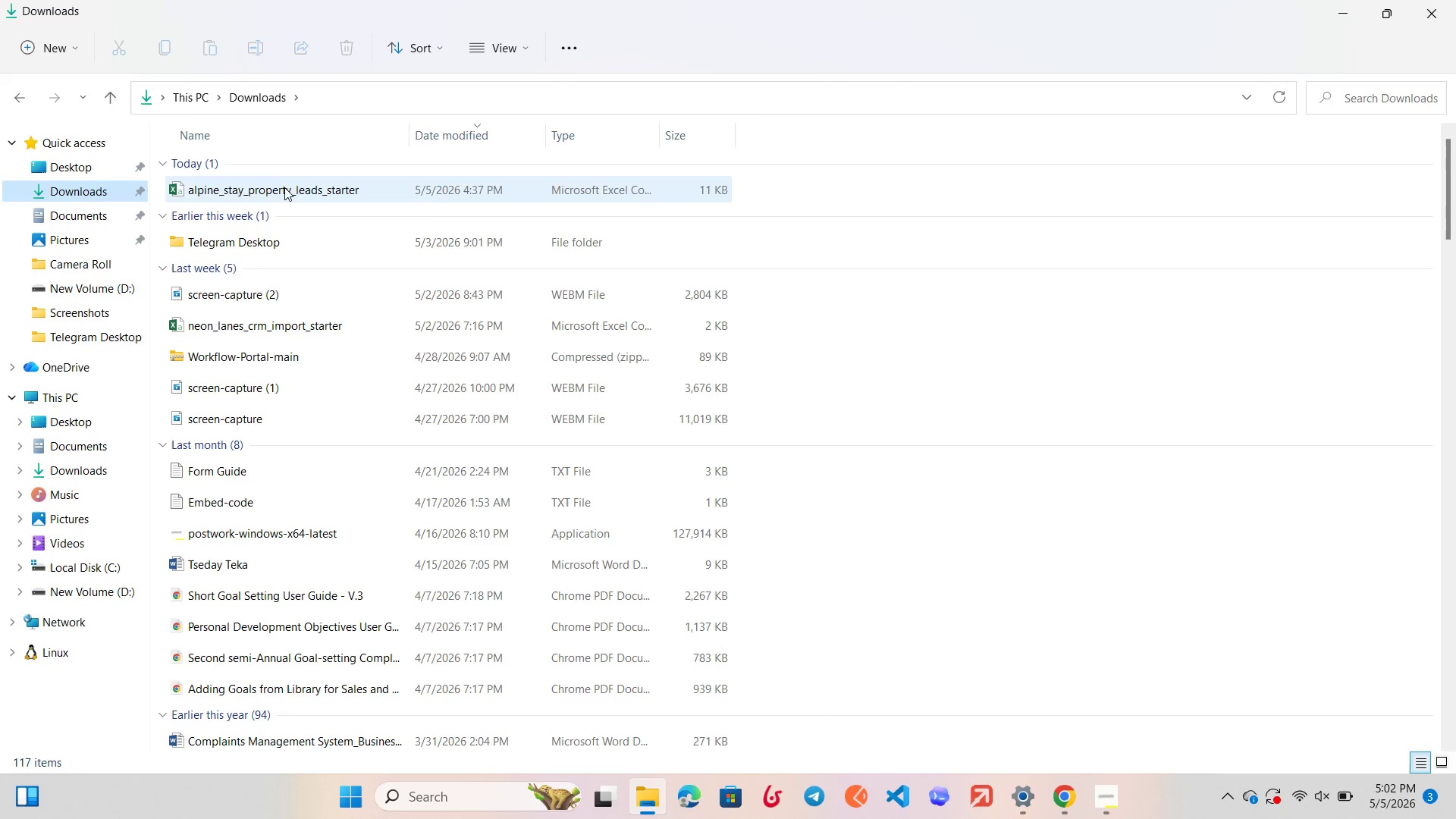 
double_click([288, 194])
 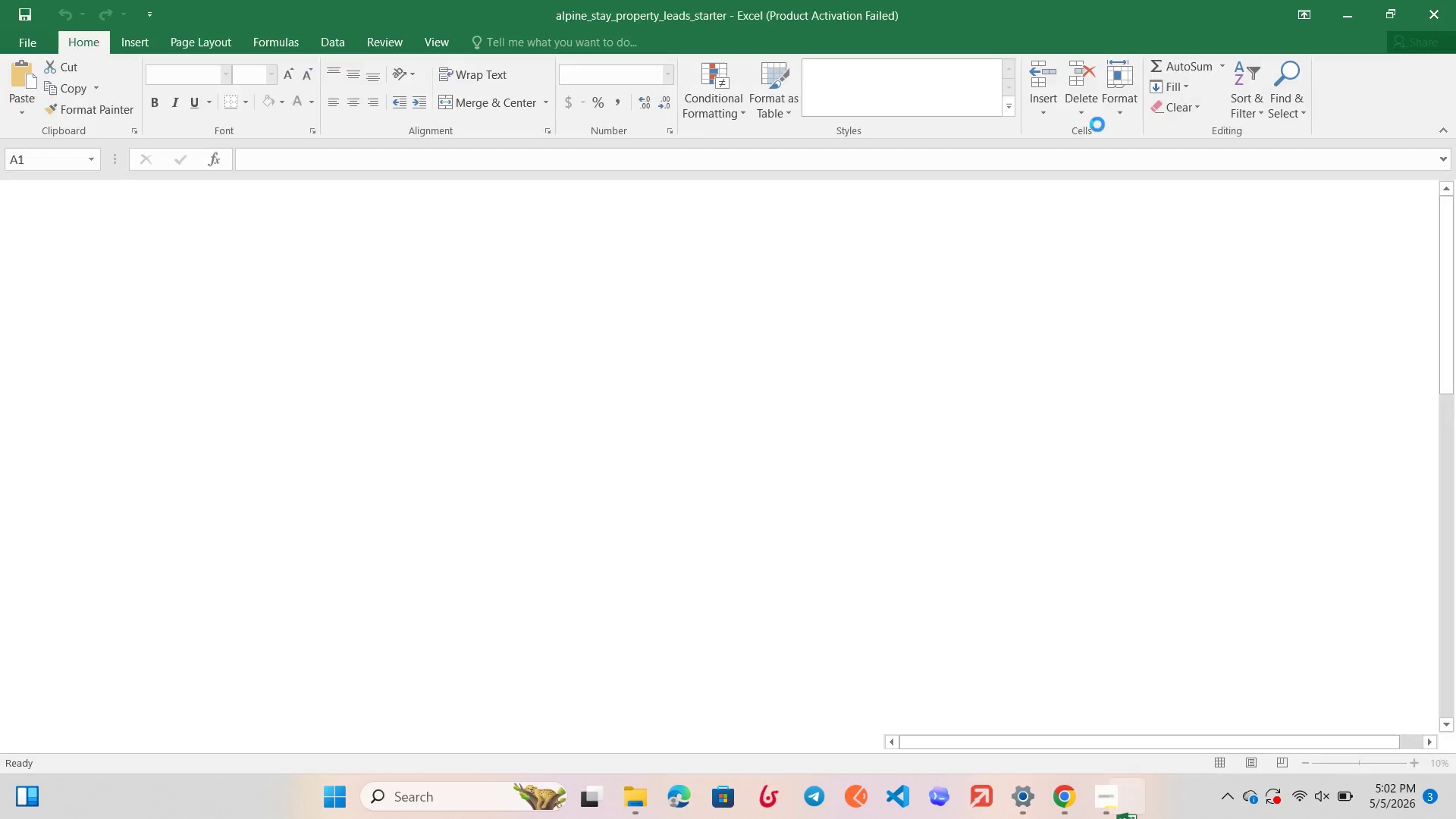 
left_click([1346, 13])
 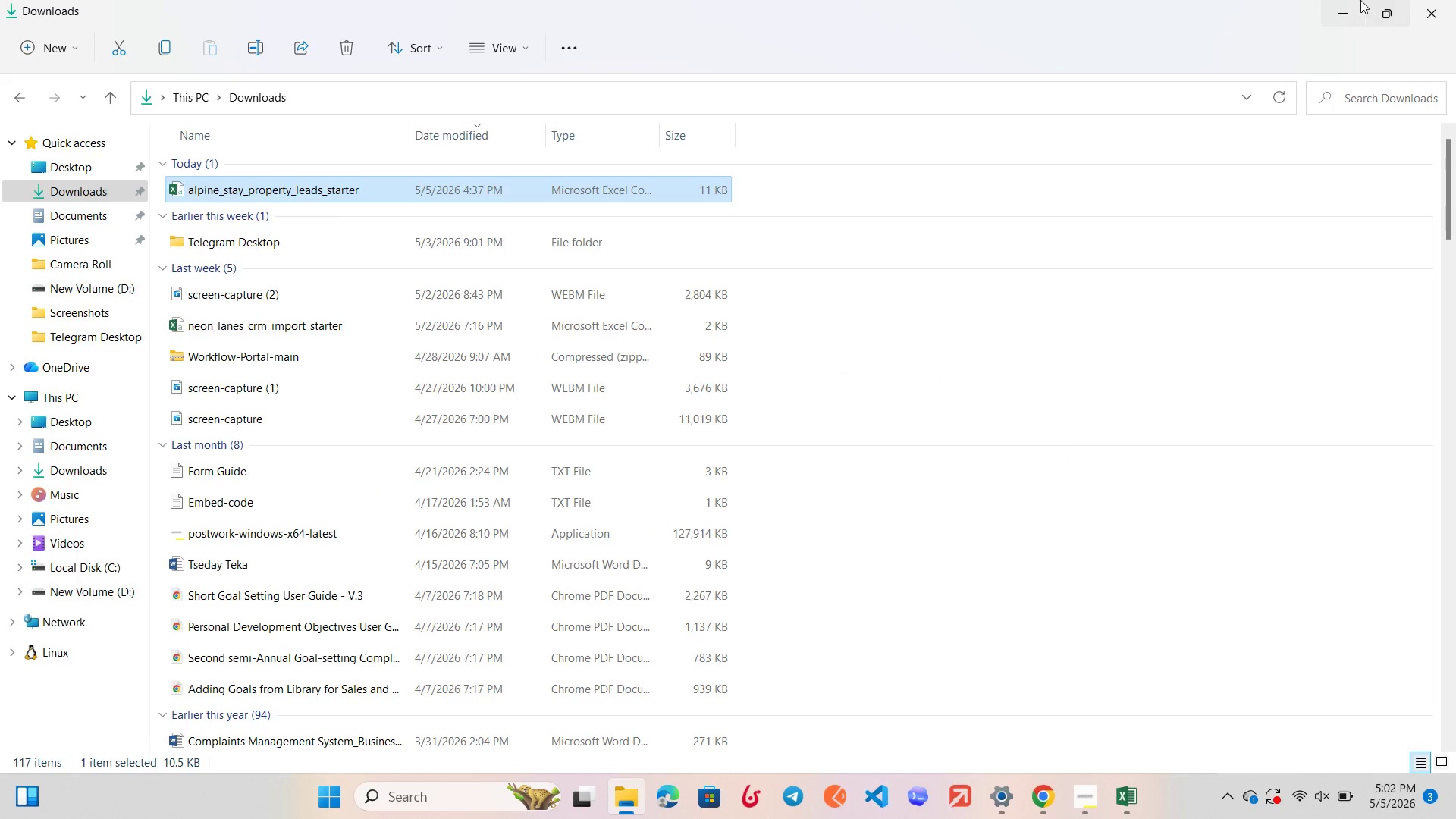 
left_click_drag(start_coordinate=[1341, 1], to_coordinate=[1340, 5])
 